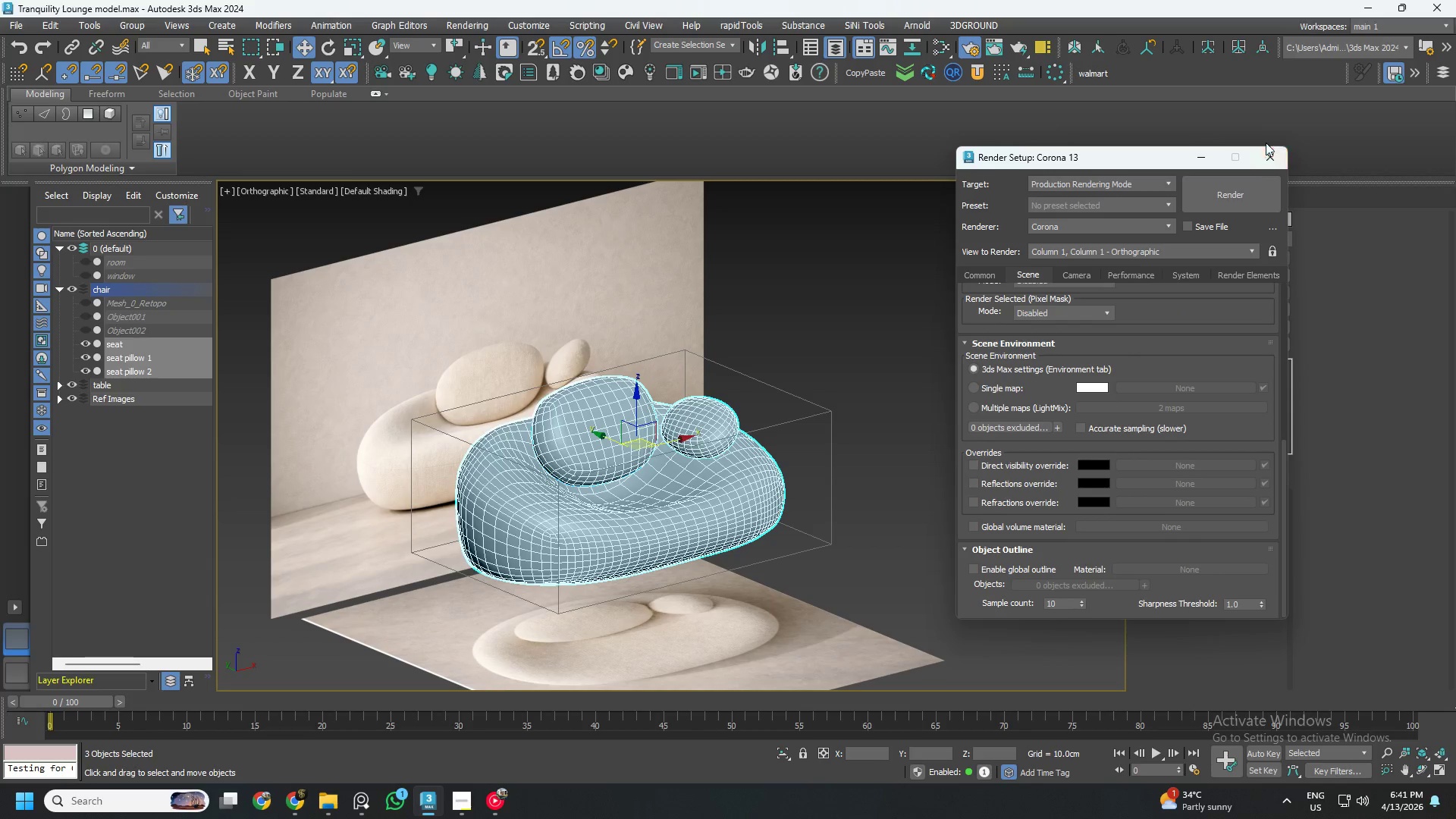 
left_click([1266, 152])
 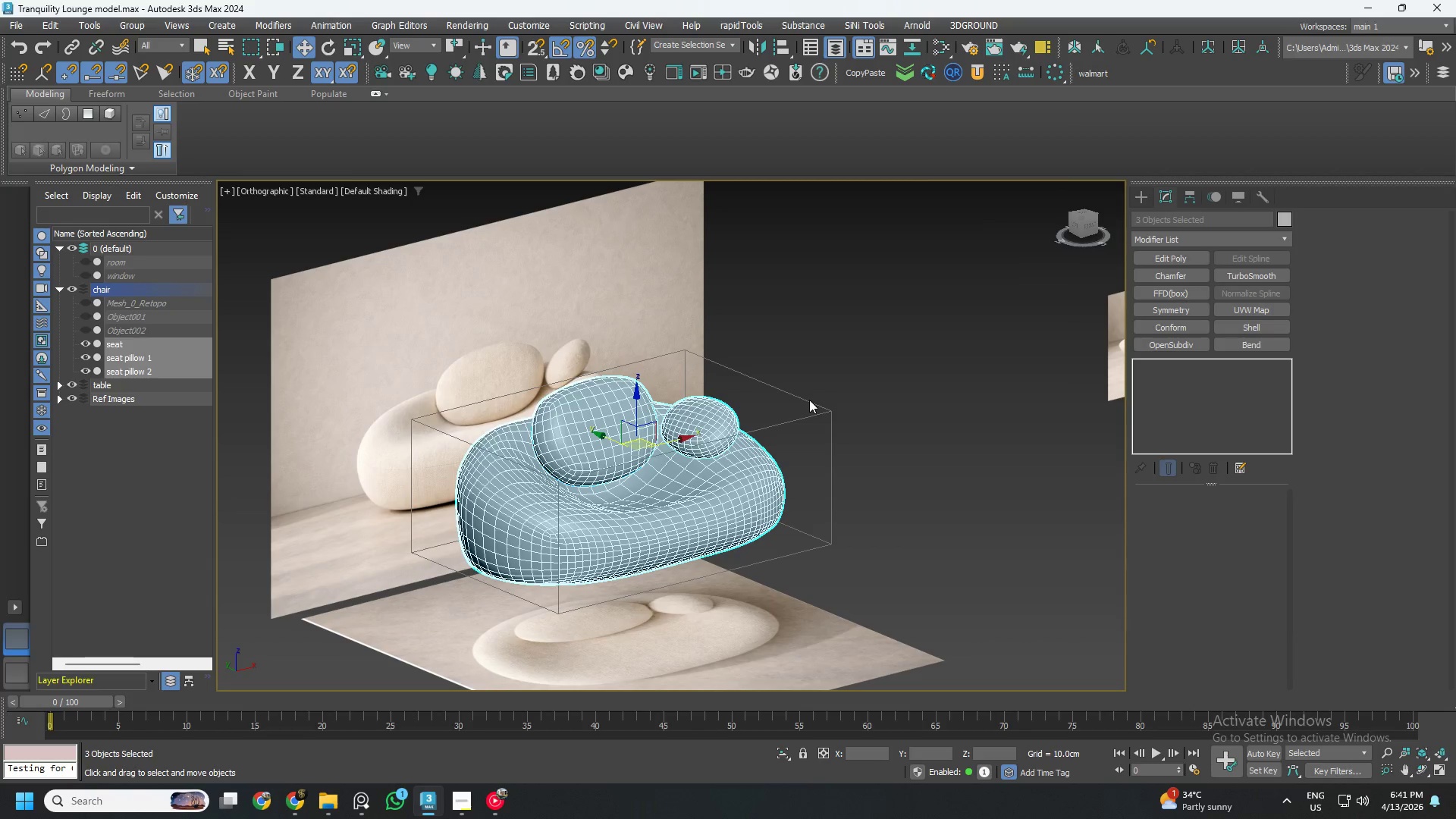 
key(Control+ControlLeft)
 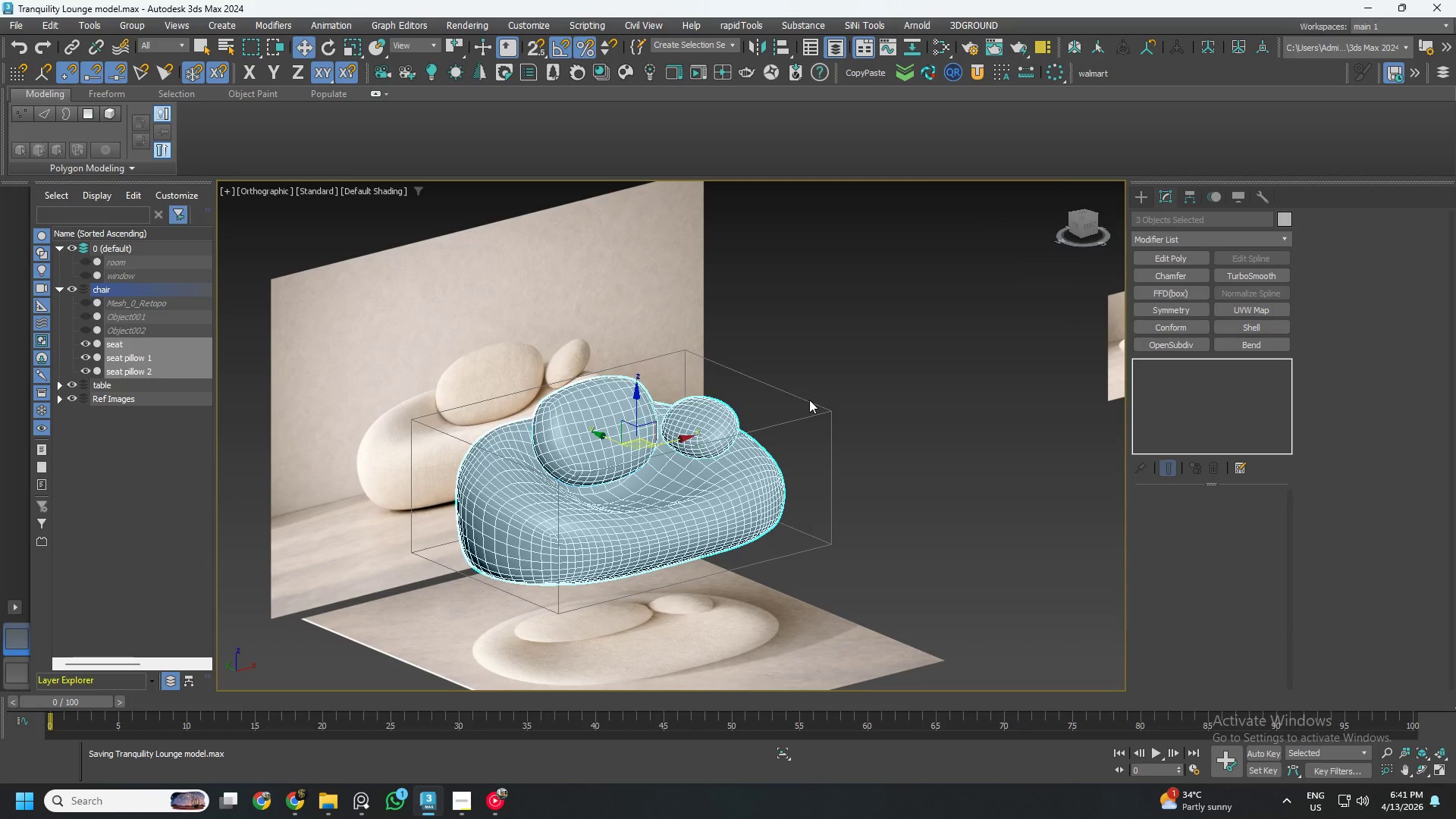 
key(Control+S)
 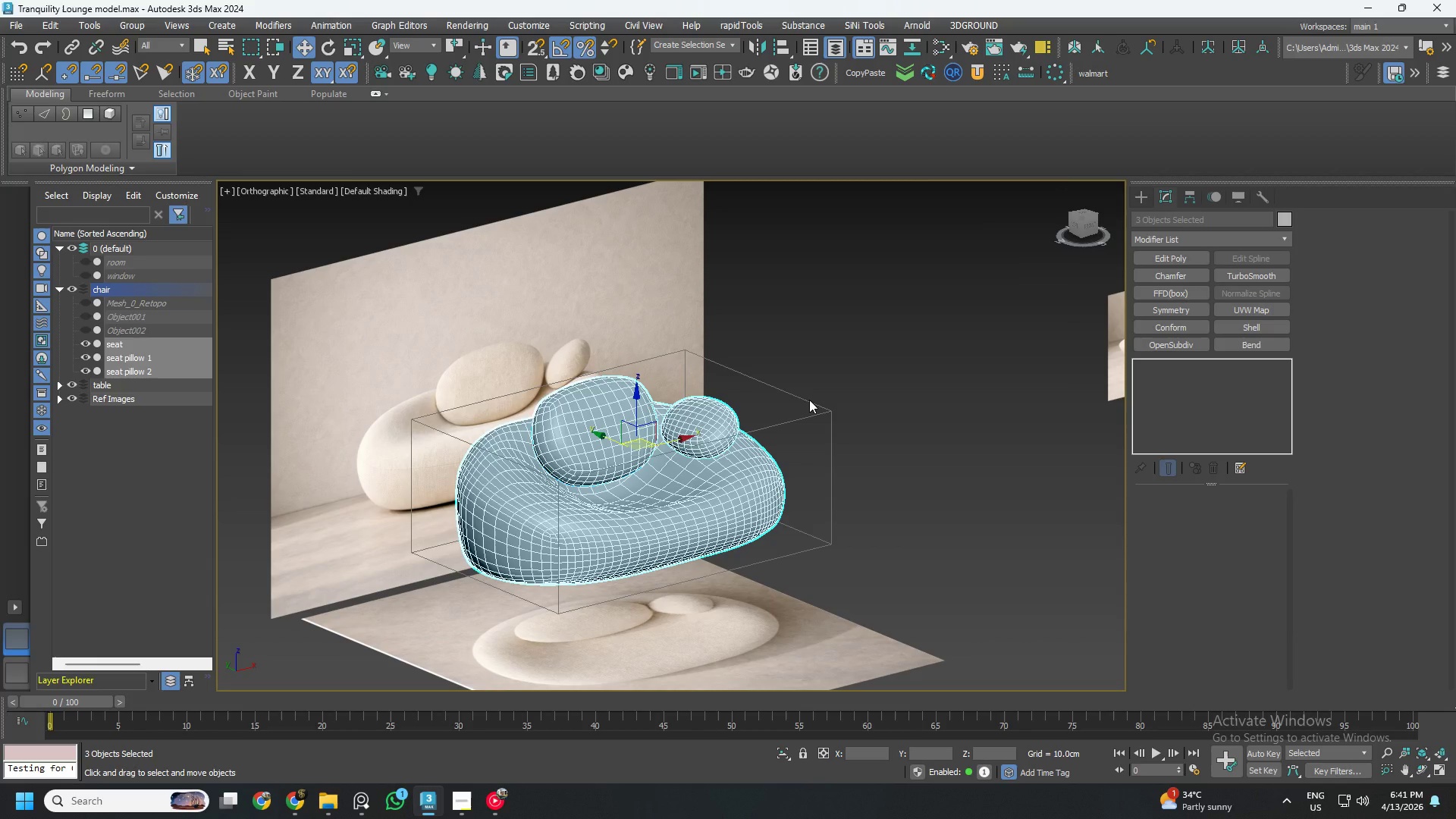 
hold_key(key=AltLeft, duration=1.5)
 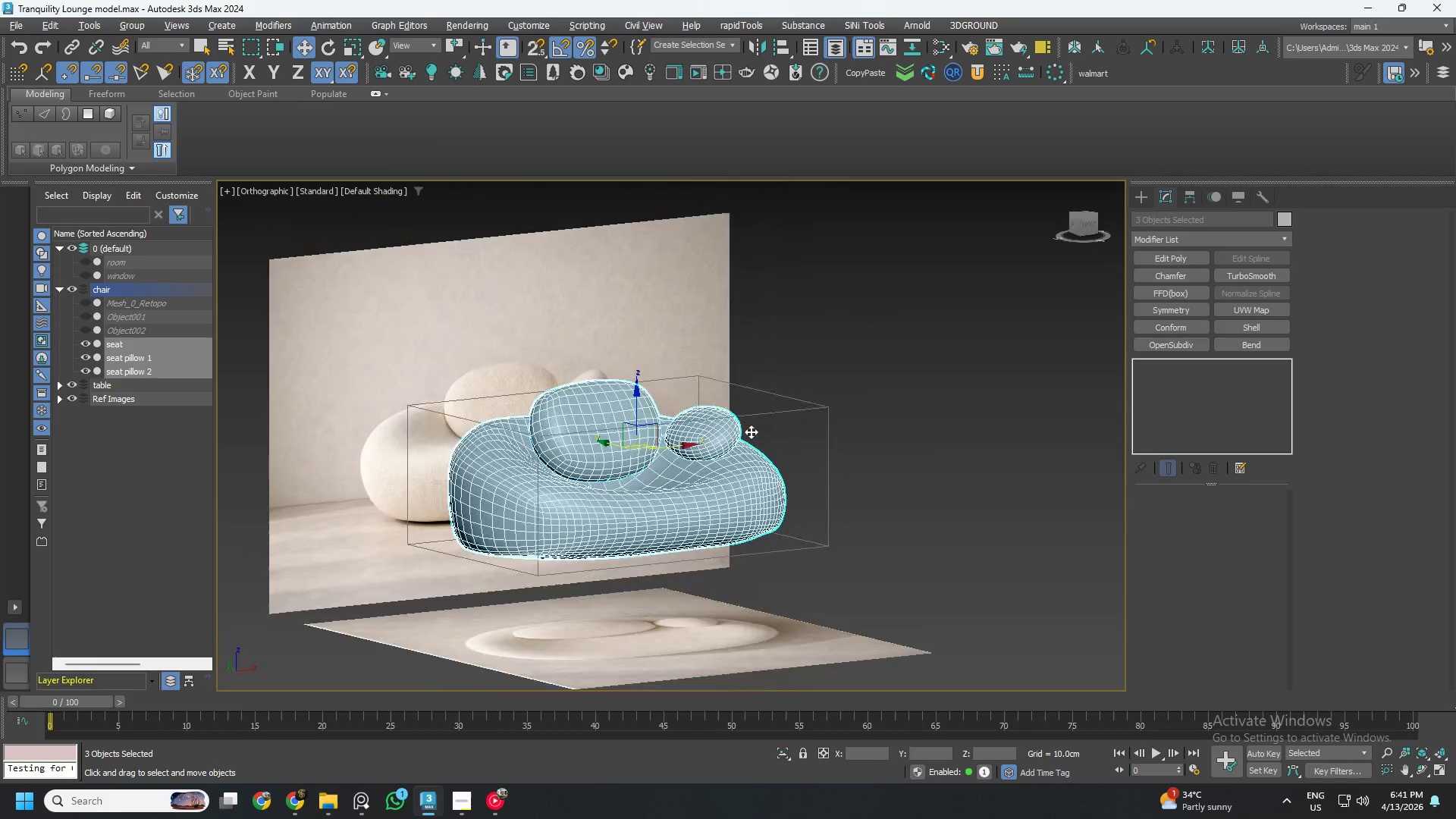 
hold_key(key=AltLeft, duration=1.3)
 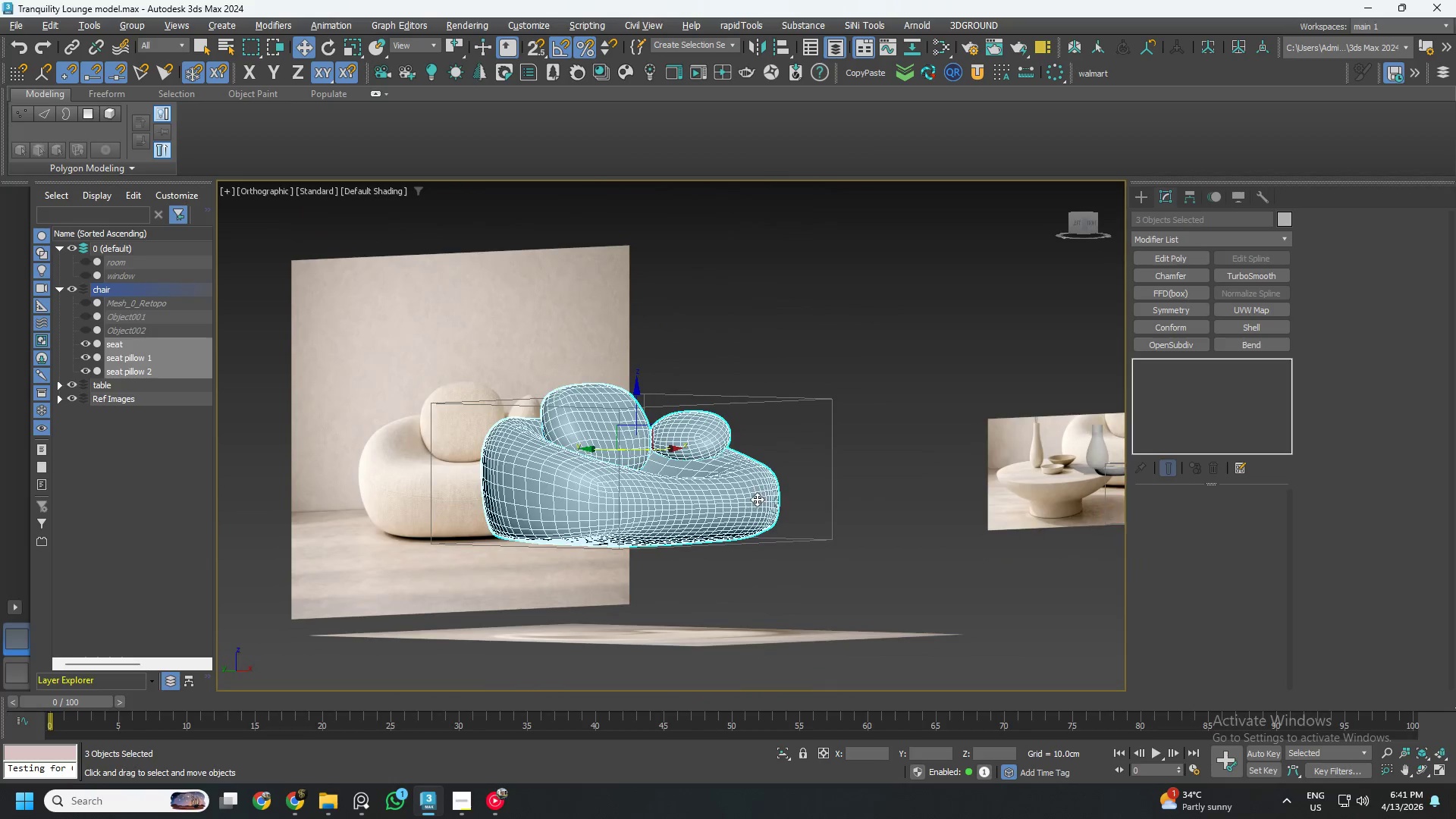 
hold_key(key=AltLeft, duration=0.94)
 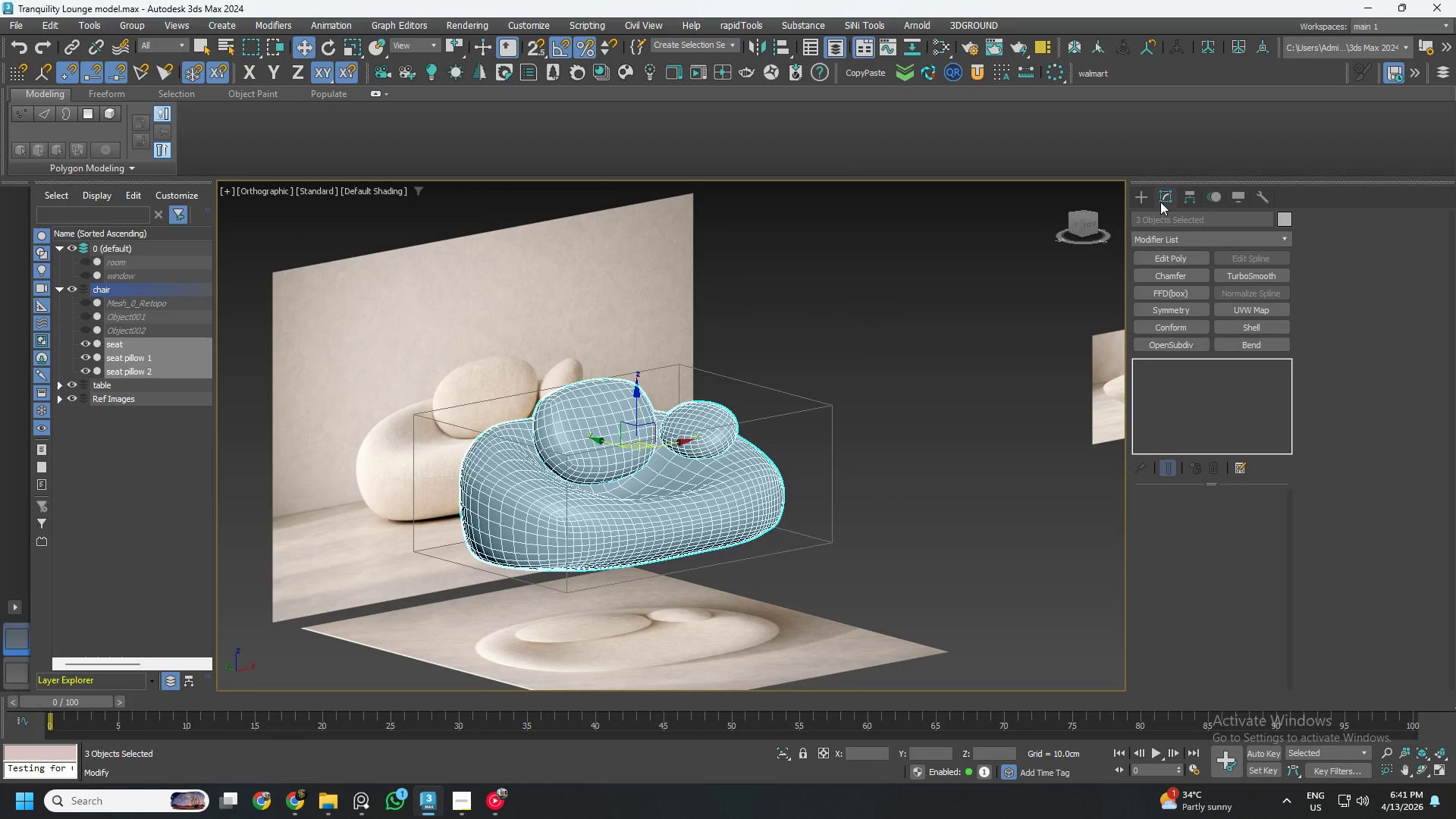 
left_click([962, 369])
 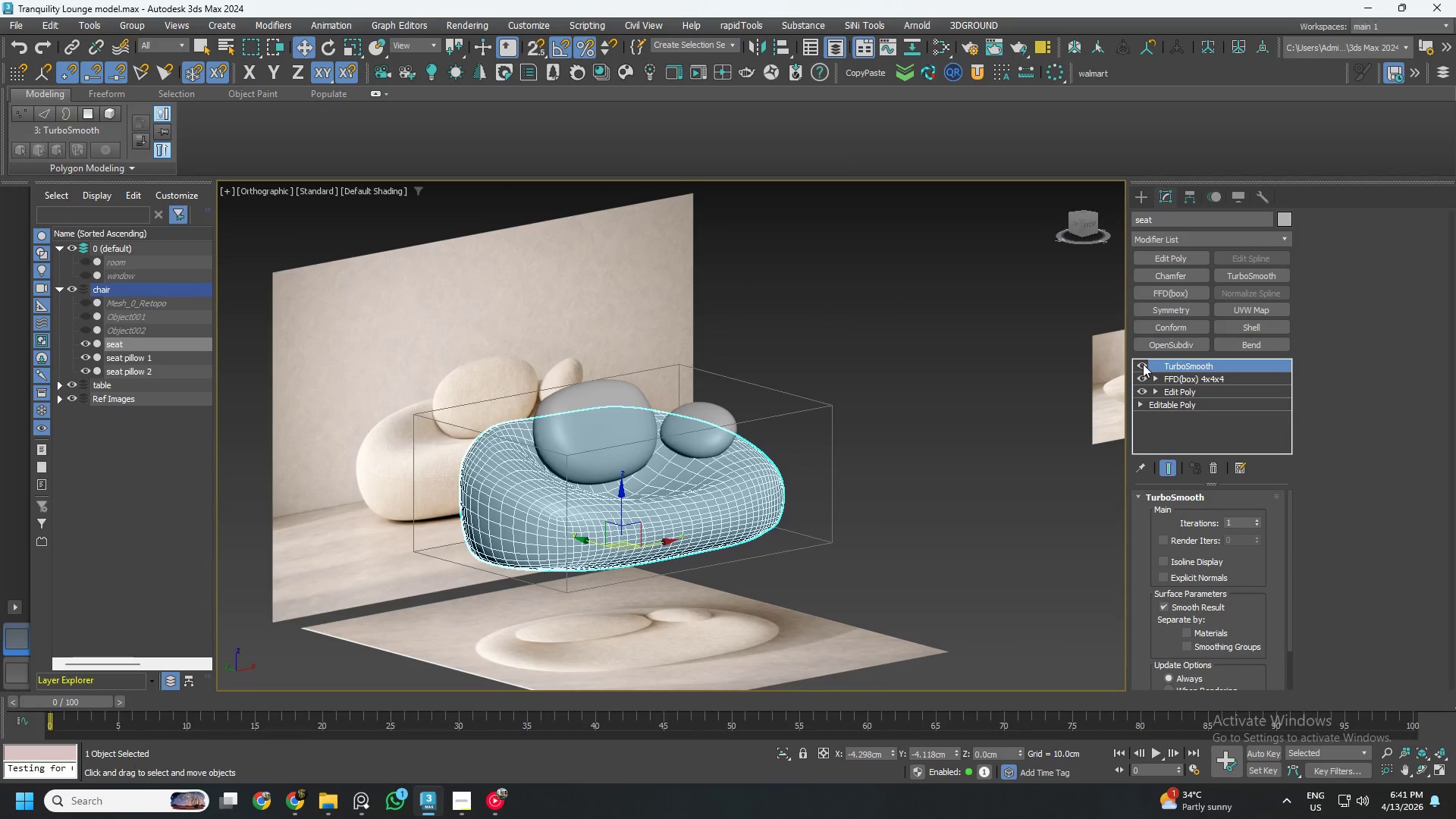 
left_click([1138, 377])
 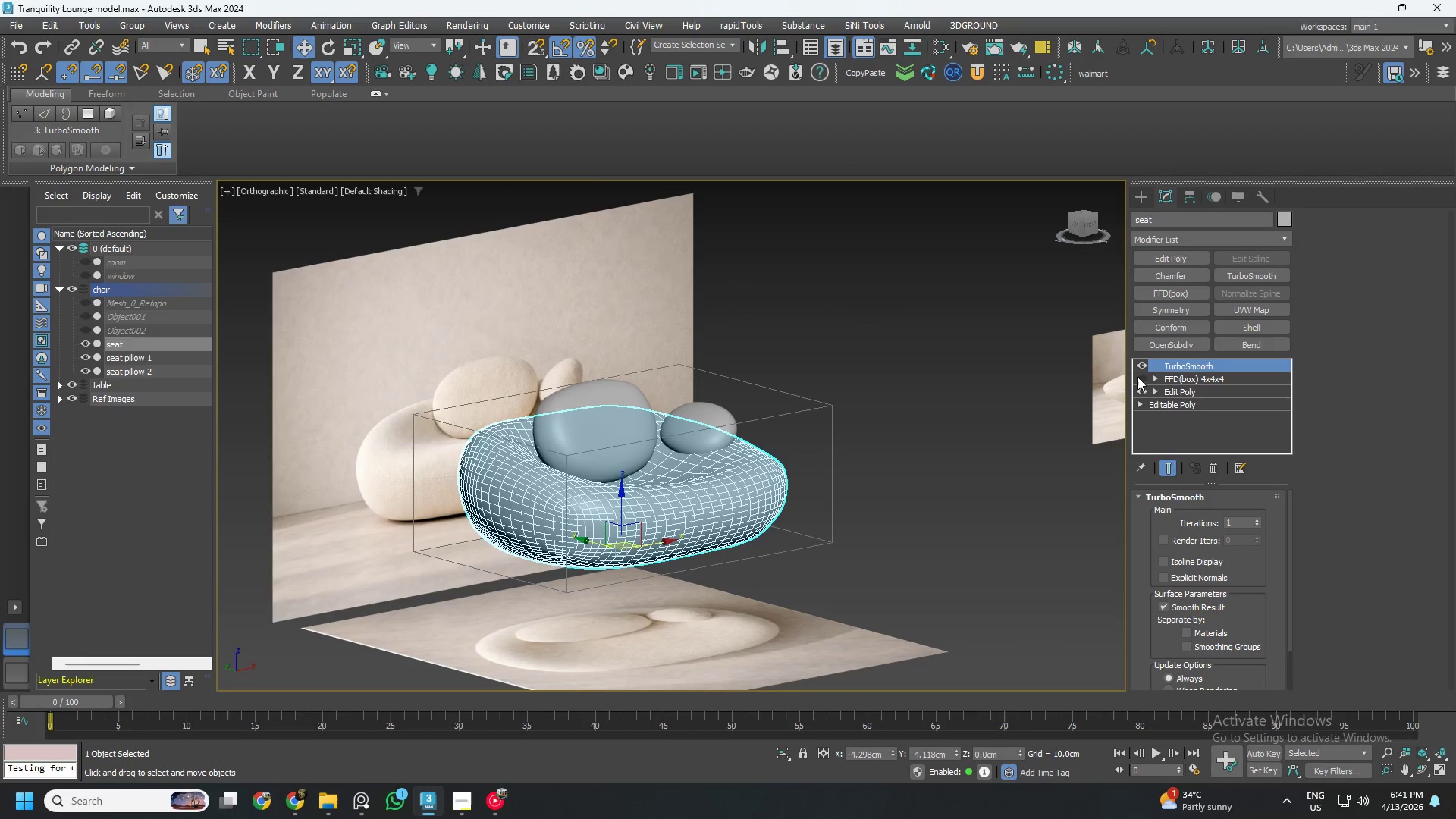 
left_click([1138, 377])
 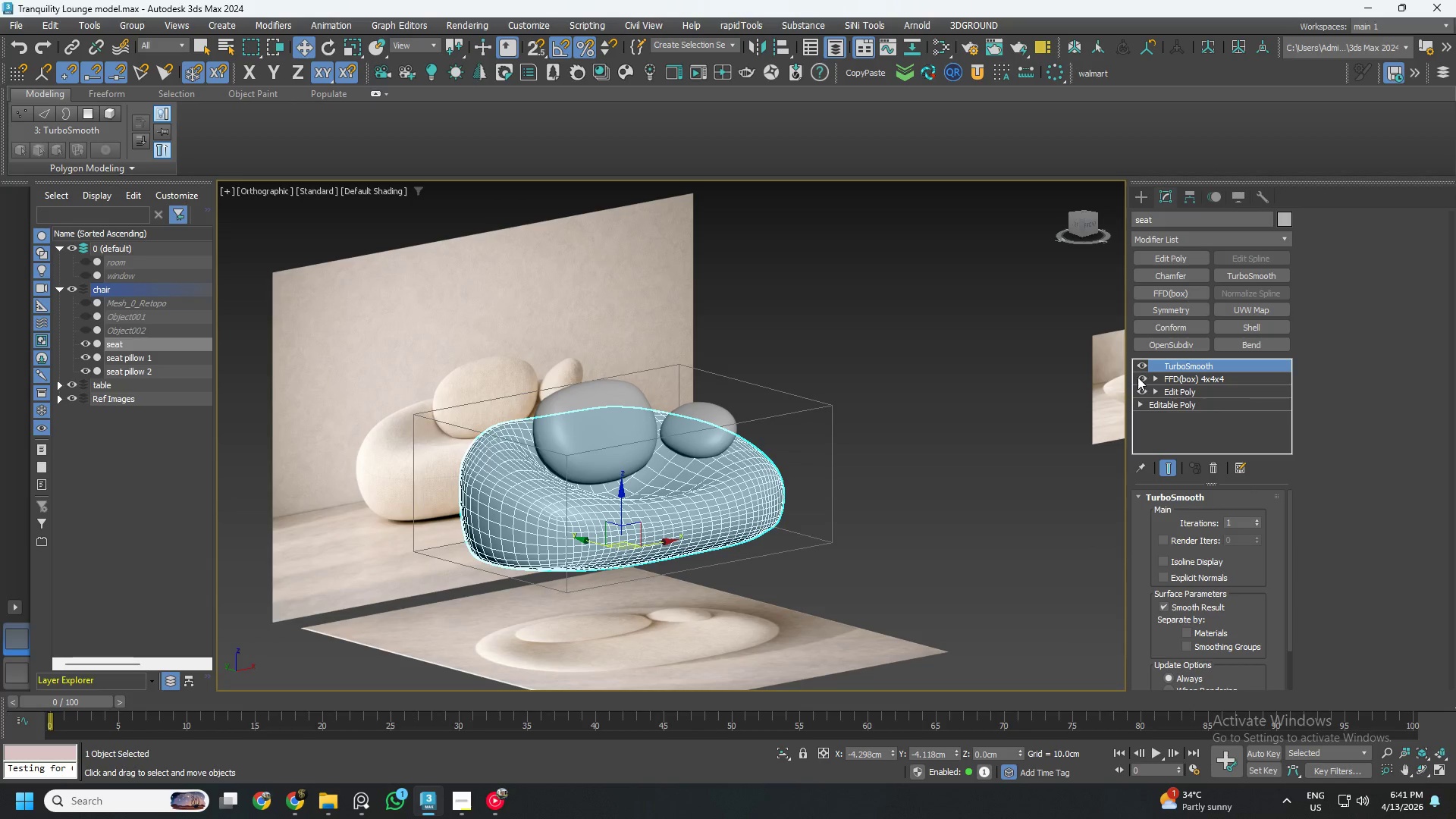 
hold_key(key=AltLeft, duration=1.5)
 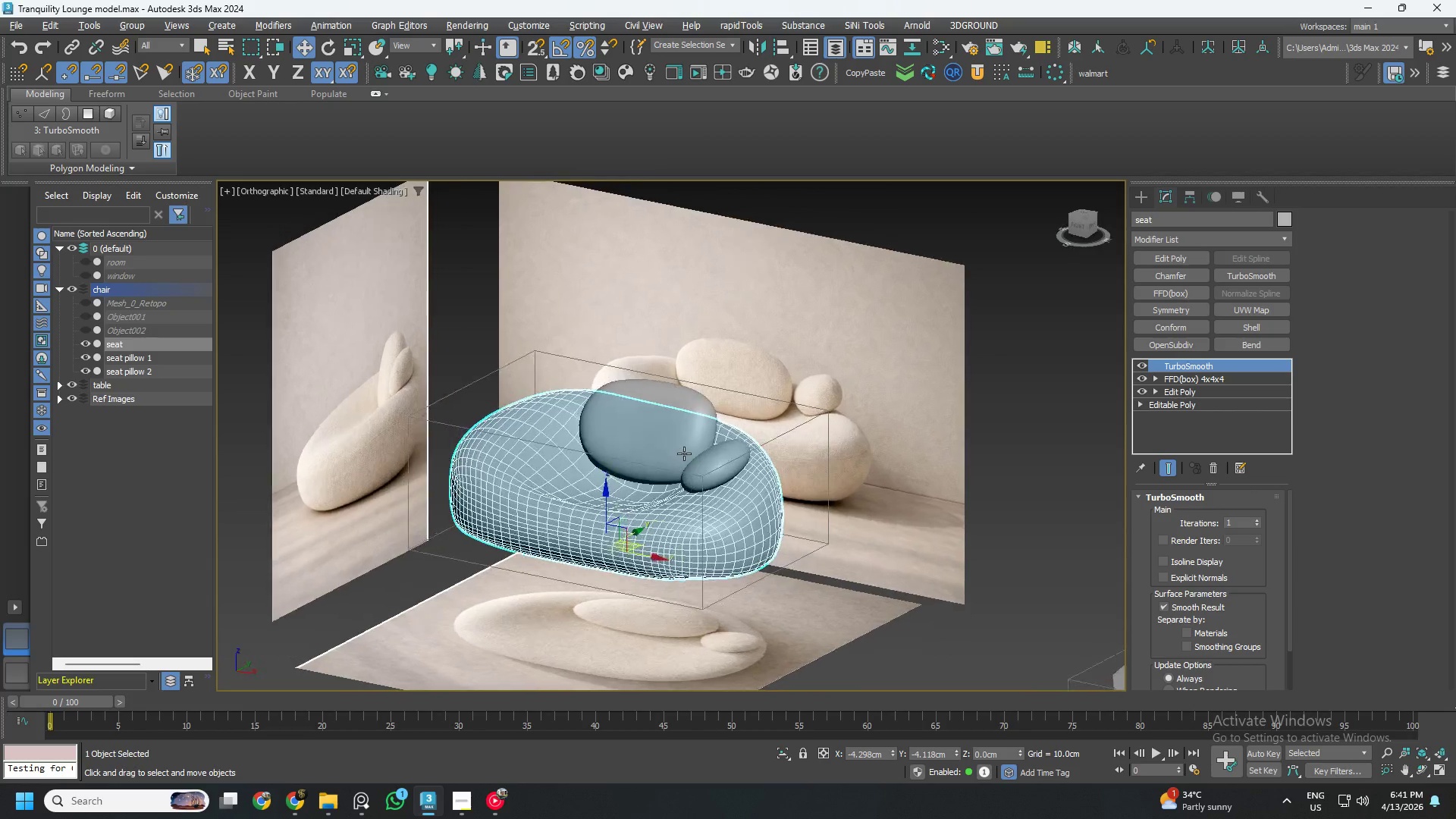 
hold_key(key=AltLeft, duration=0.7)
 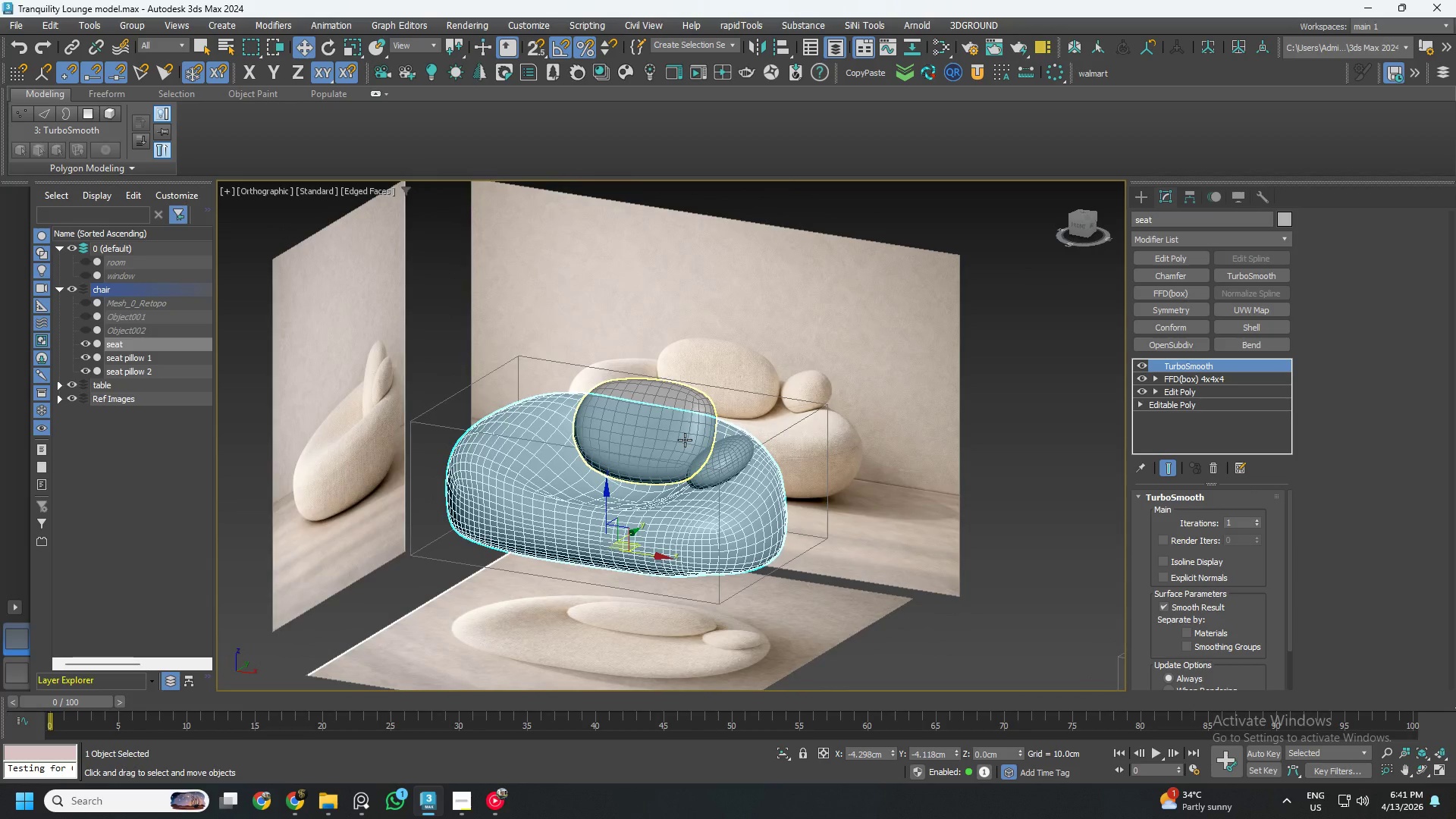 
hold_key(key=AltLeft, duration=4.89)
 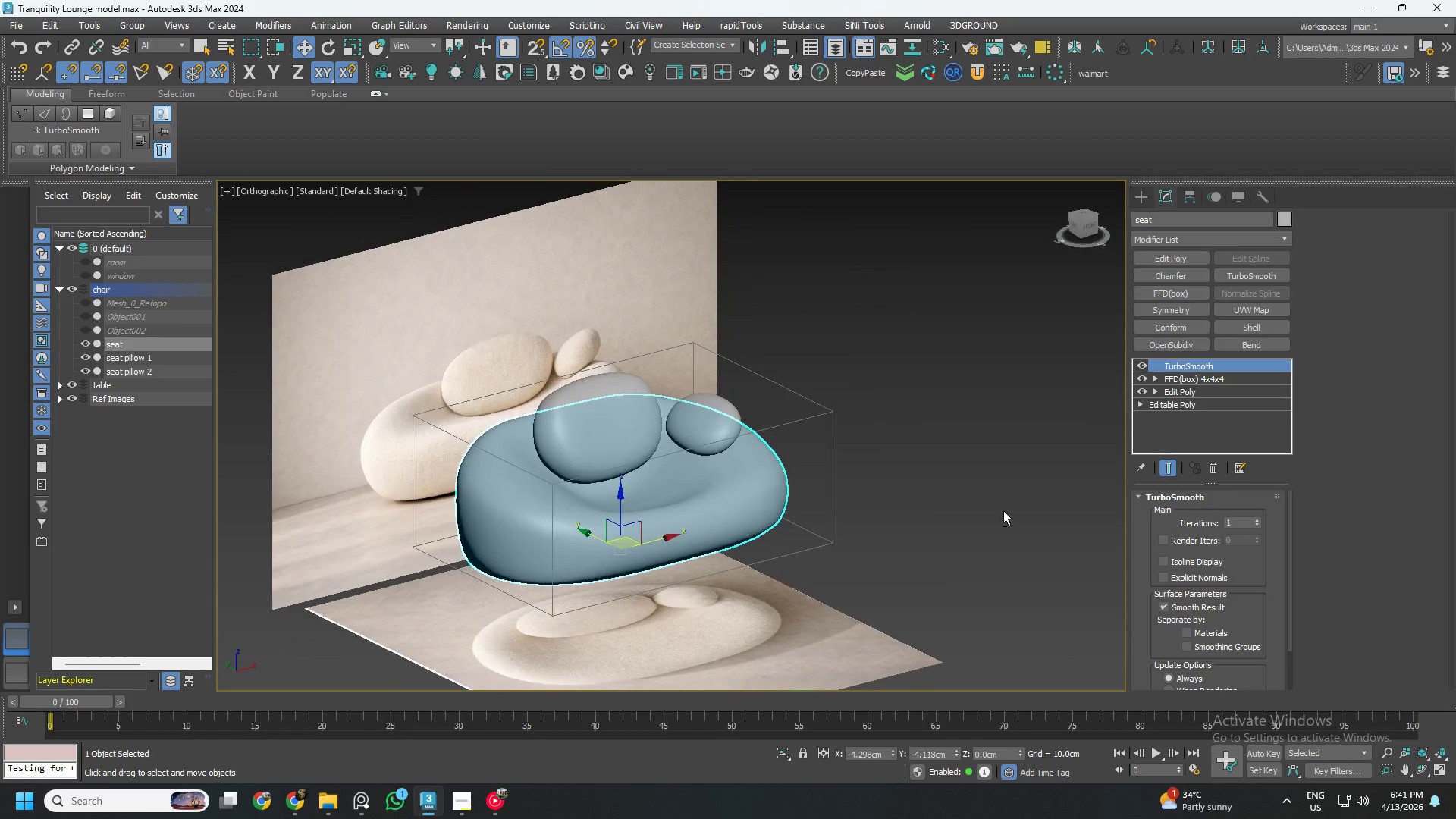 
key(F4)
 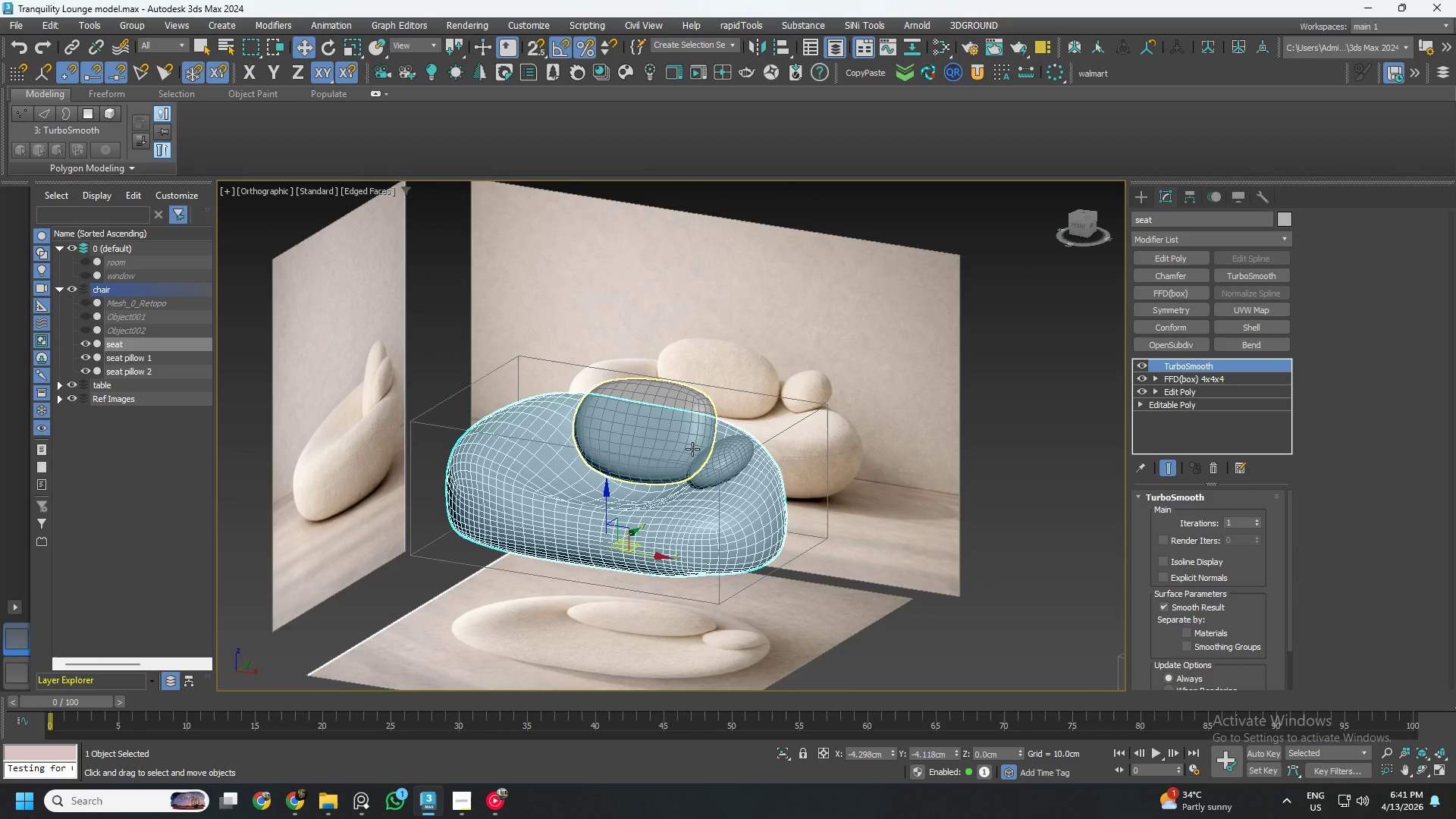 
key(F4)
 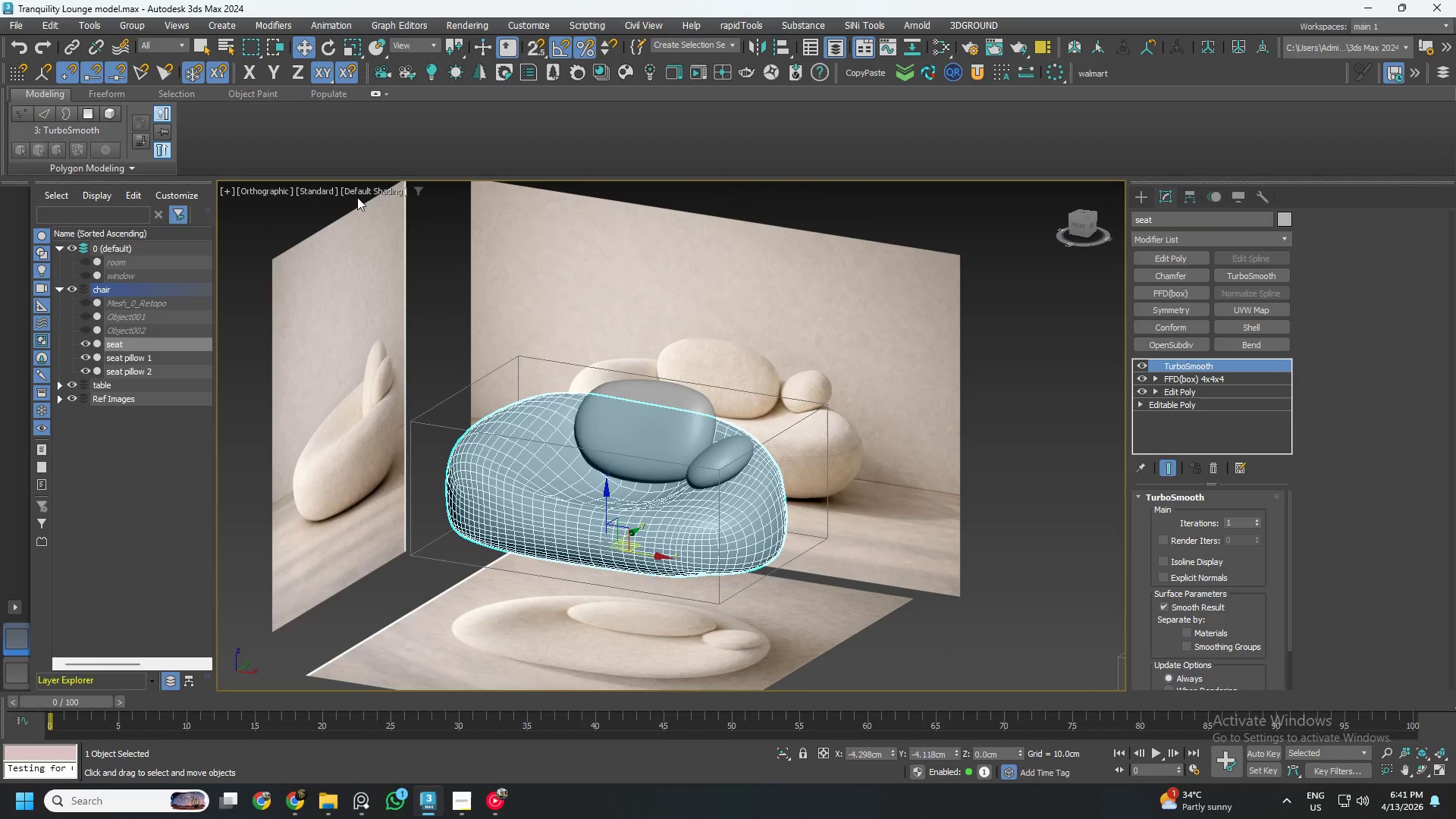 
left_click([368, 193])
 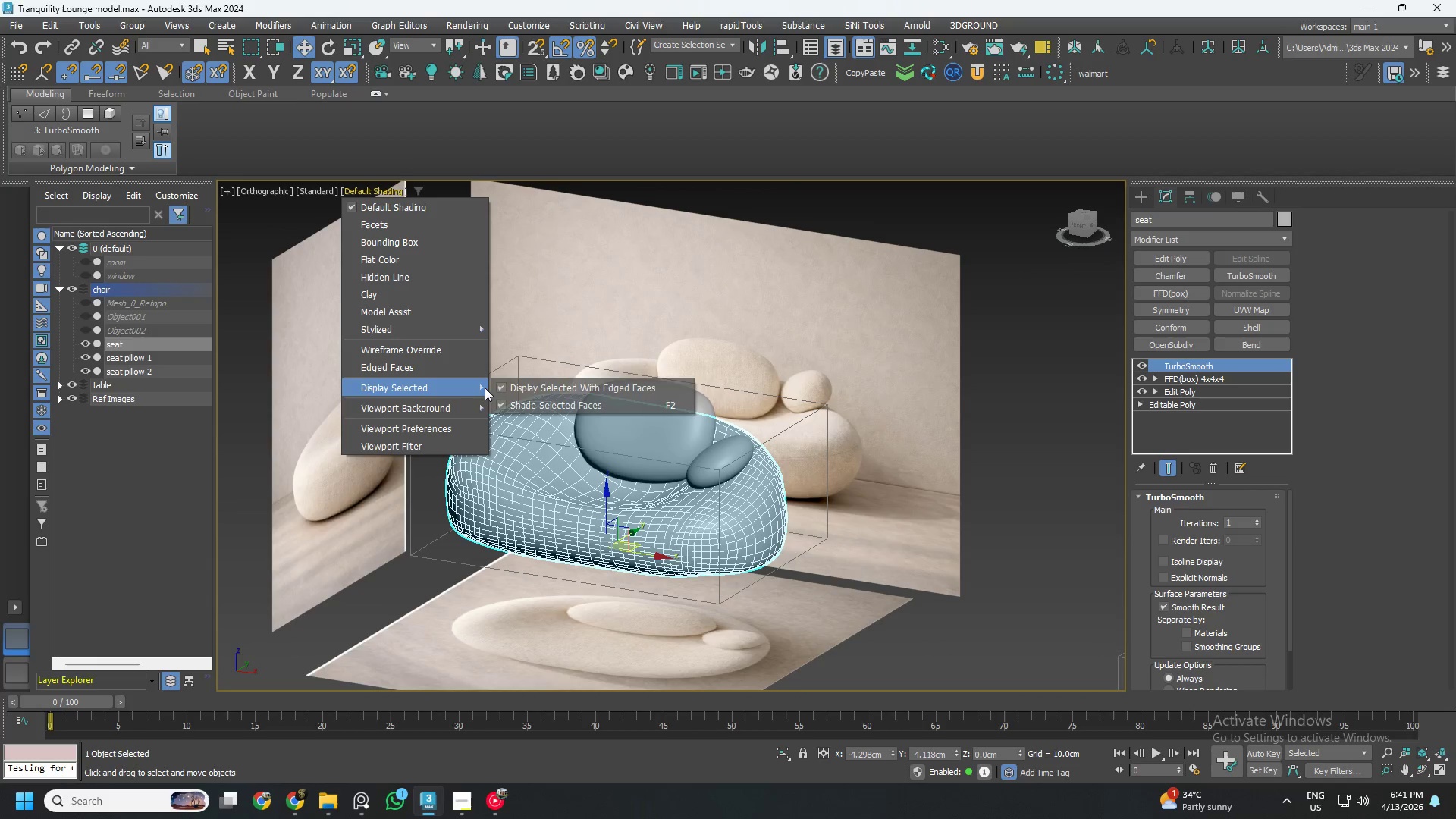 
left_click([571, 384])
 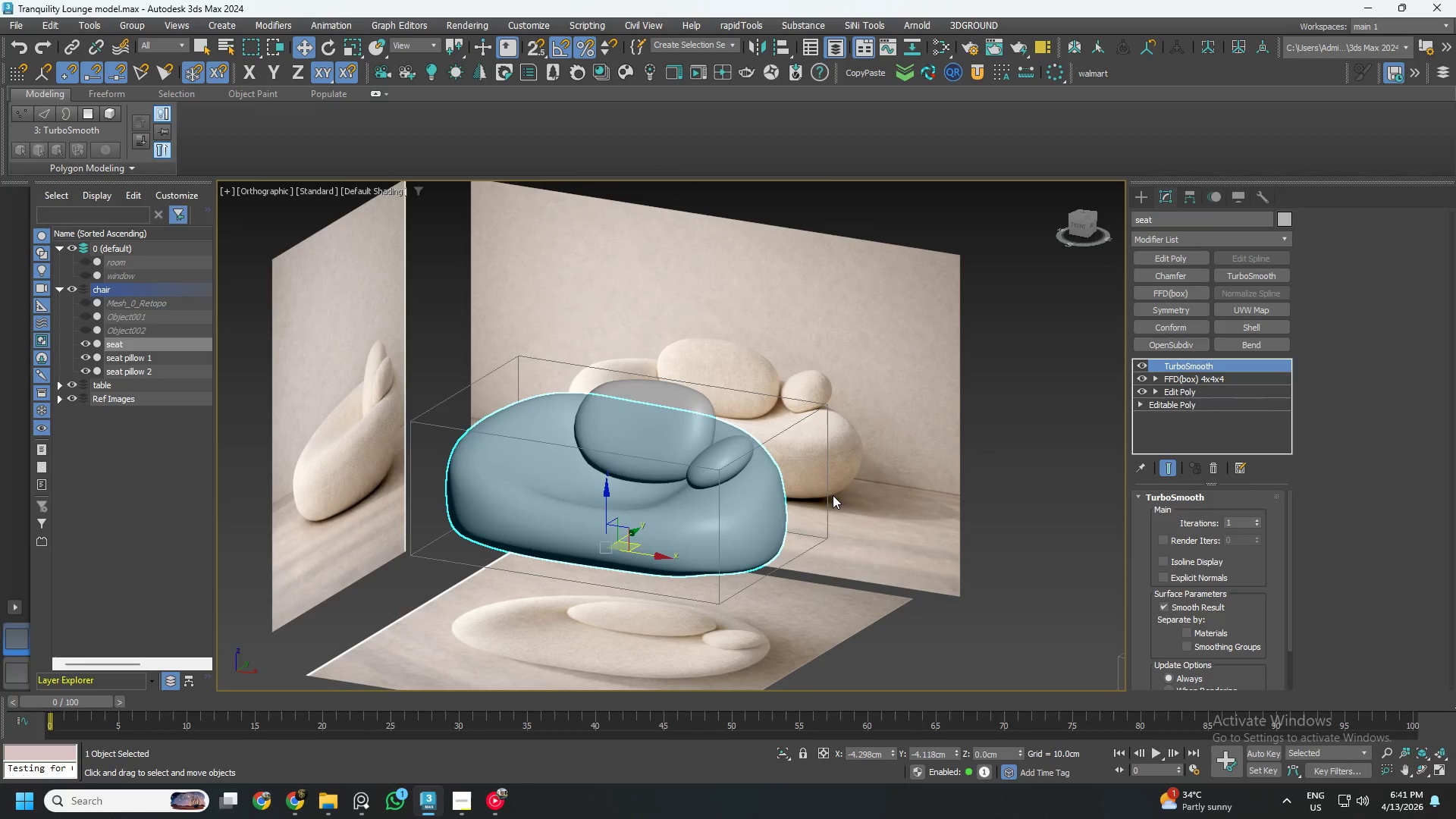 
hold_key(key=AltLeft, duration=0.55)
 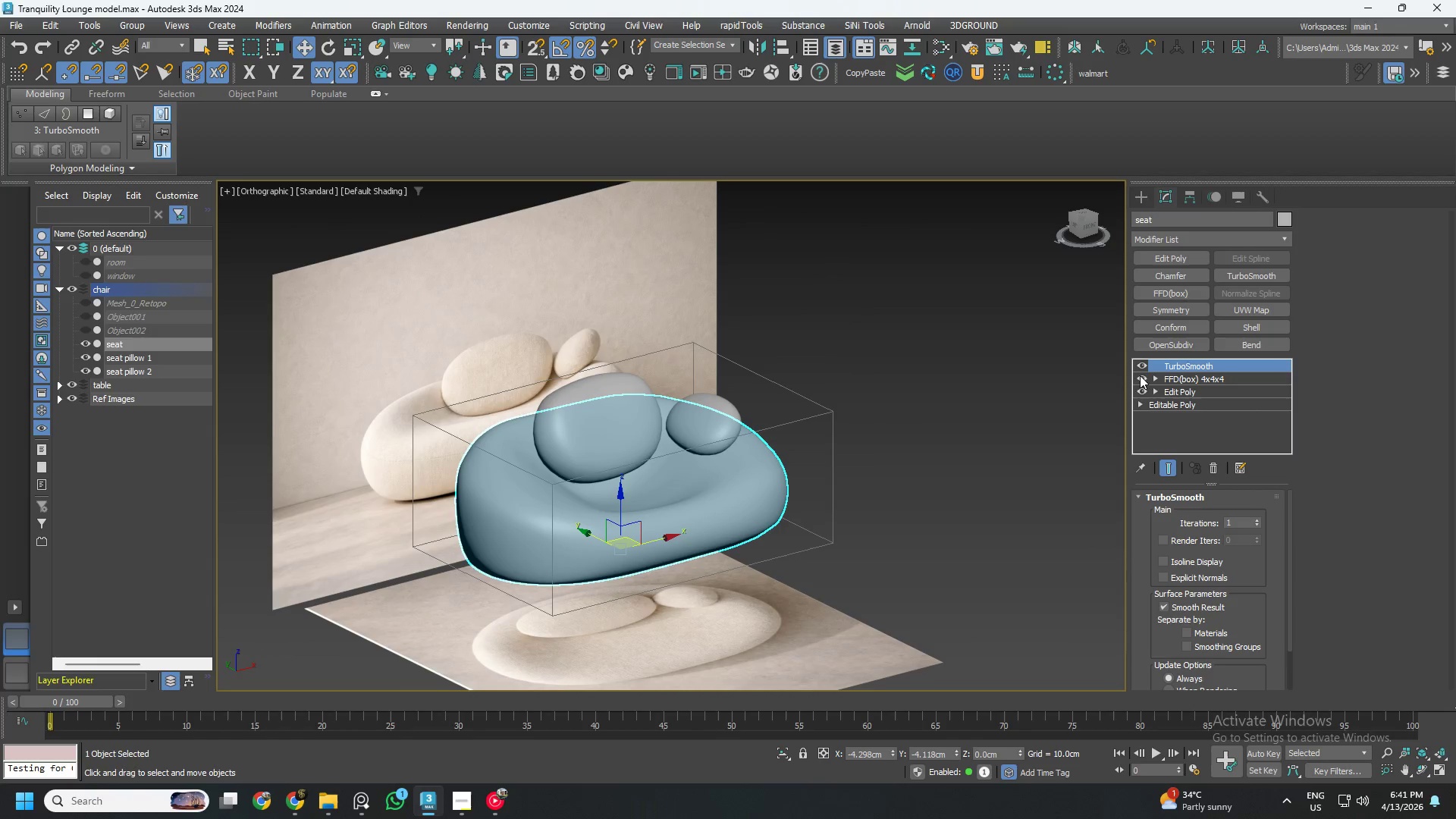 
left_click([1139, 379])
 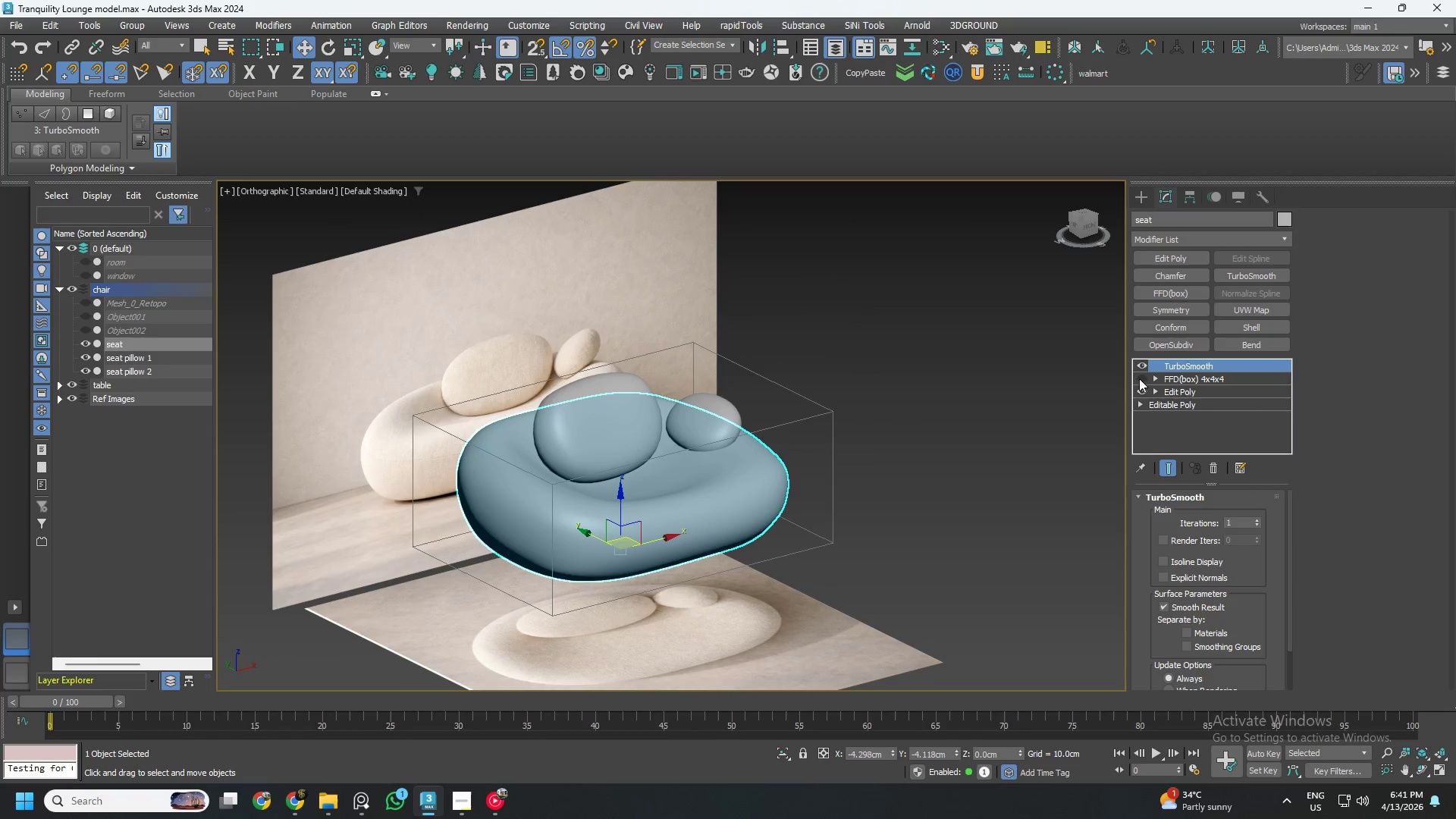 
hold_key(key=AltLeft, duration=1.5)
 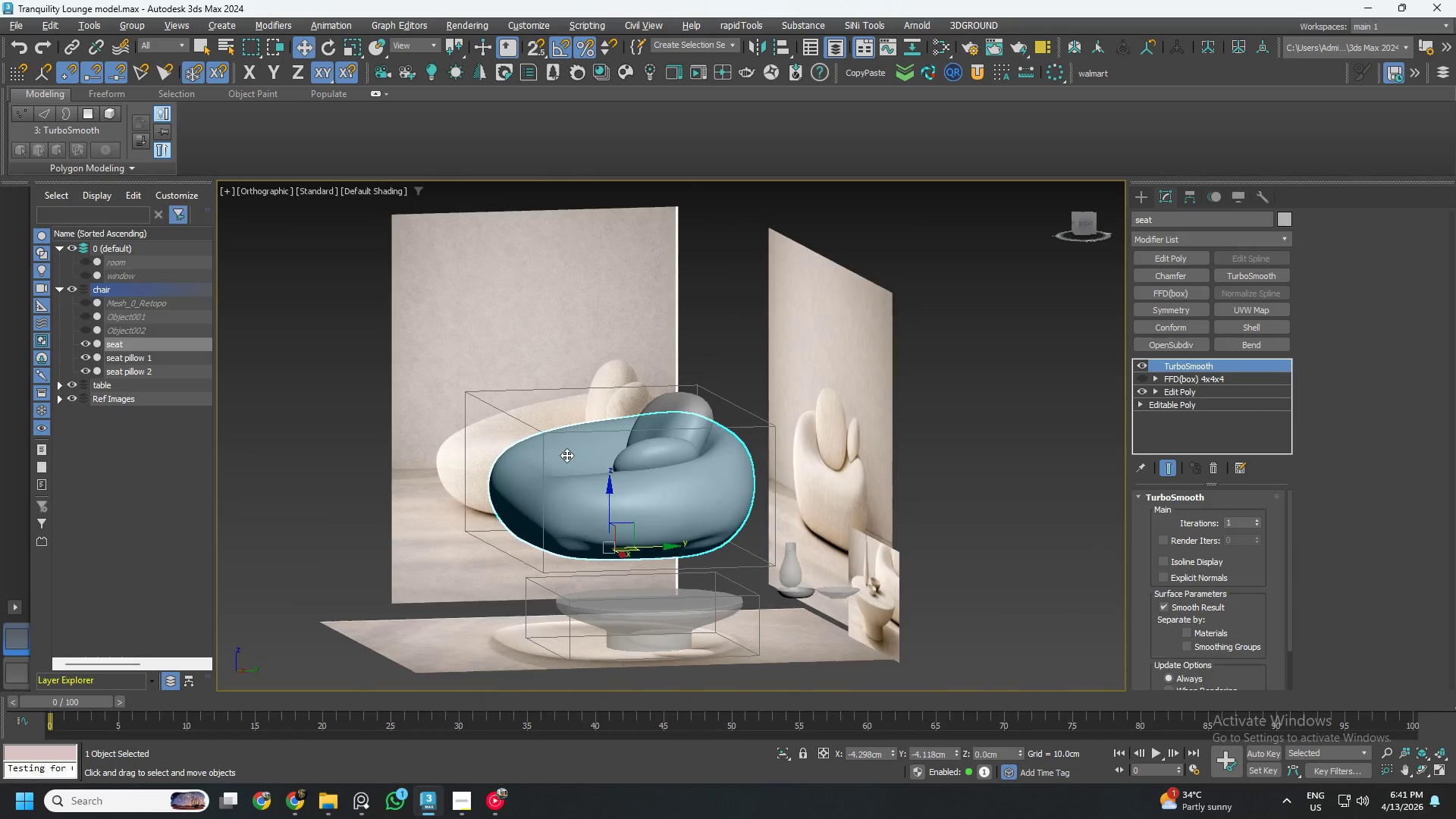 
hold_key(key=AltLeft, duration=1.51)
 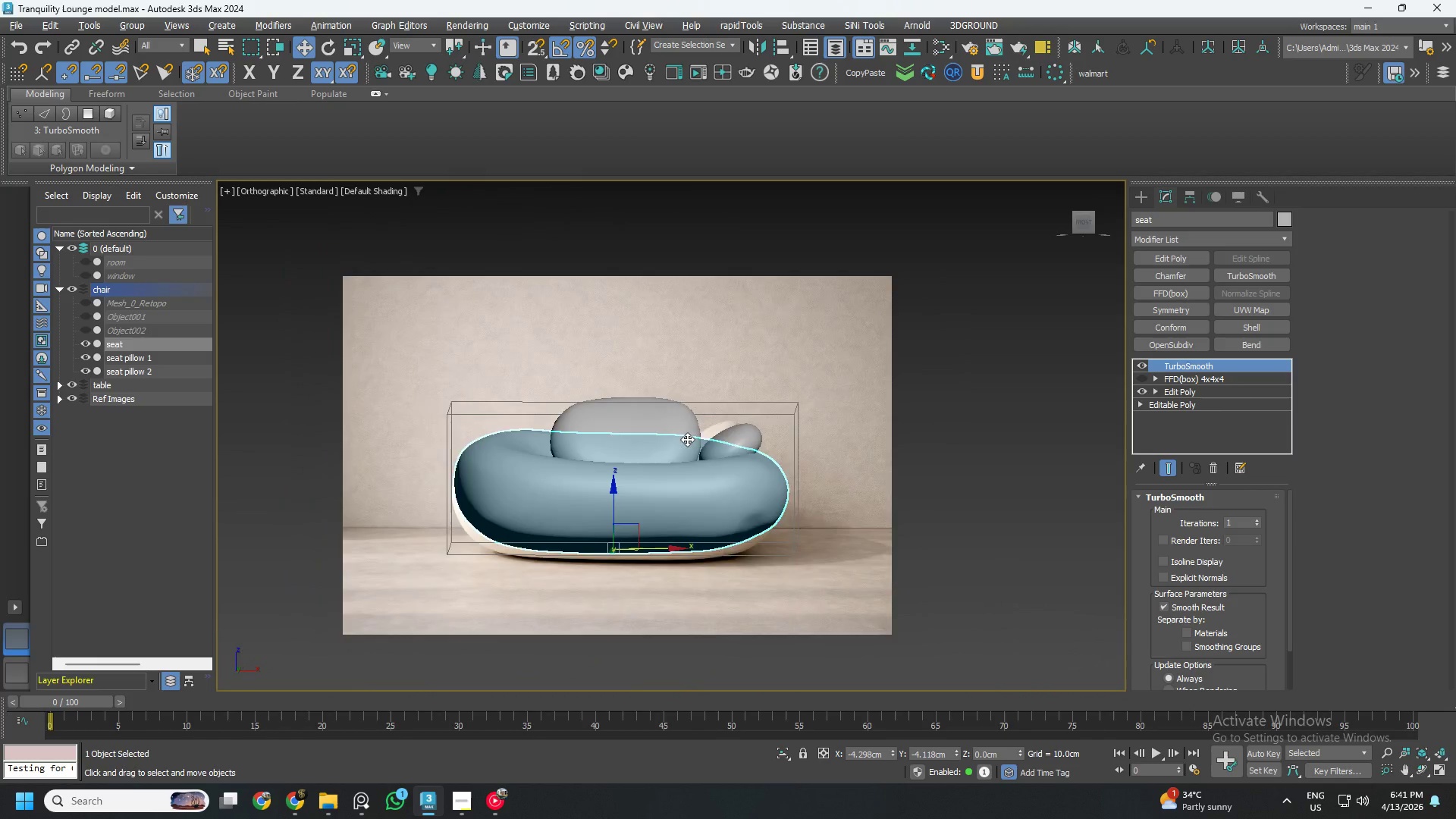 
hold_key(key=AltLeft, duration=1.53)
 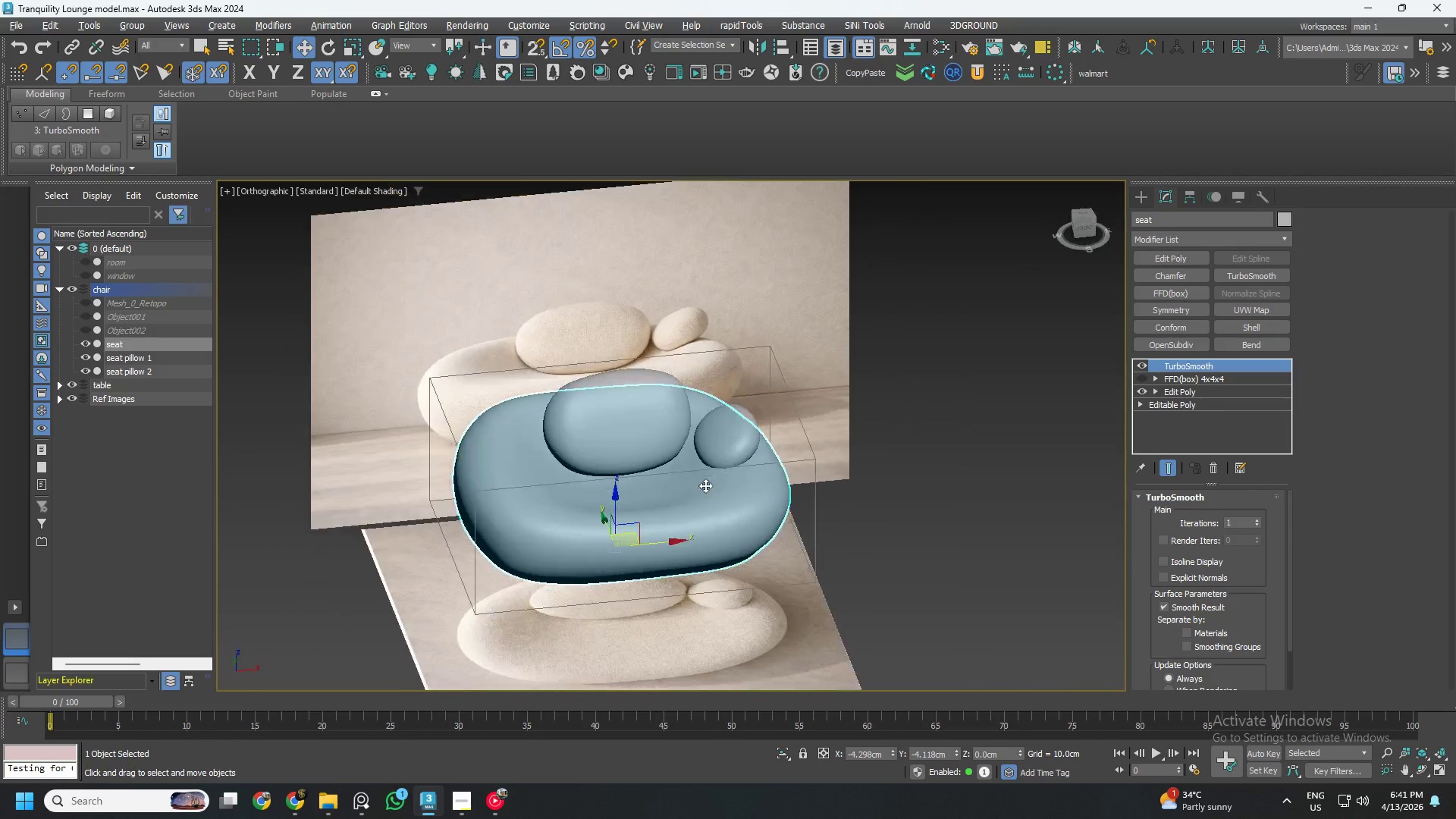 
hold_key(key=AltLeft, duration=1.52)
 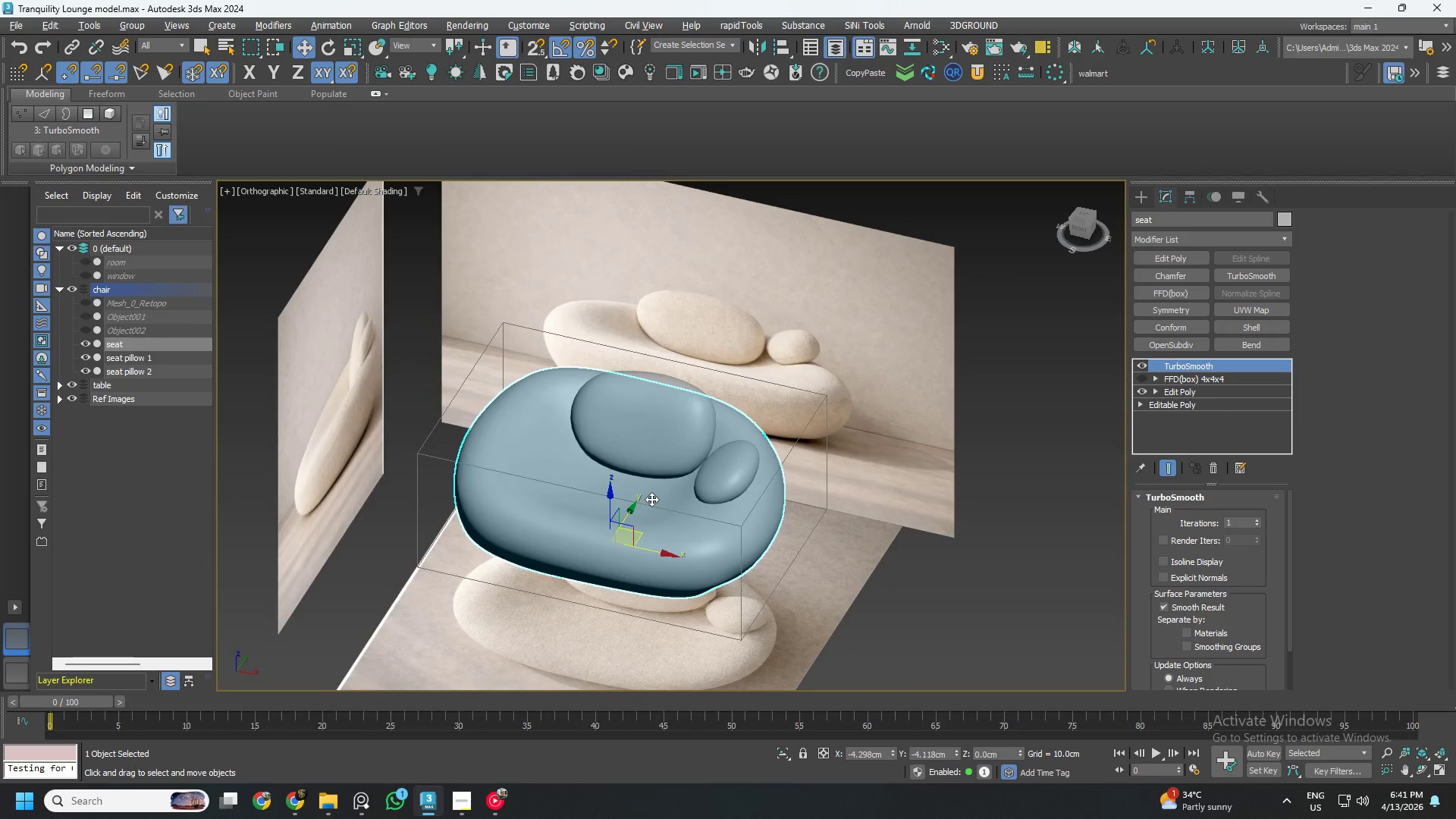 
hold_key(key=AltLeft, duration=1.27)
 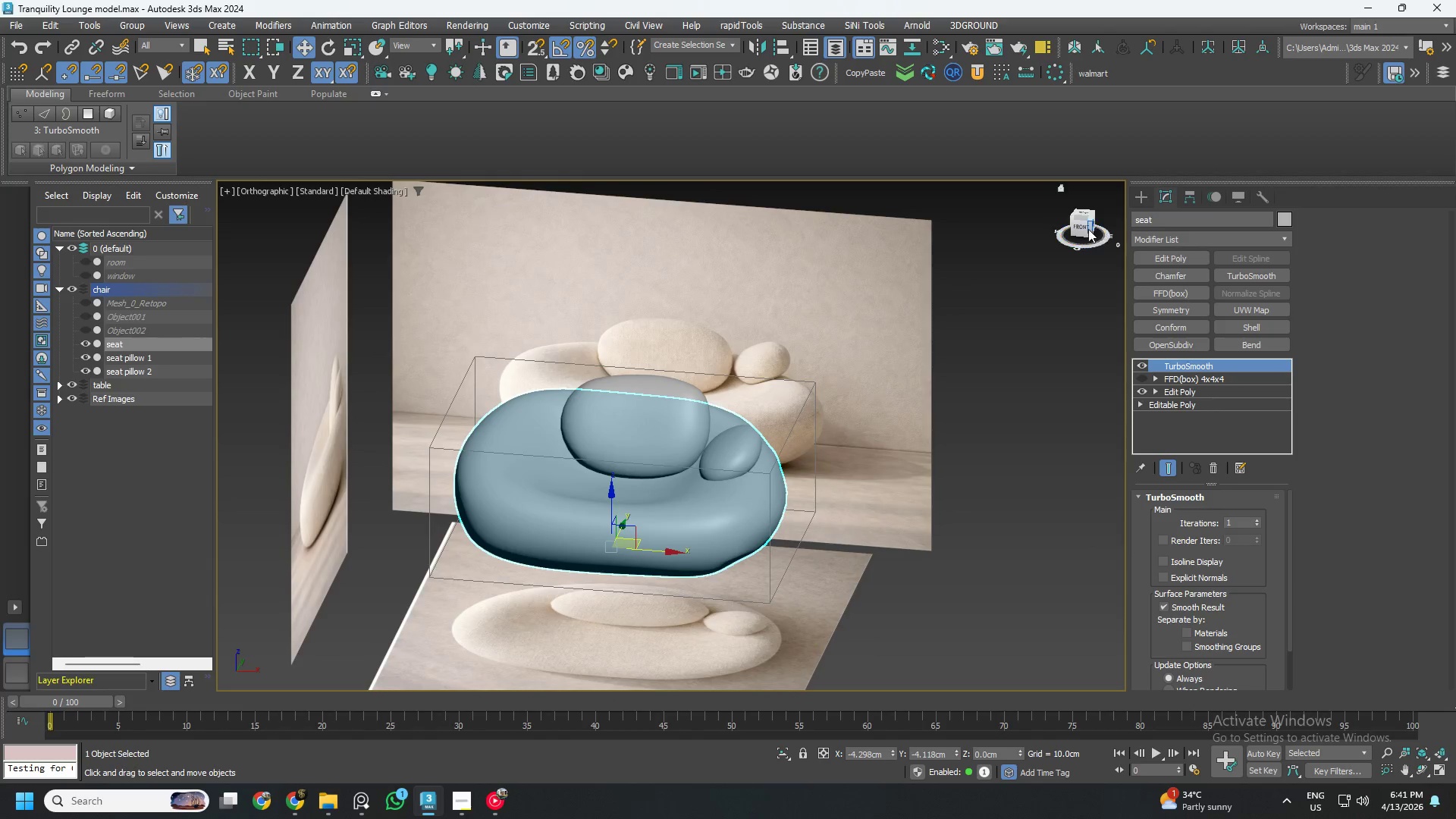 
left_click([1082, 229])
 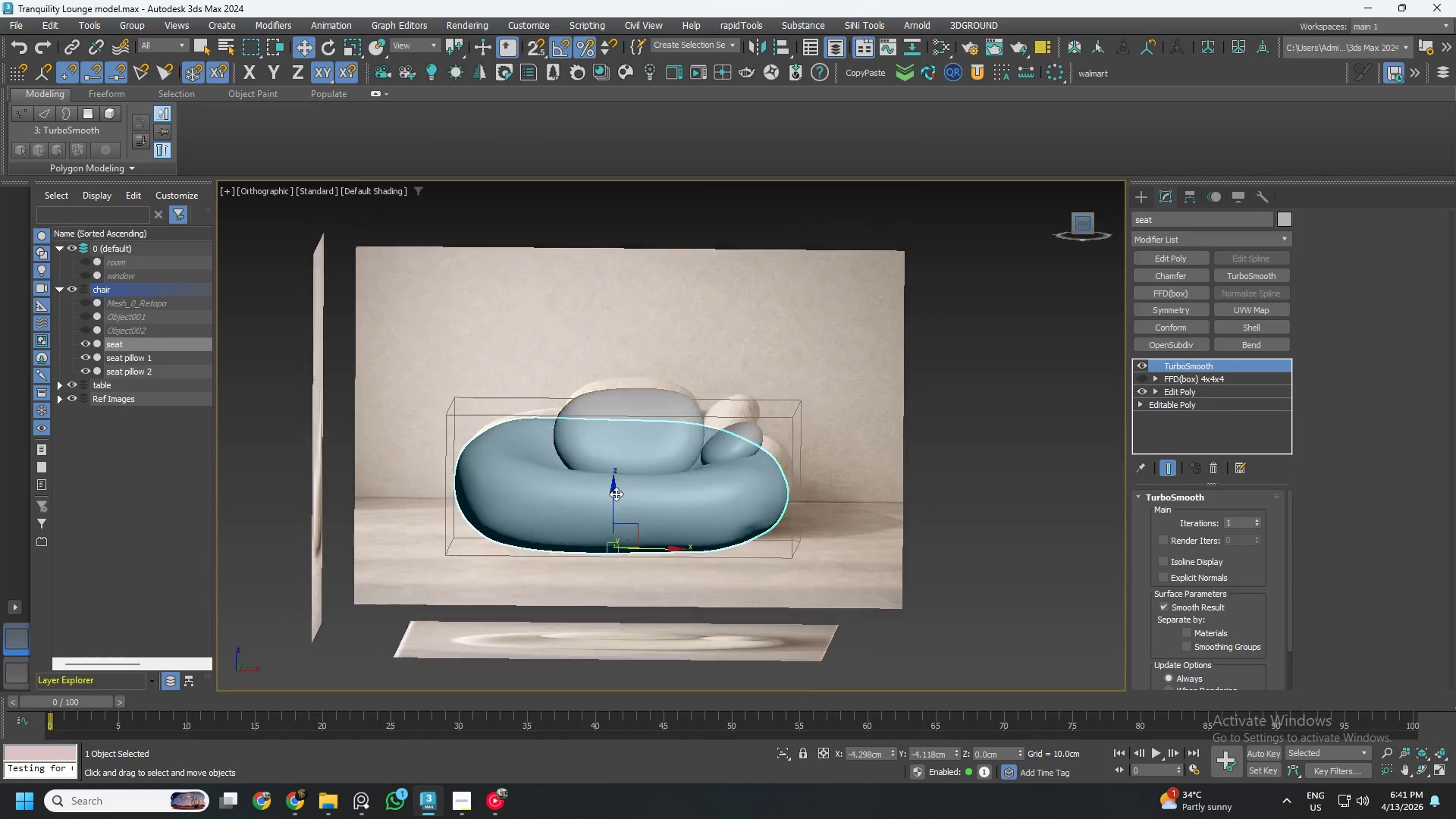 
left_click([817, 411])
 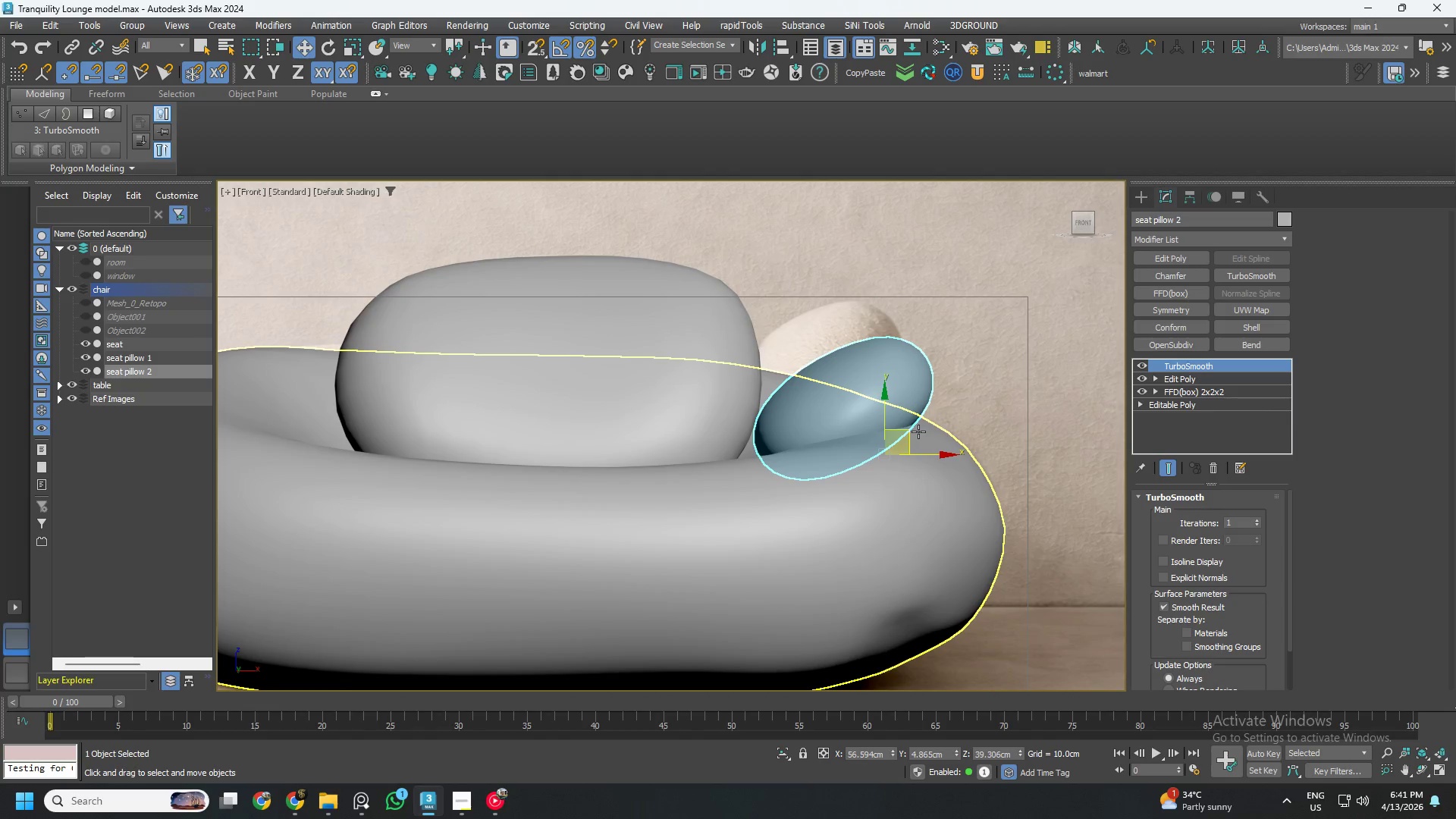 
scroll: coordinate [737, 441], scroll_direction: up, amount: 3.0
 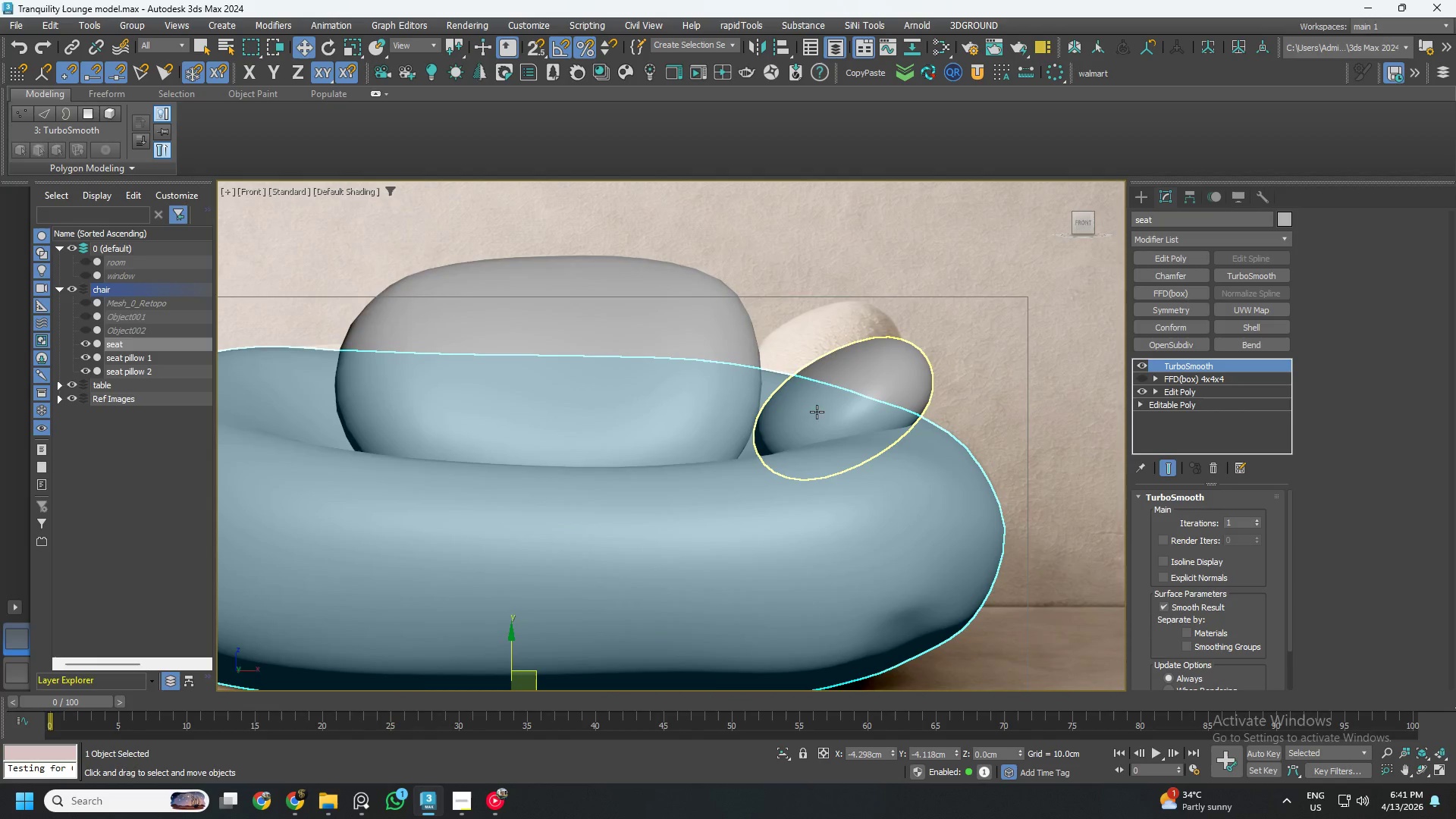 
left_click_drag(start_coordinate=[908, 431], to_coordinate=[887, 406])
 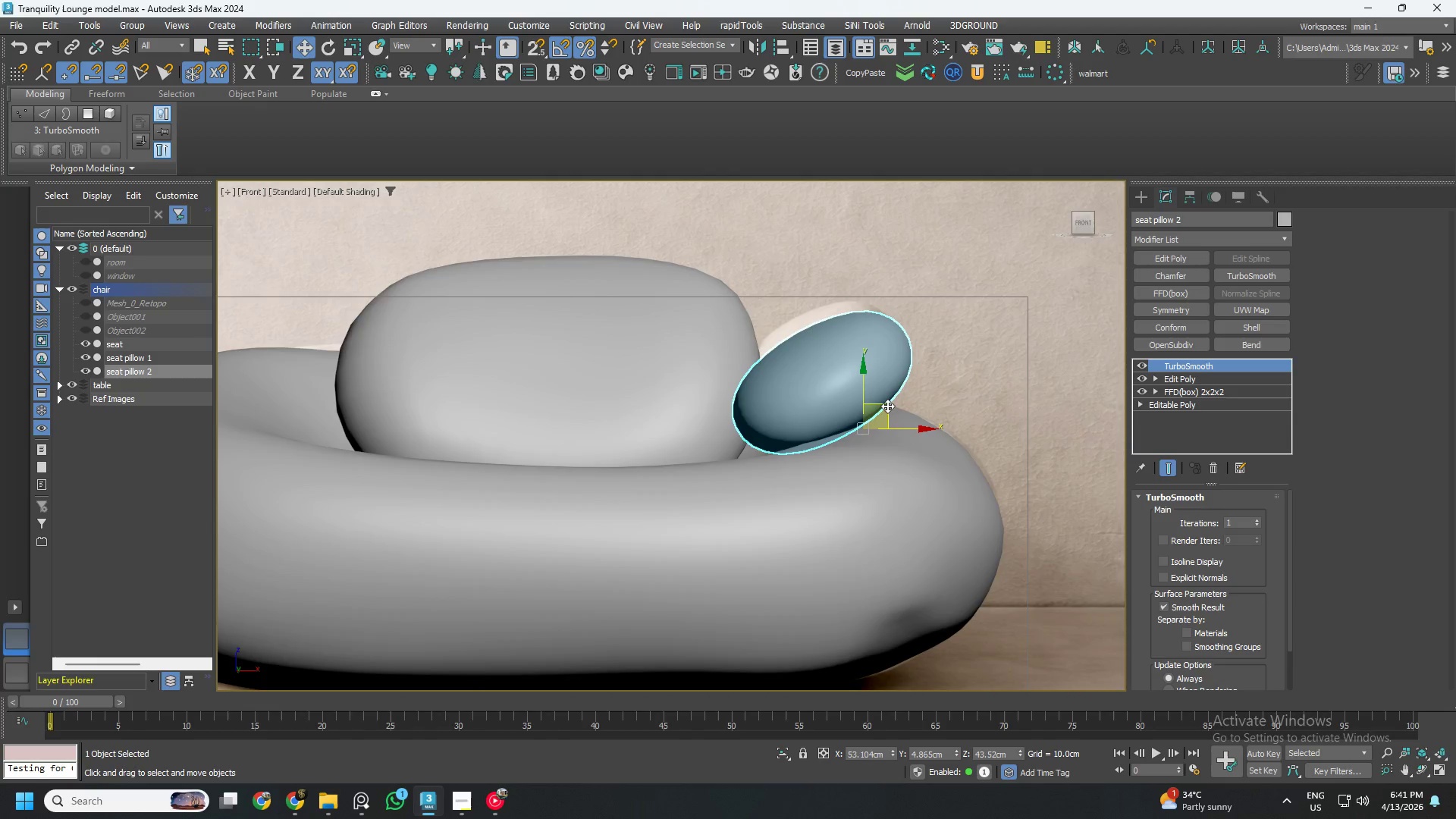 
hold_key(key=AltLeft, duration=1.5)
 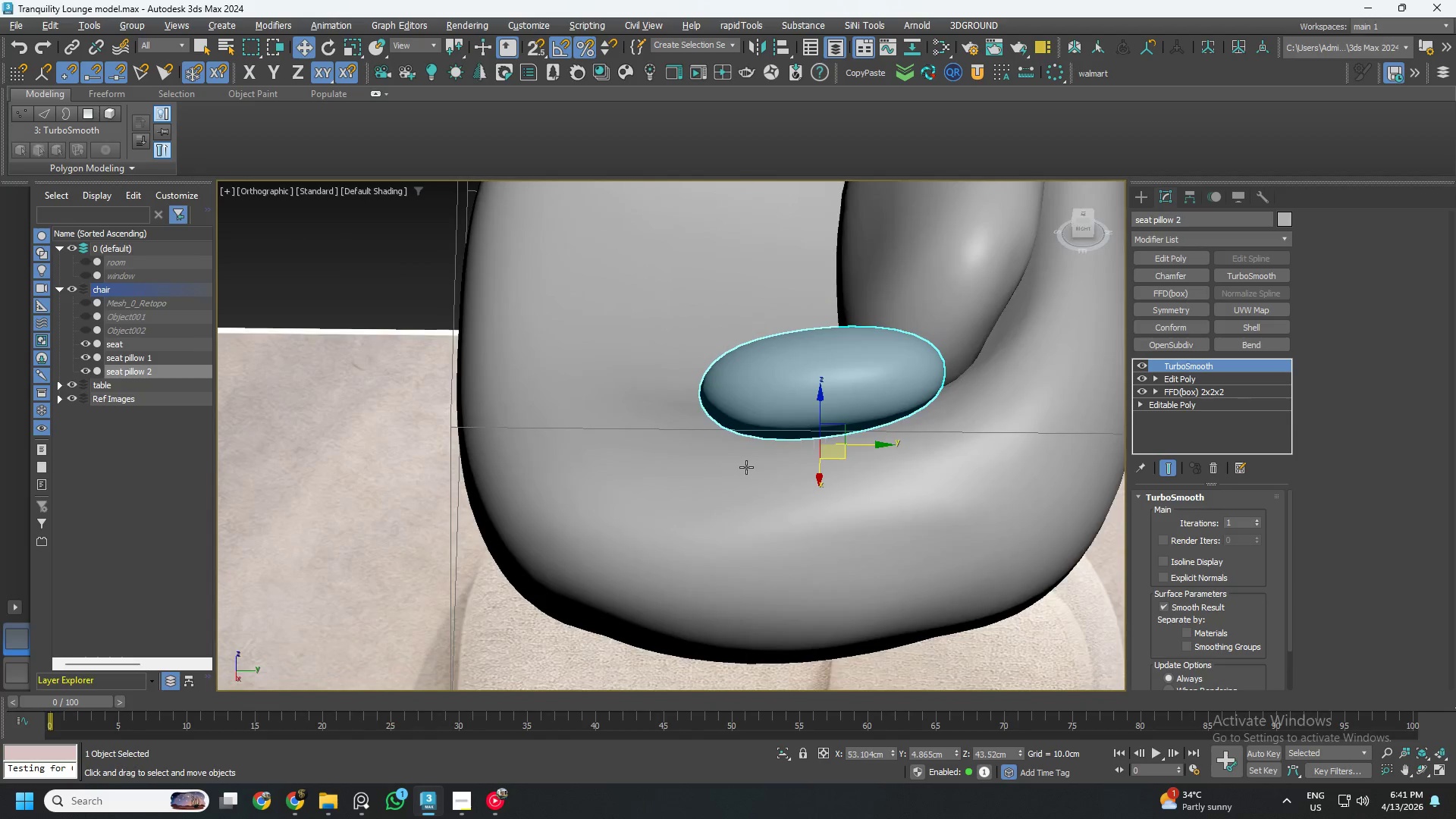 
hold_key(key=AltLeft, duration=0.47)
 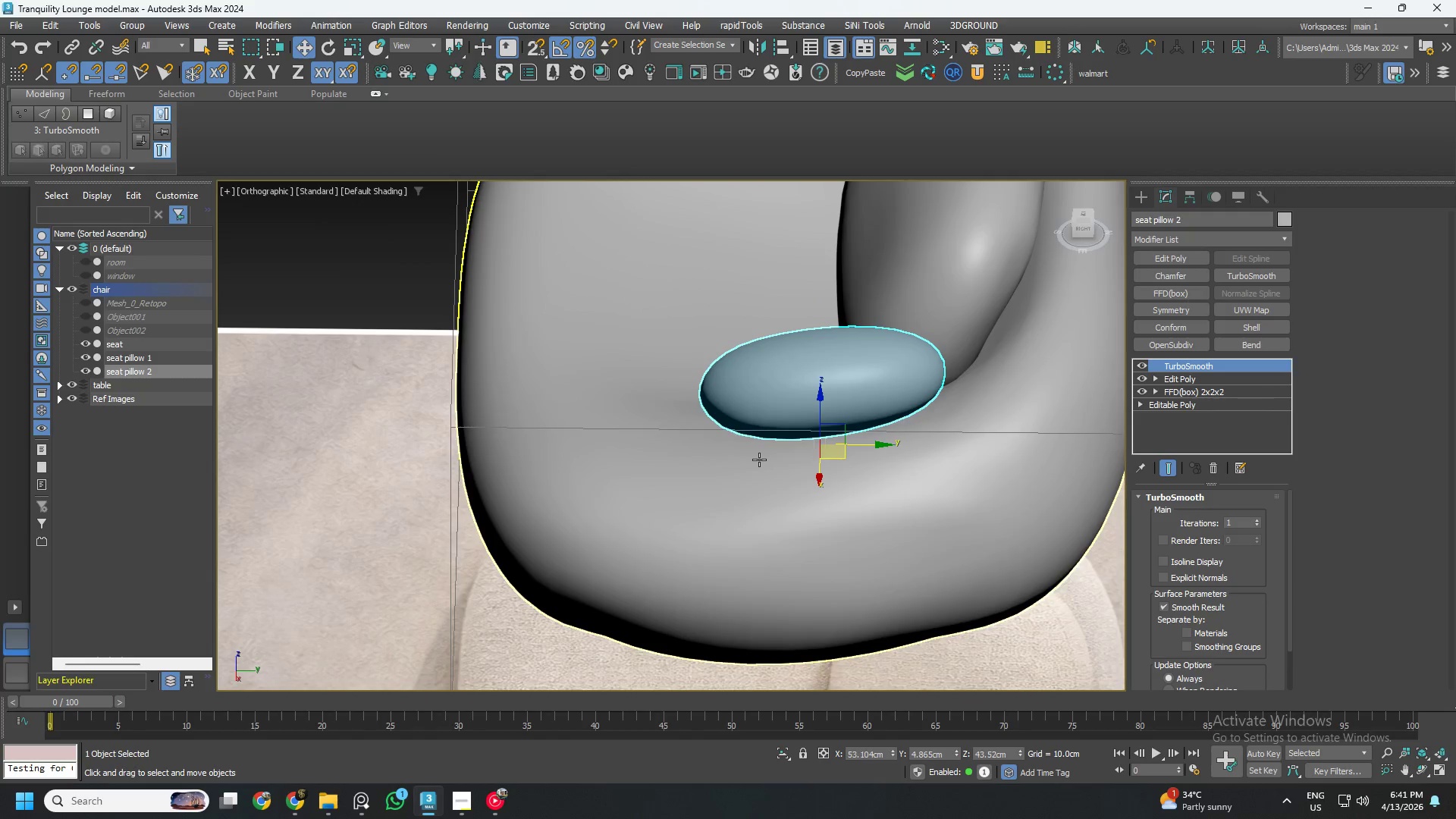 
type(ew)
 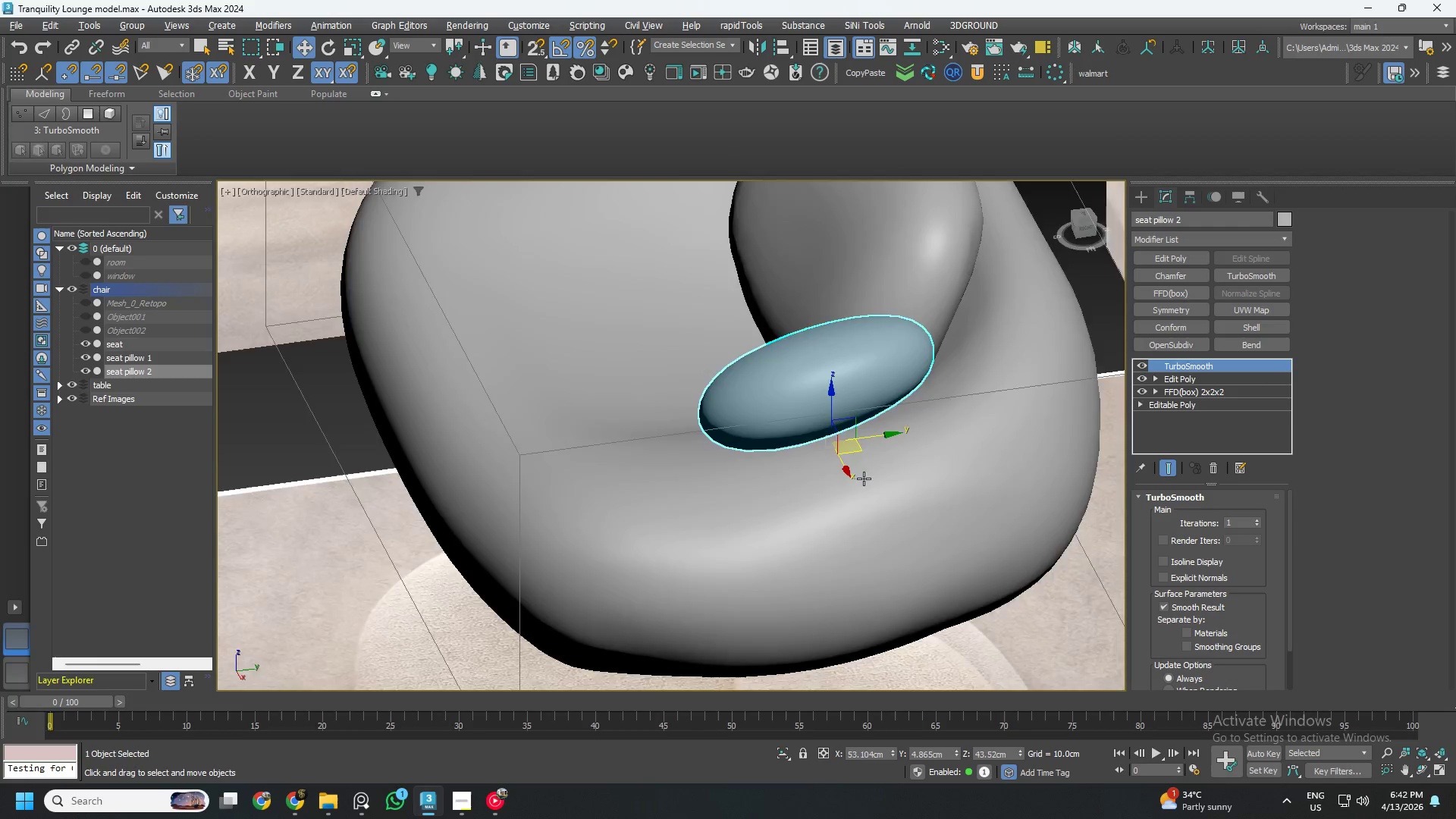 
left_click_drag(start_coordinate=[890, 407], to_coordinate=[889, 403])
 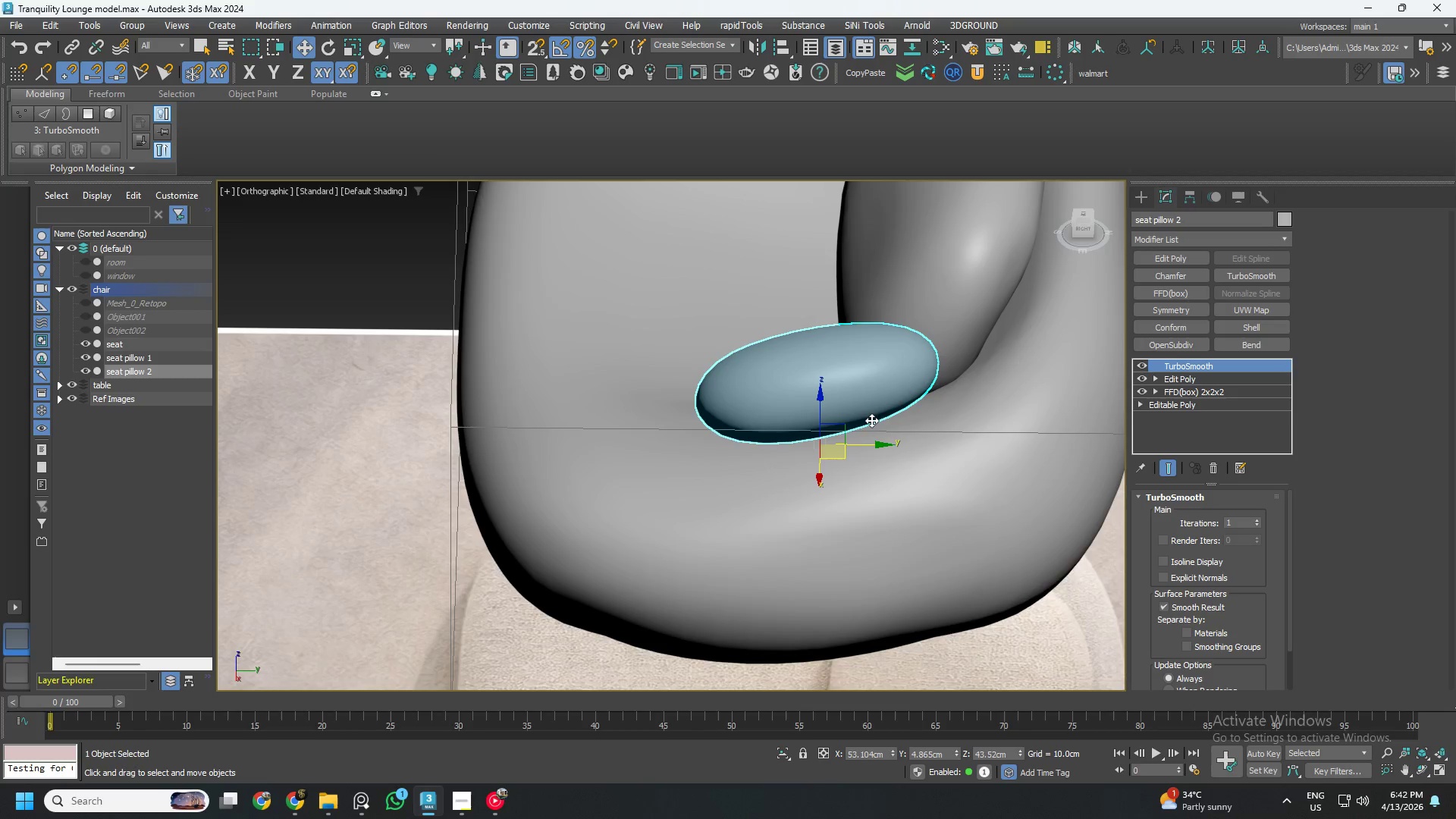 
hold_key(key=AltLeft, duration=1.5)
 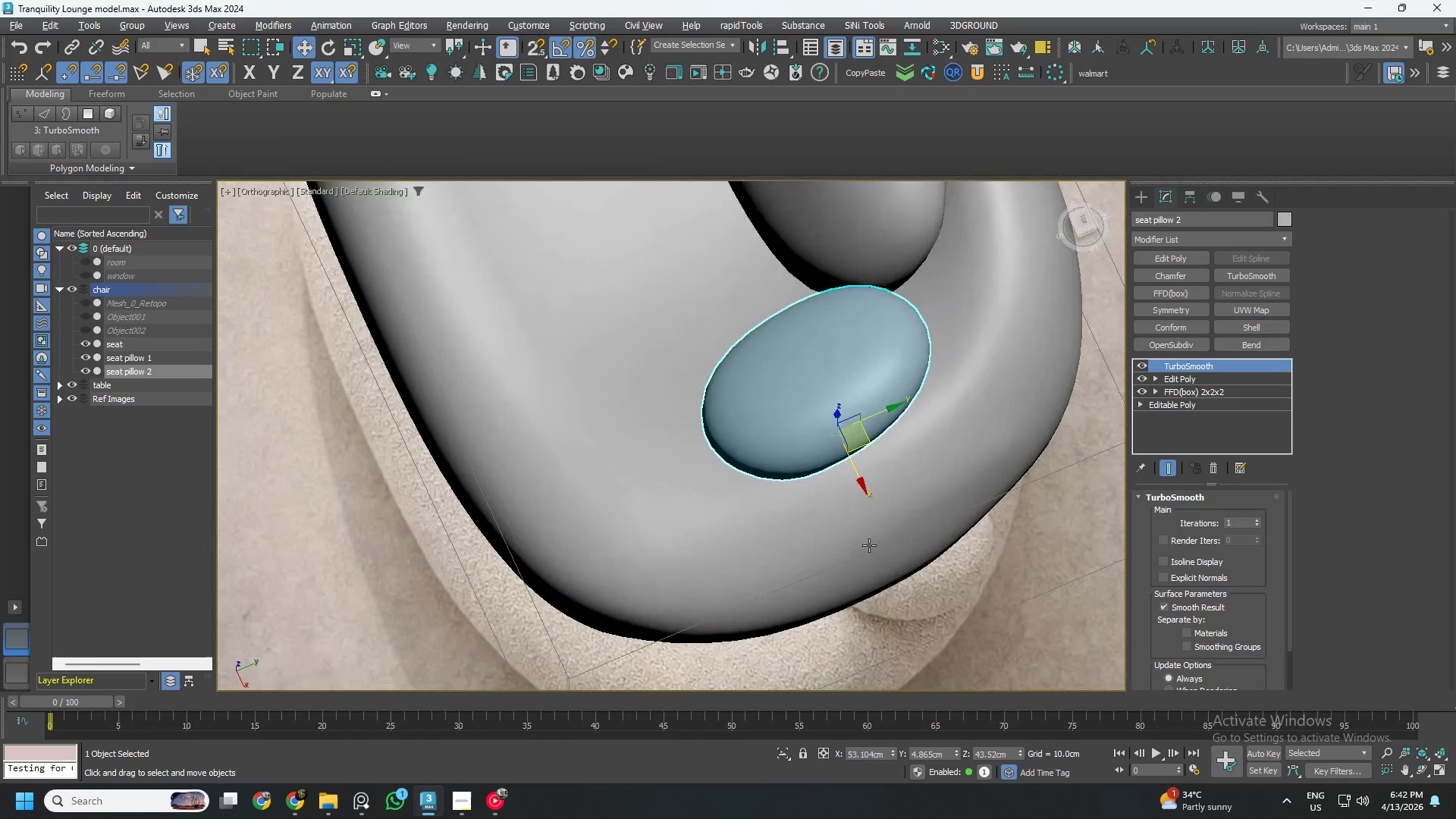 
hold_key(key=AltLeft, duration=1.22)
 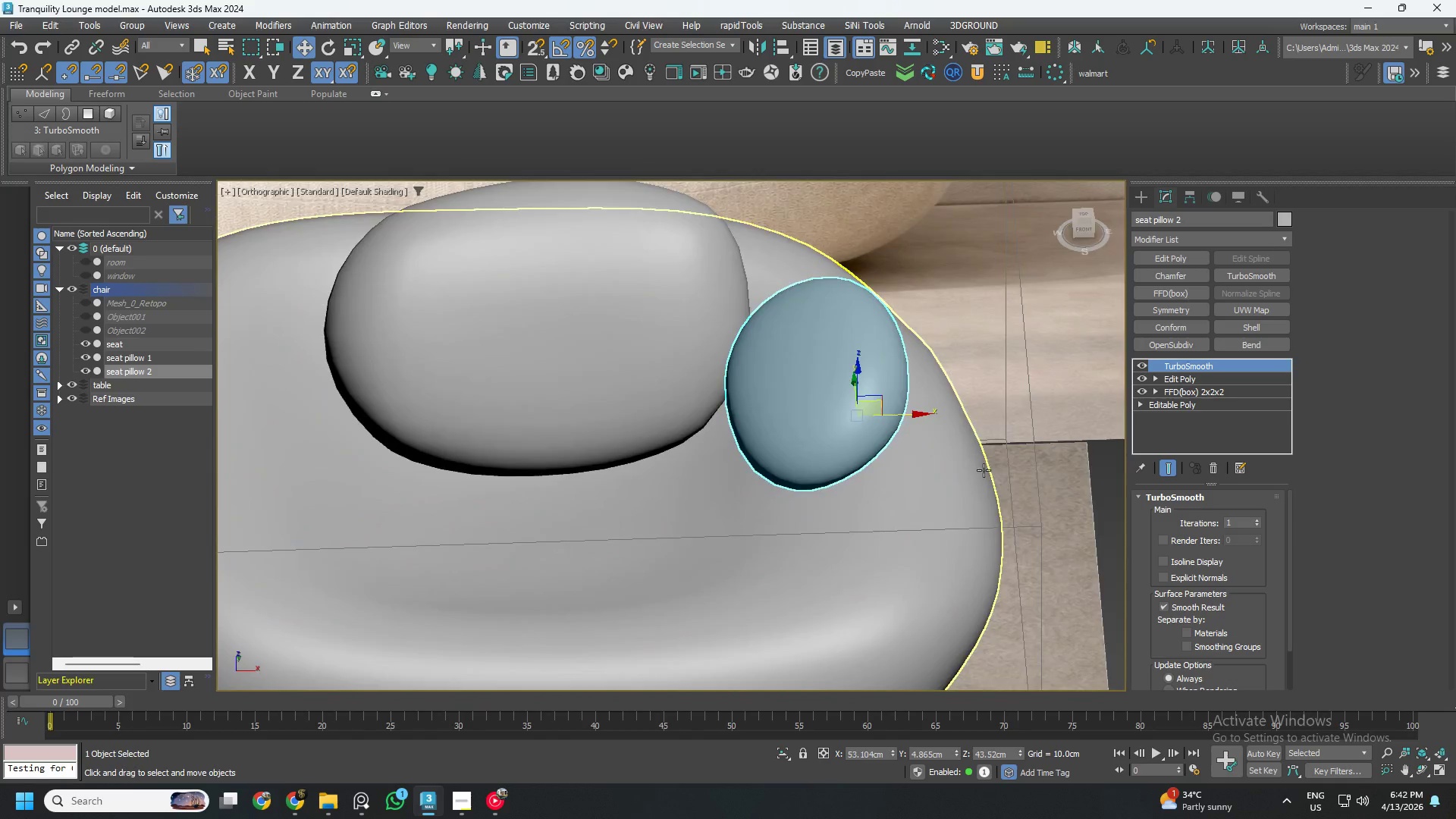 
hold_key(key=AltLeft, duration=1.5)
 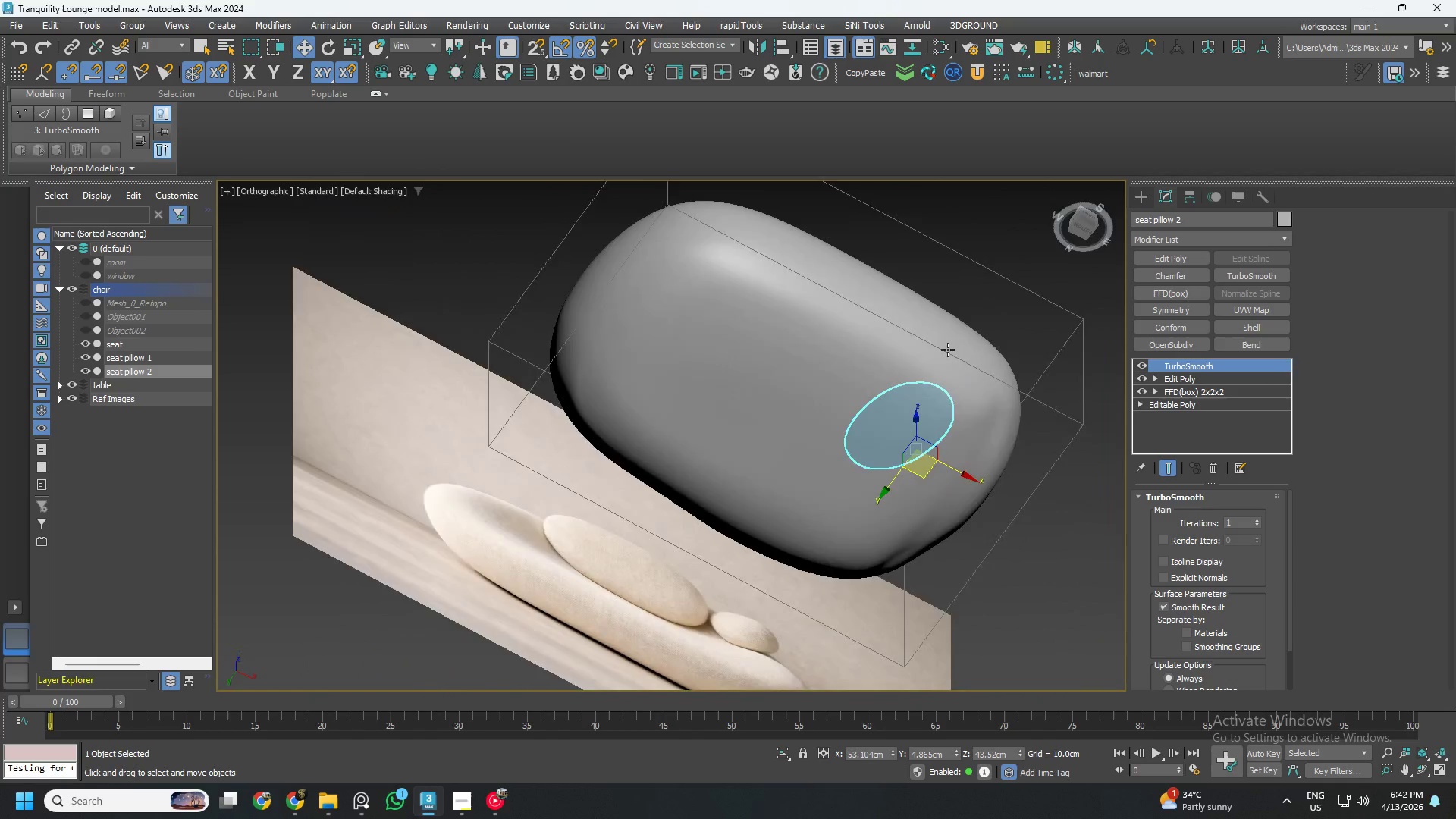 
scroll: coordinate [982, 469], scroll_direction: down, amount: 2.0
 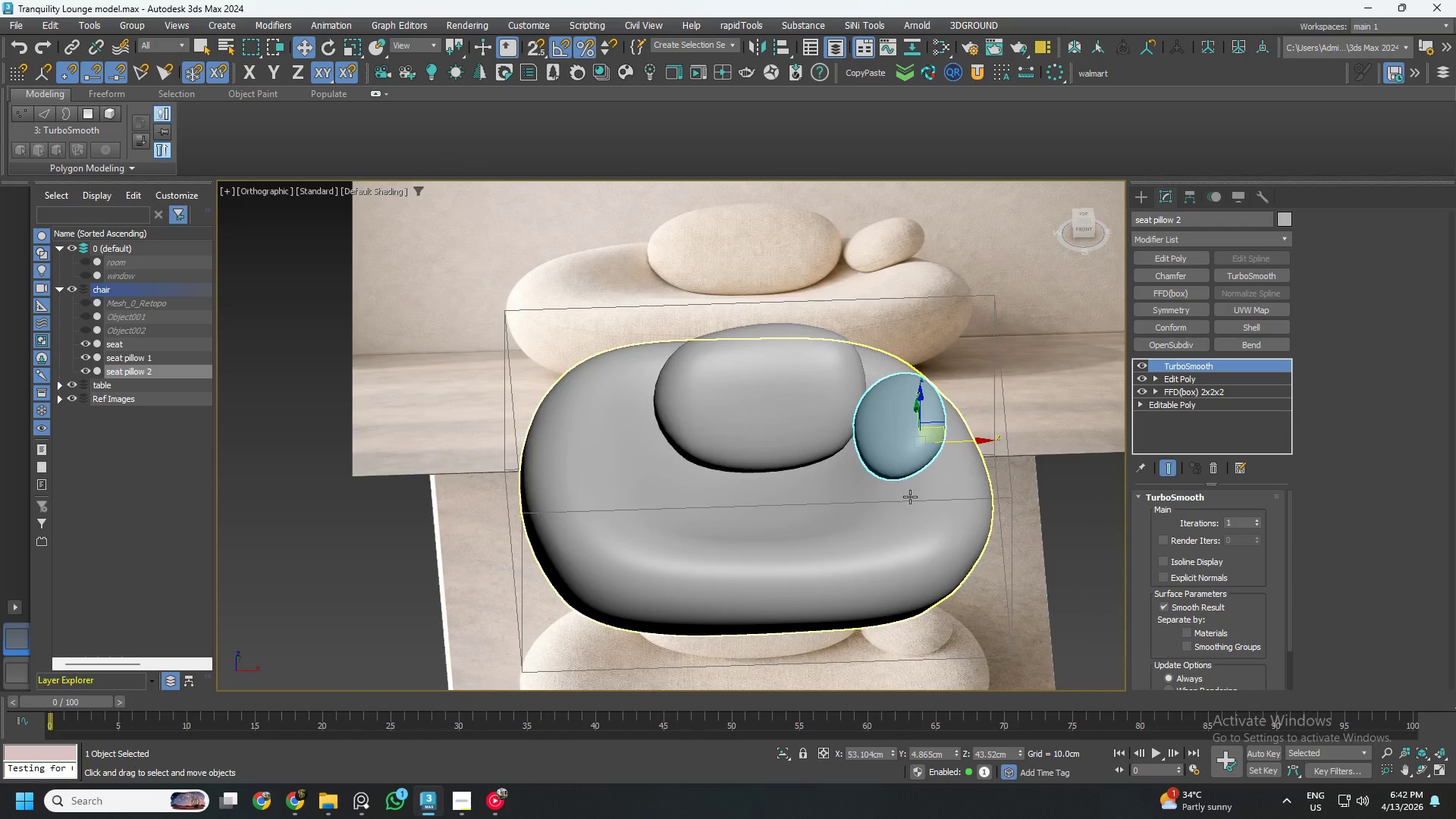 
hold_key(key=AltLeft, duration=1.52)
 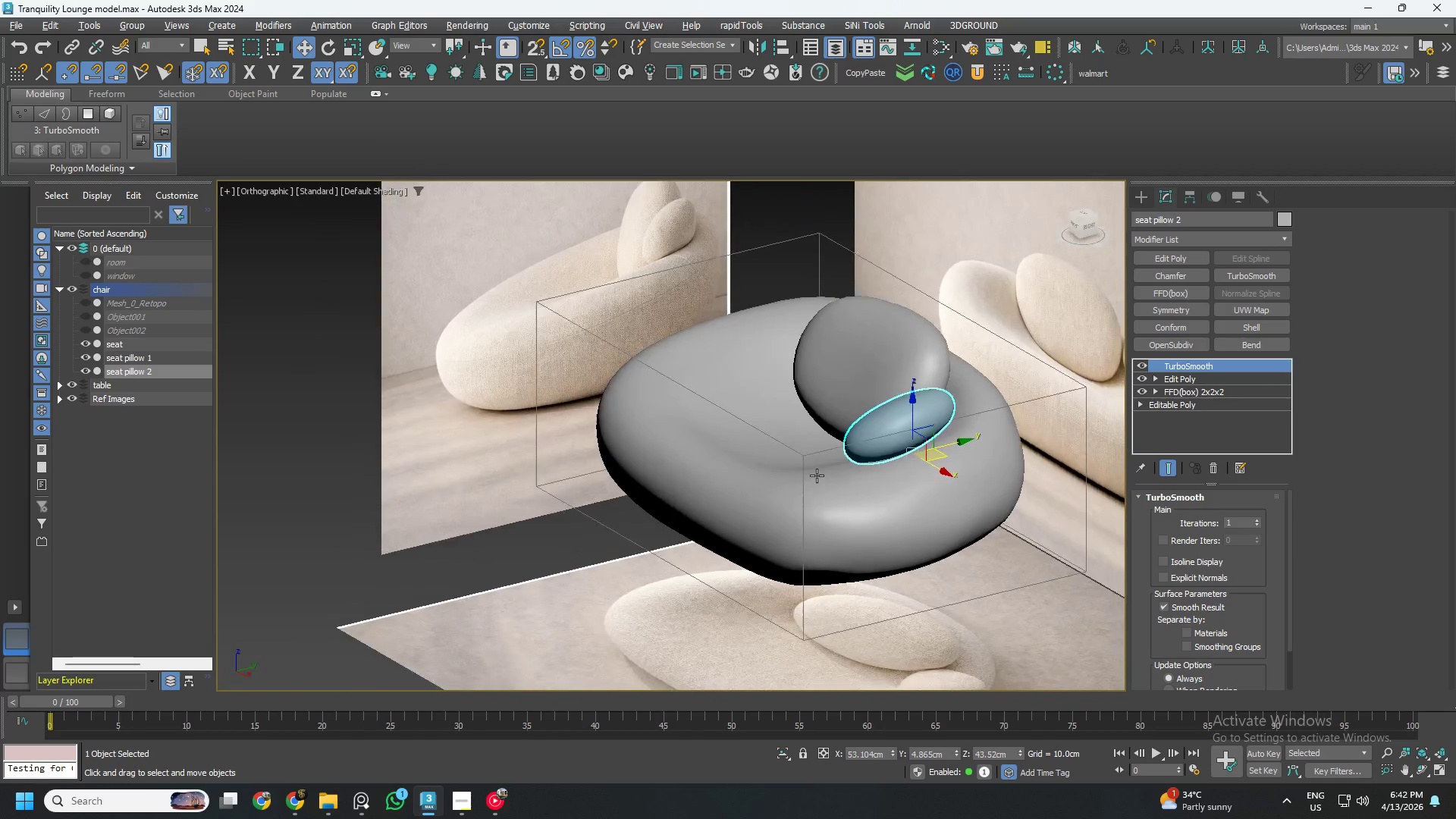 
hold_key(key=AltLeft, duration=1.03)
 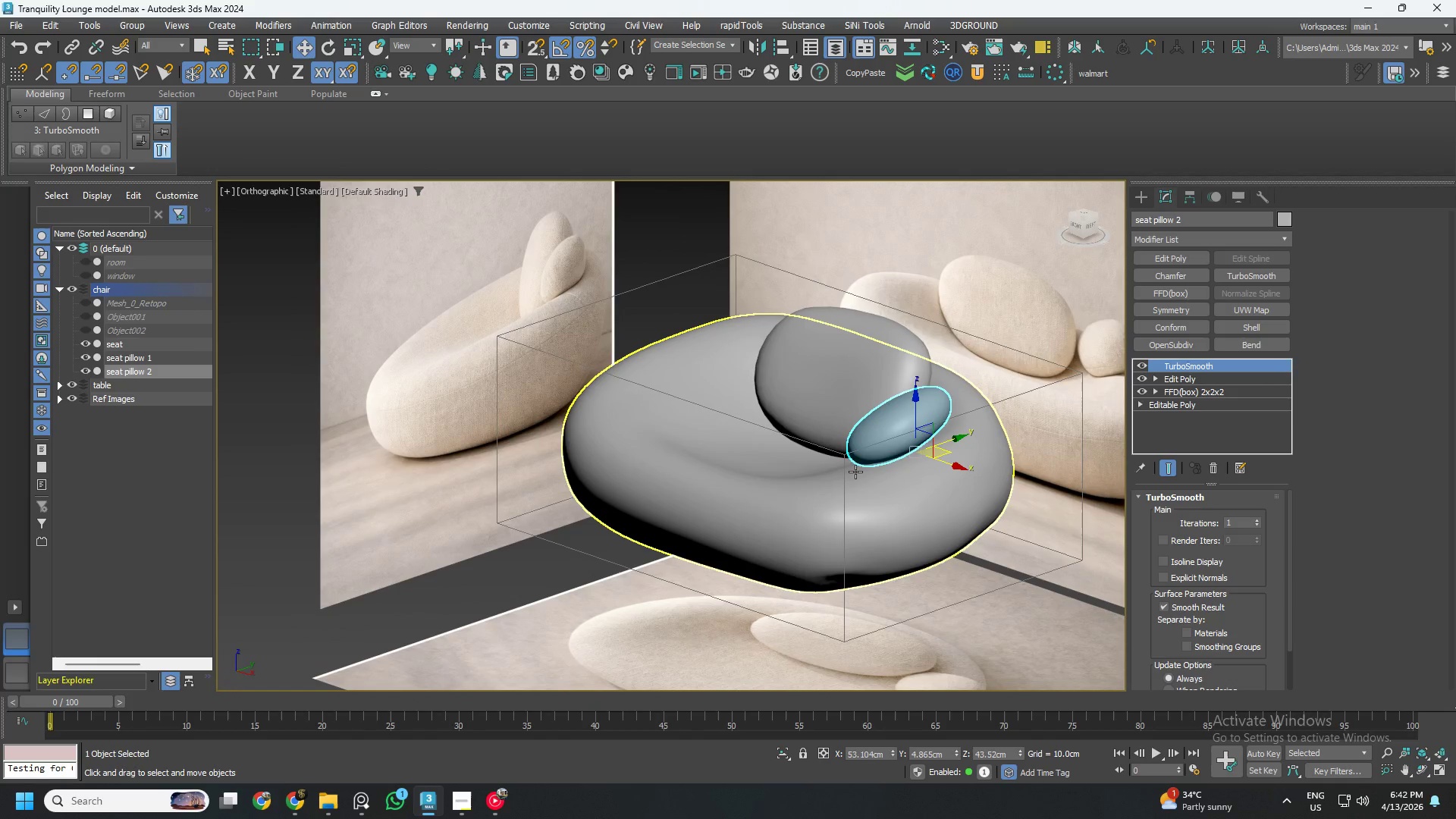 
hold_key(key=AltLeft, duration=0.88)
 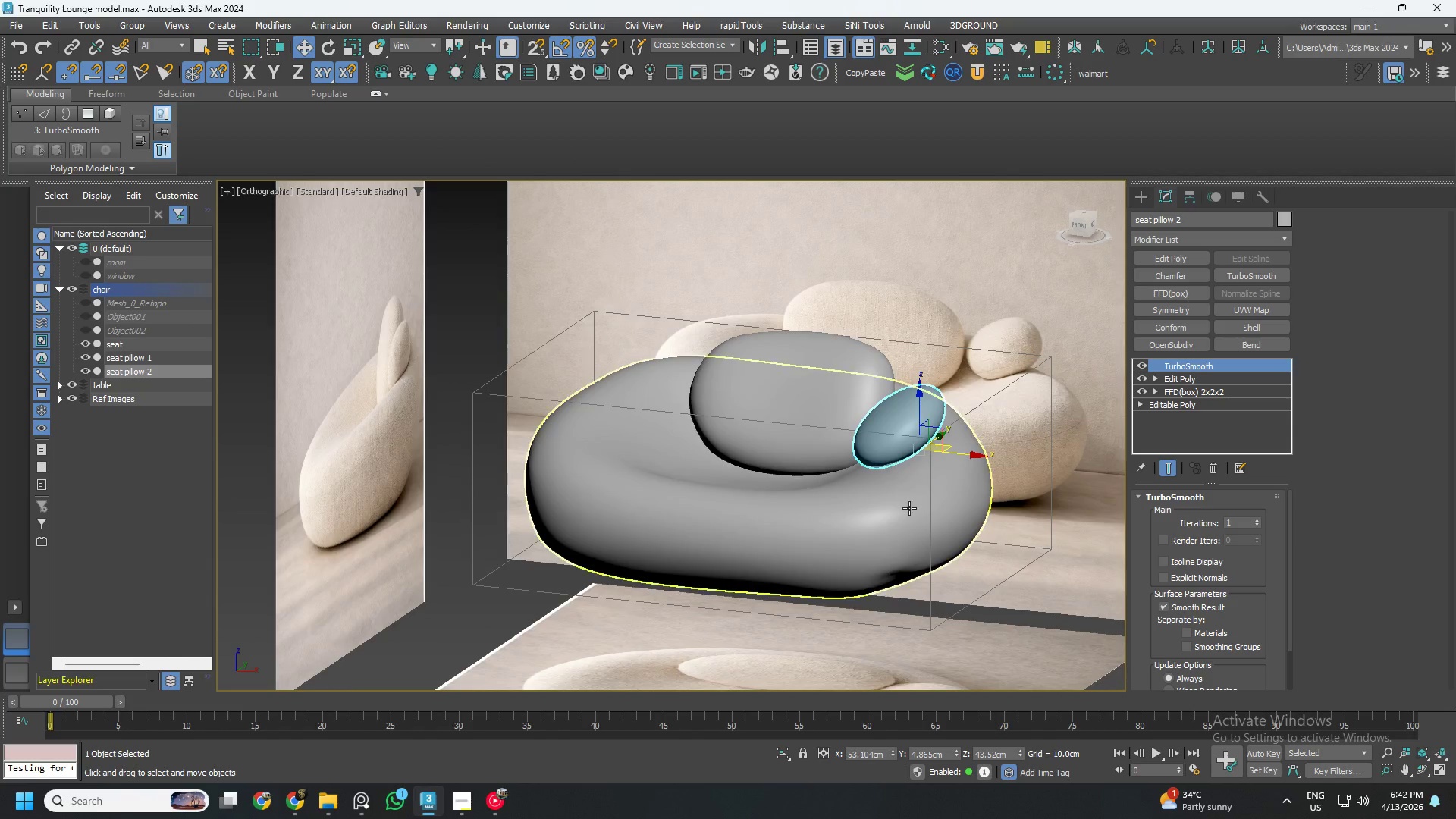 
hold_key(key=AltLeft, duration=0.95)
 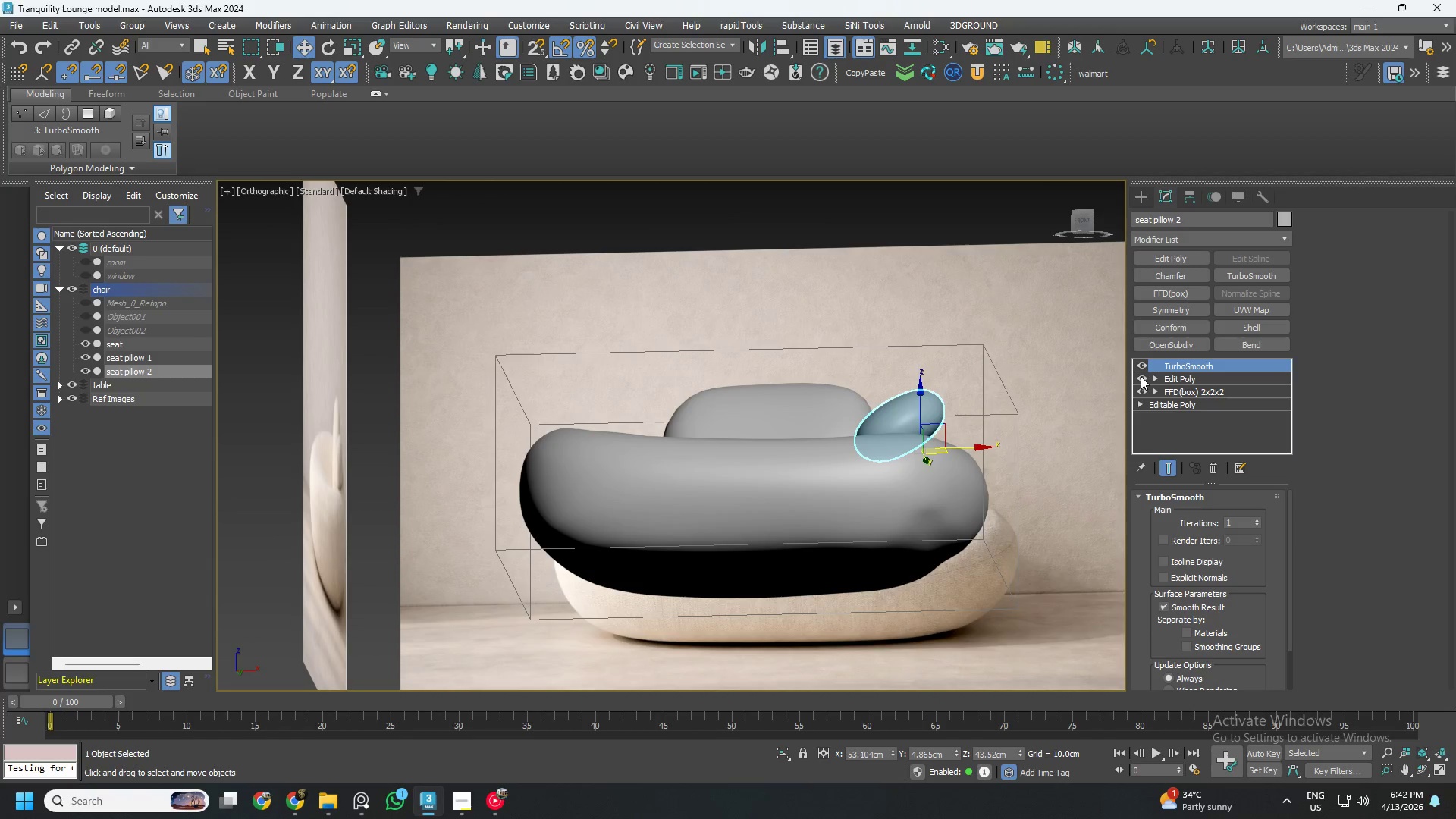 
left_click([1173, 391])
 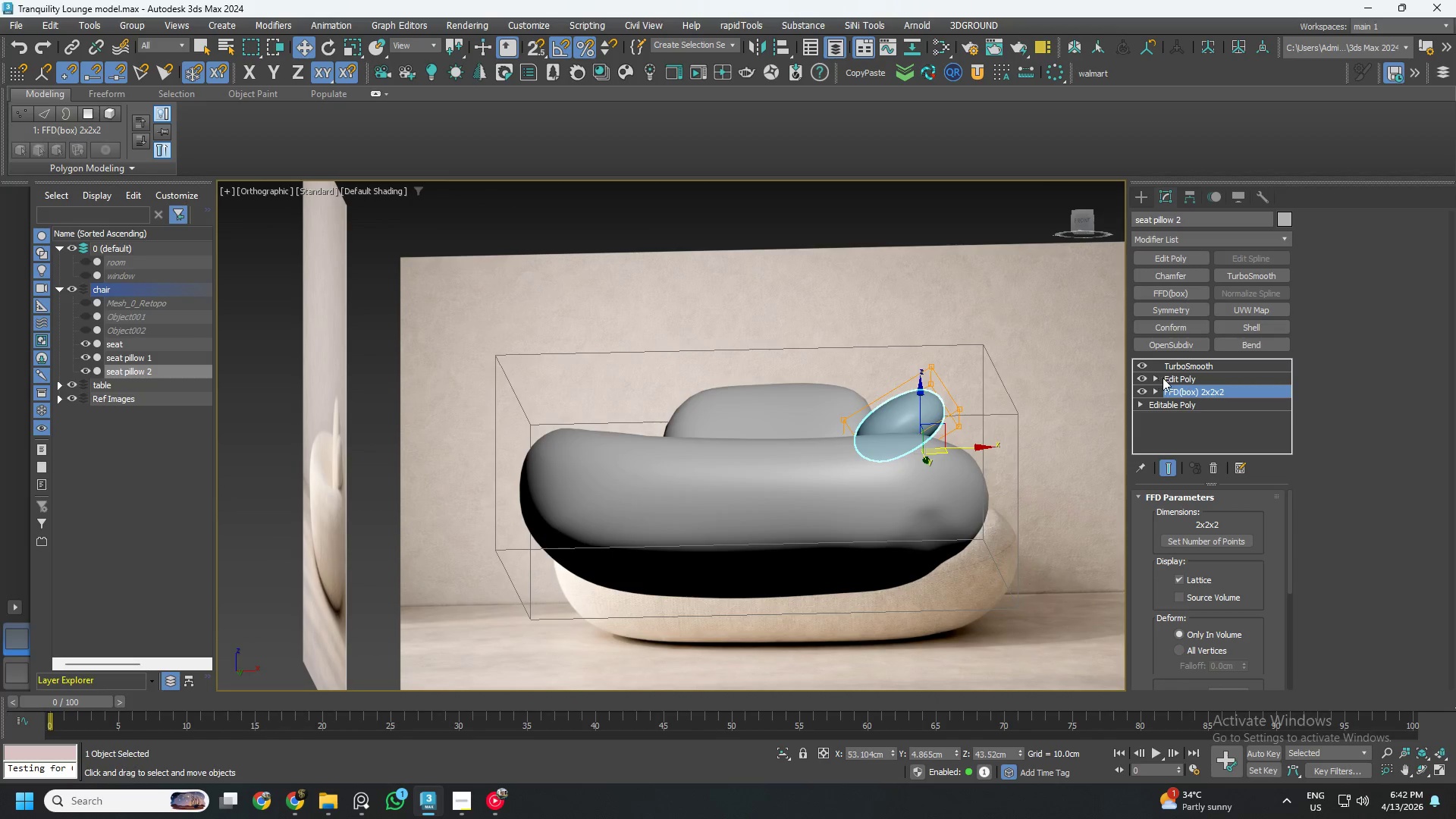 
left_click([916, 506])
 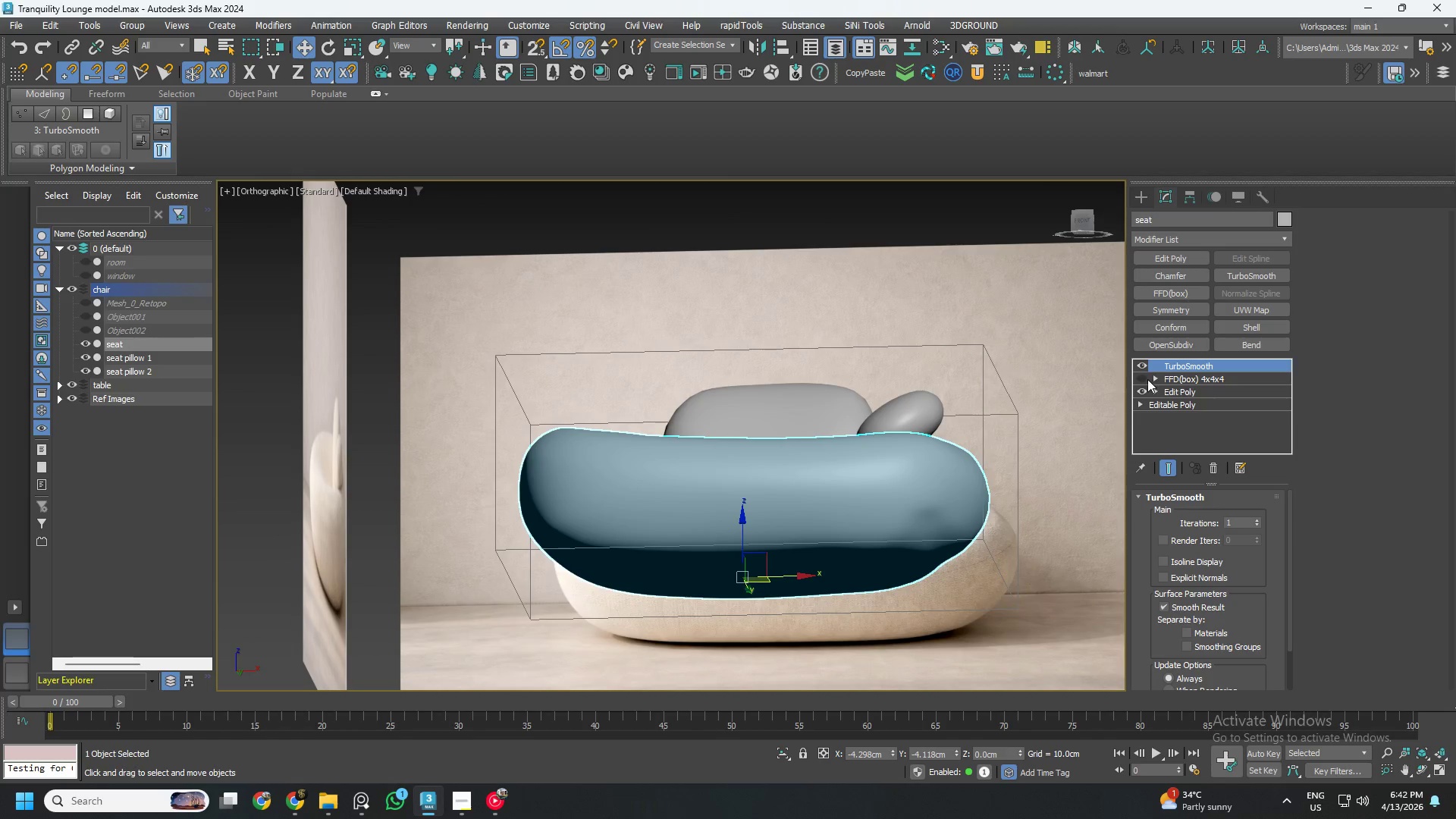 
left_click([1141, 379])
 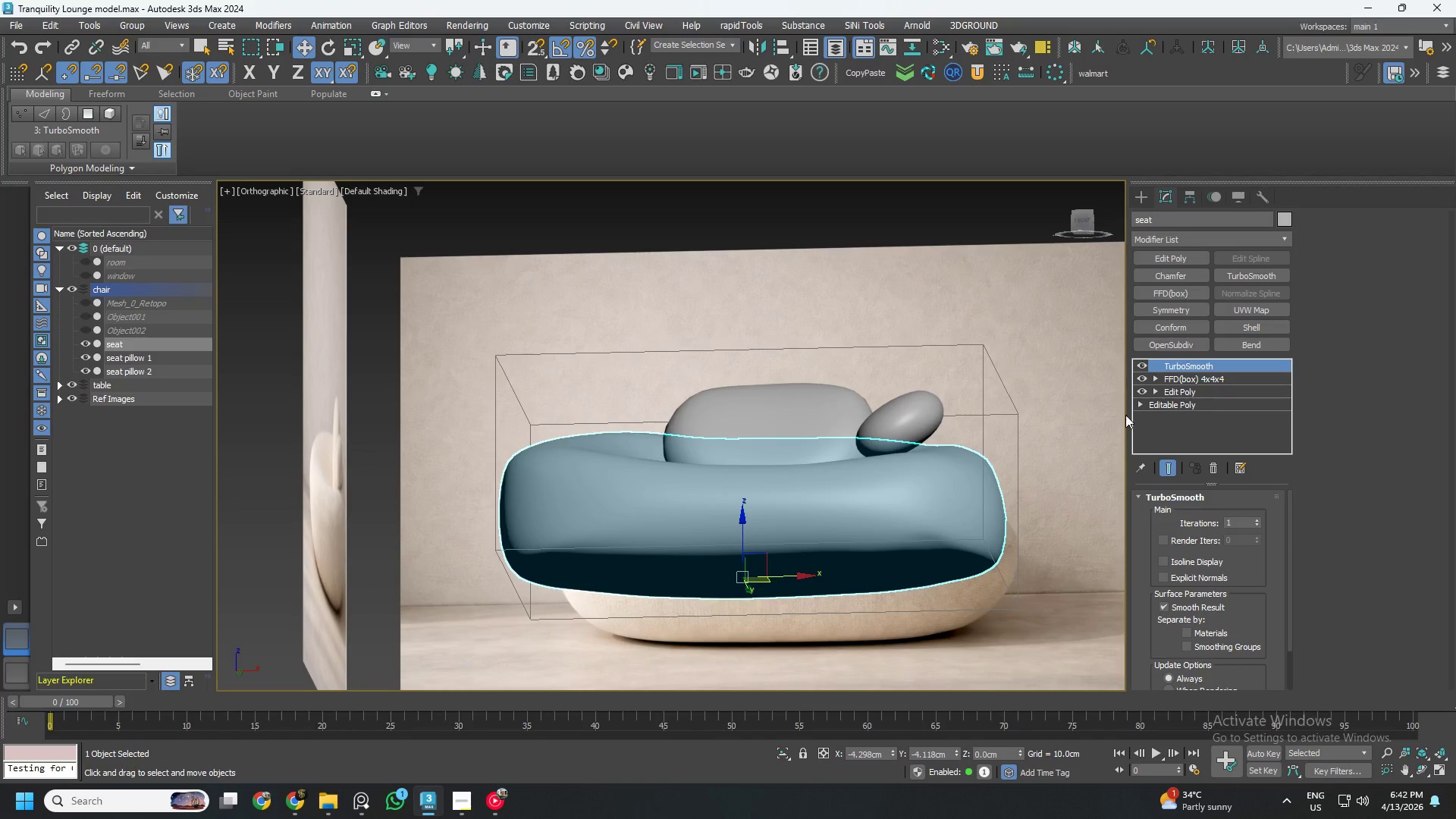 
hold_key(key=AltLeft, duration=0.73)
 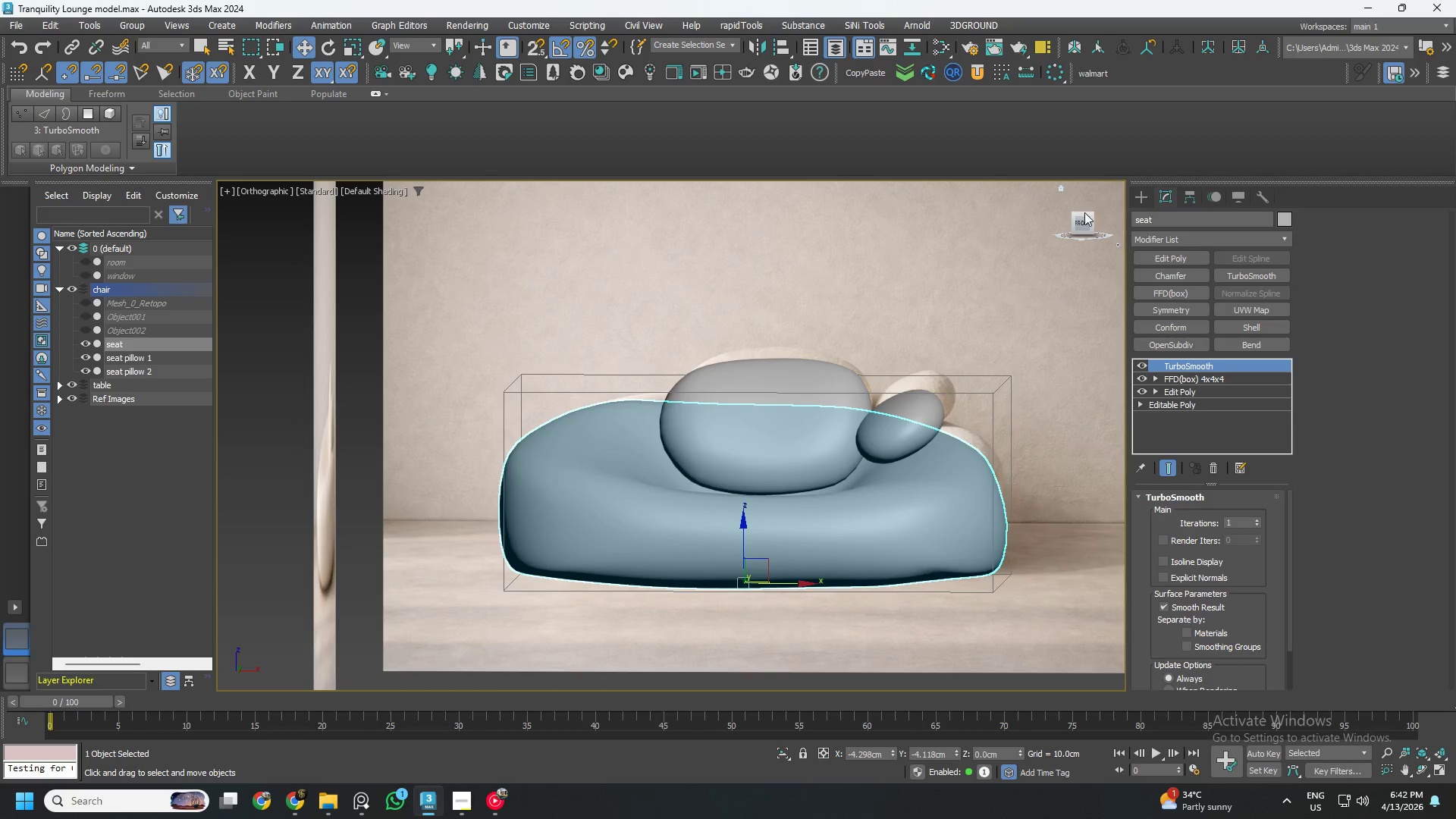 
left_click([1082, 218])
 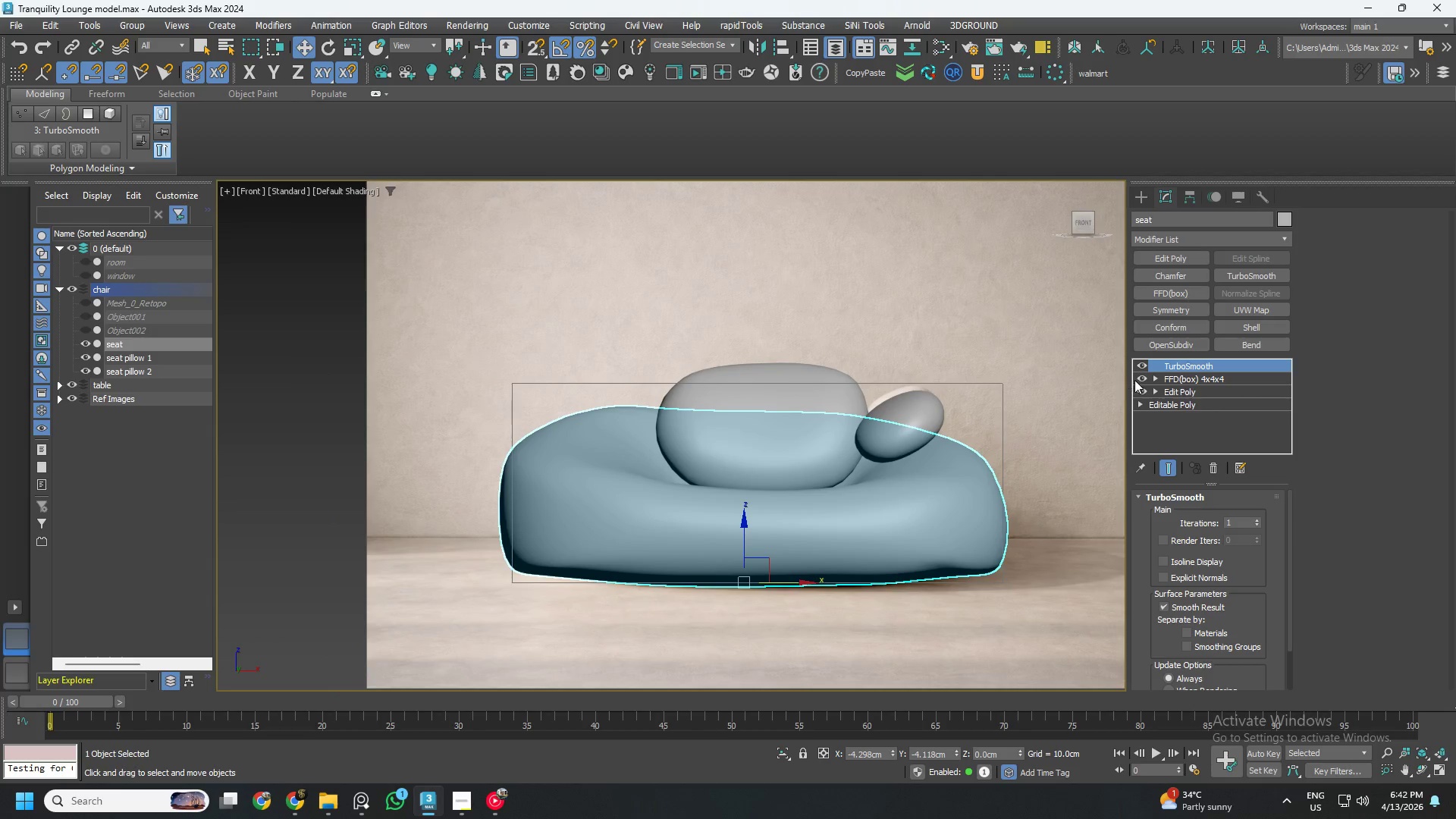 
left_click([1139, 377])
 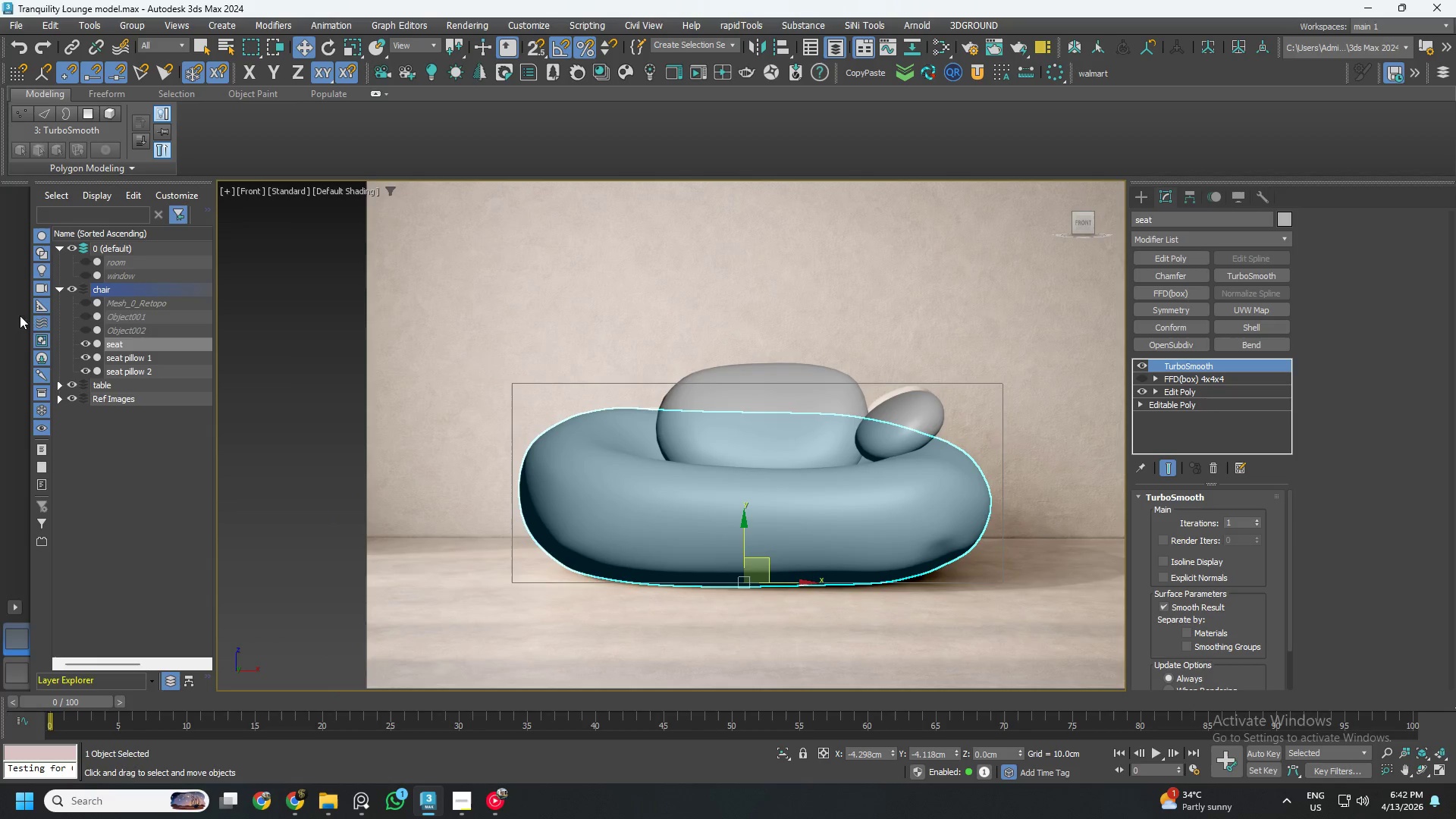 
left_click([83, 303])
 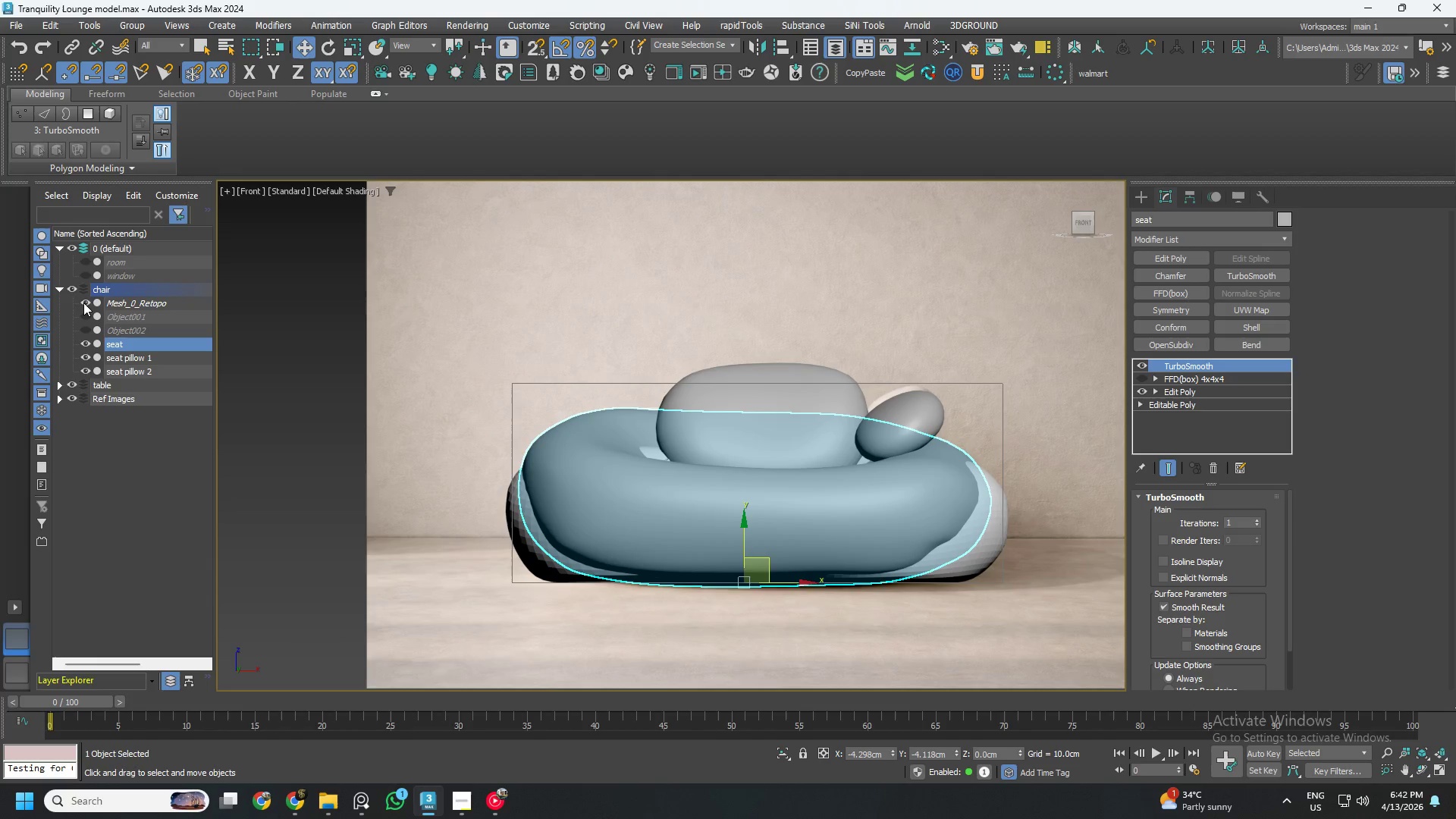 
wait(5.75)
 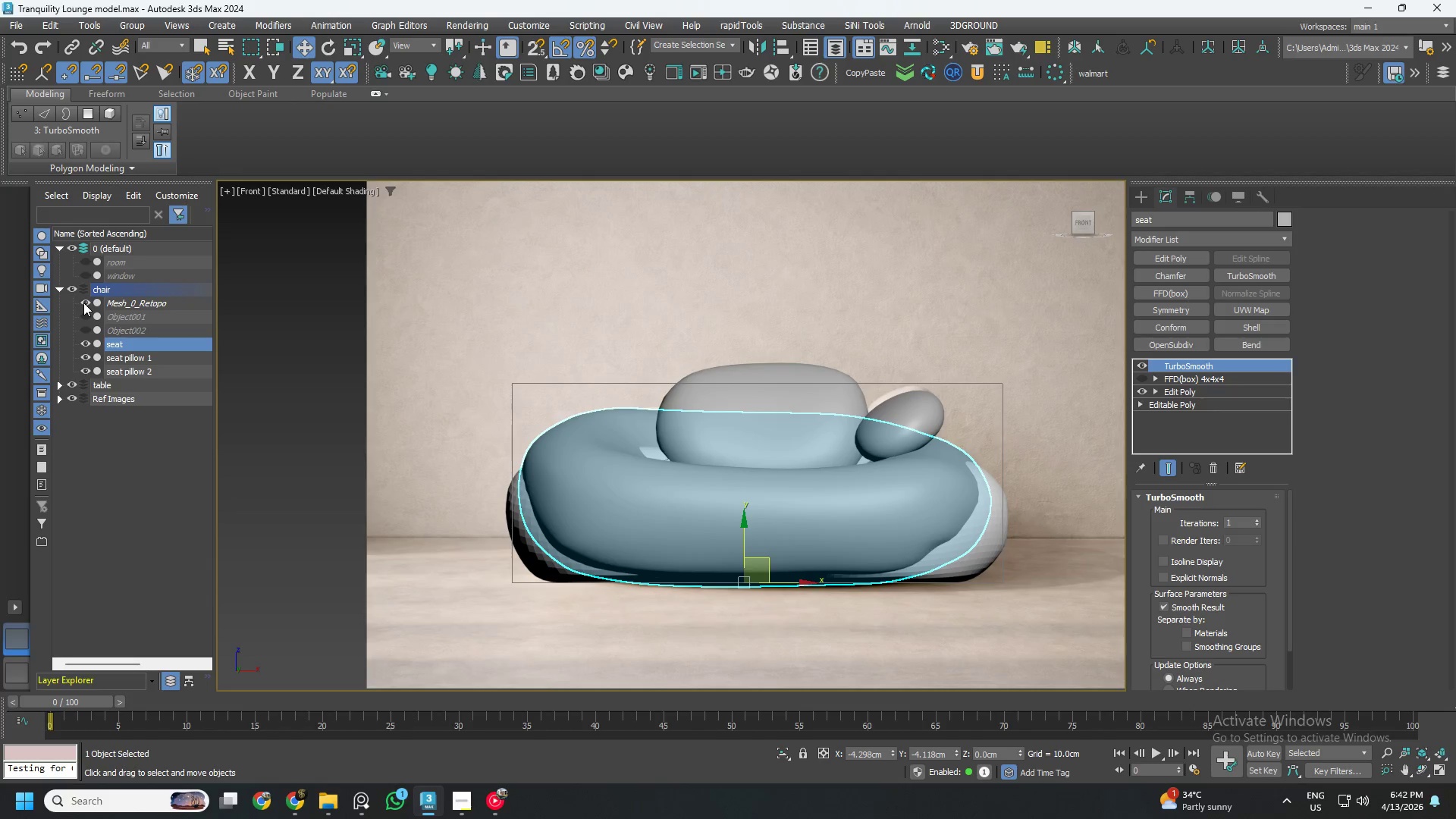 
left_click([83, 303])
 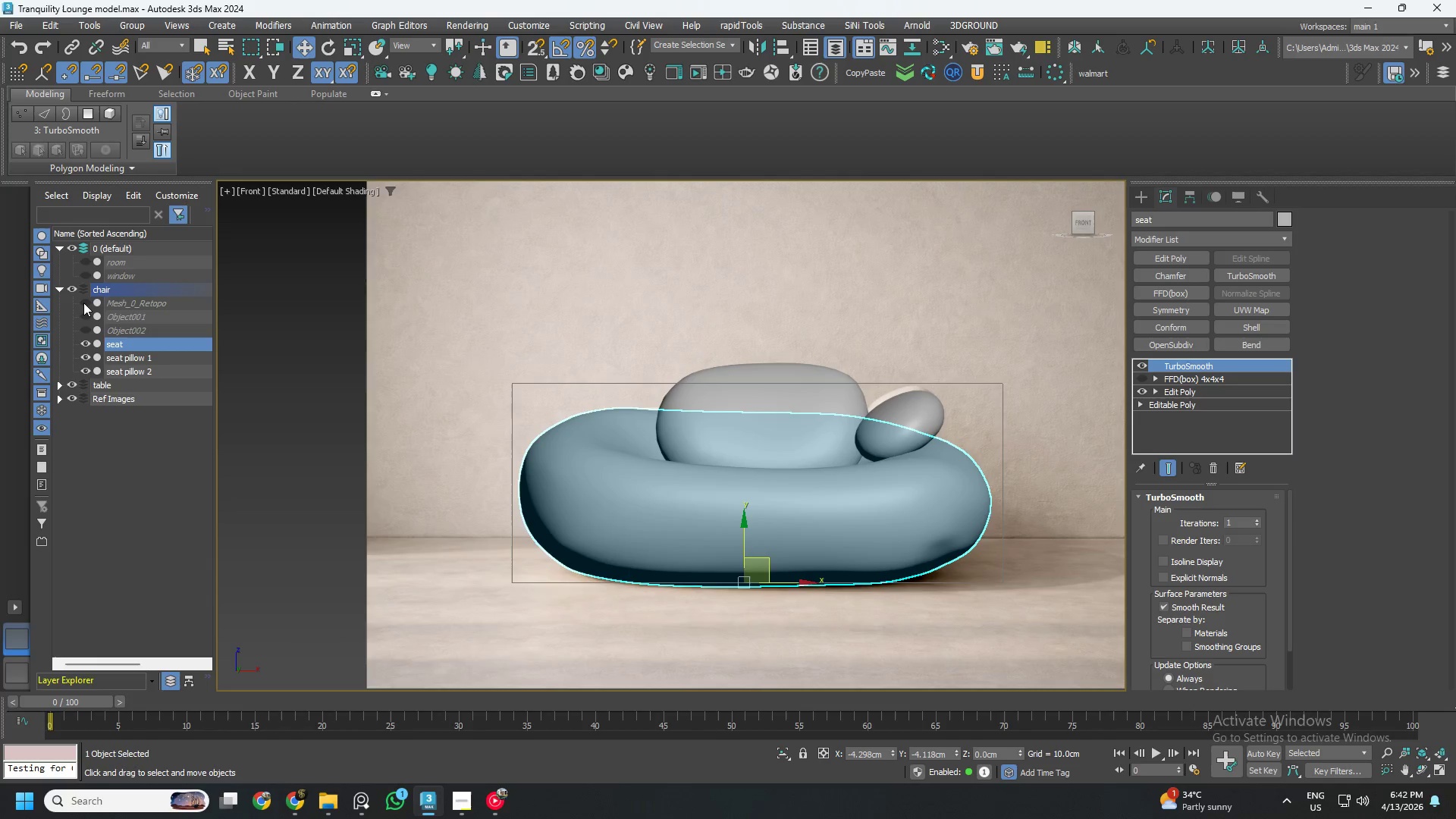 
left_click([83, 303])
 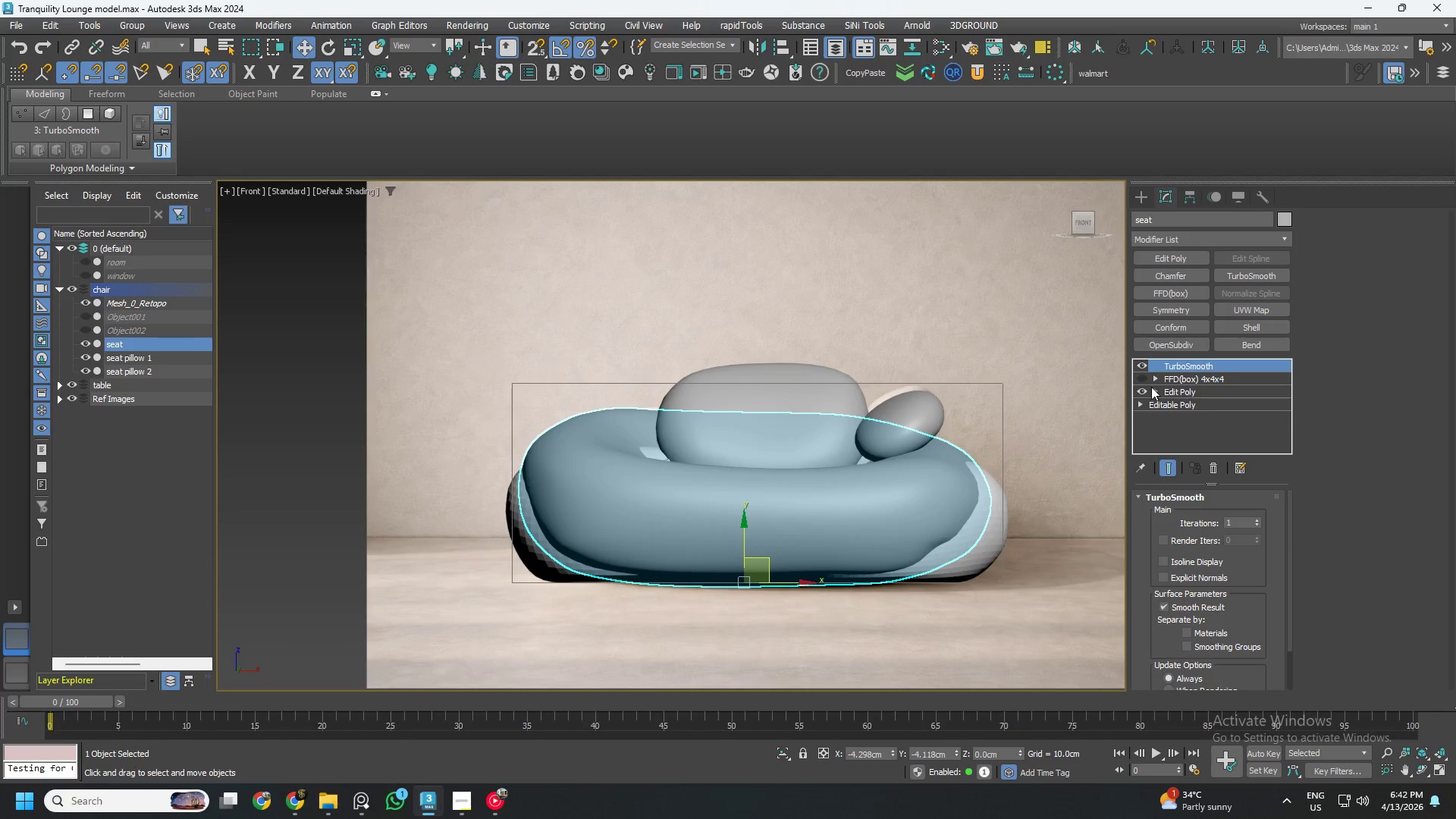 
left_click([1142, 378])
 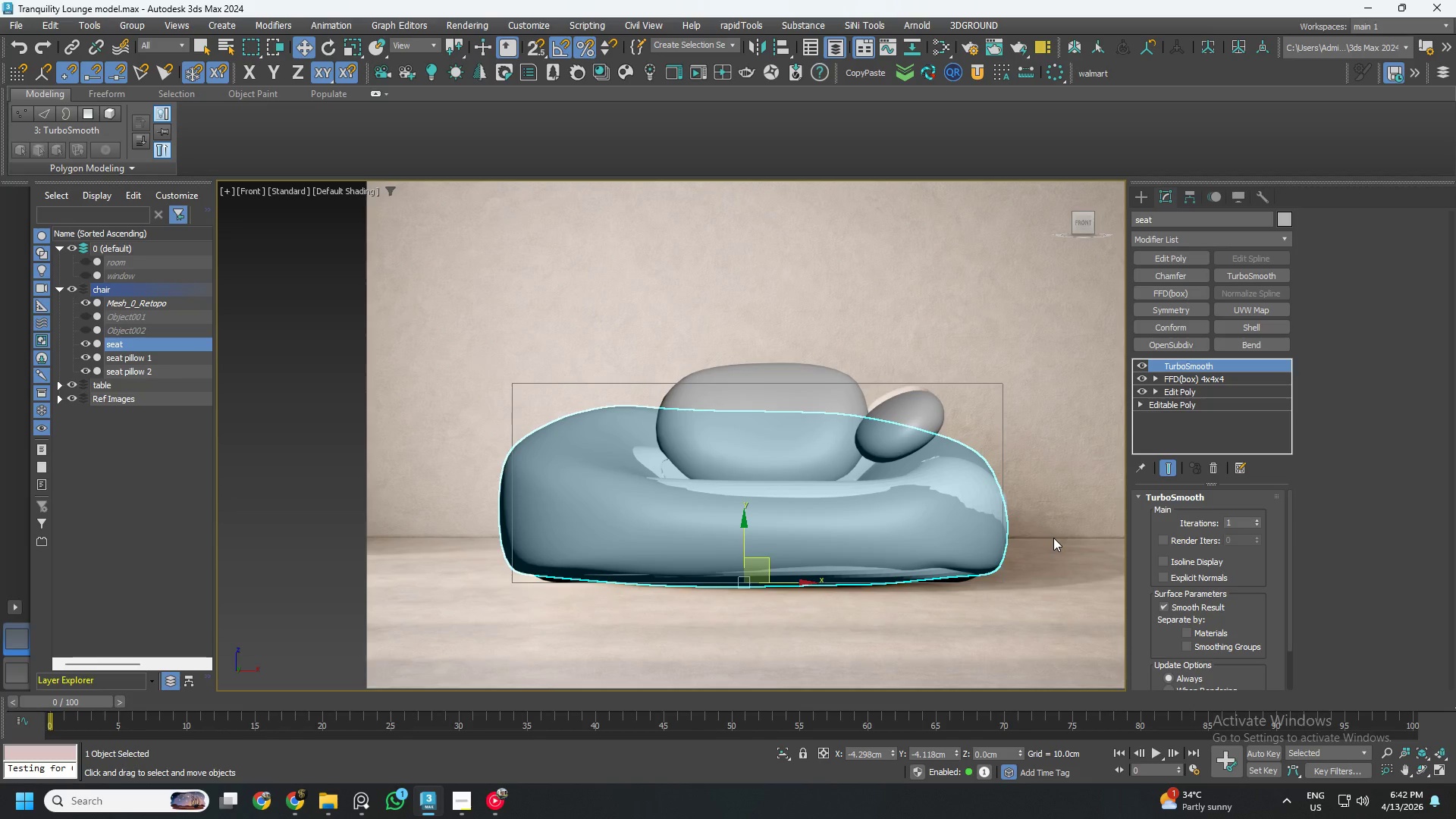 
hold_key(key=AltLeft, duration=1.51)
 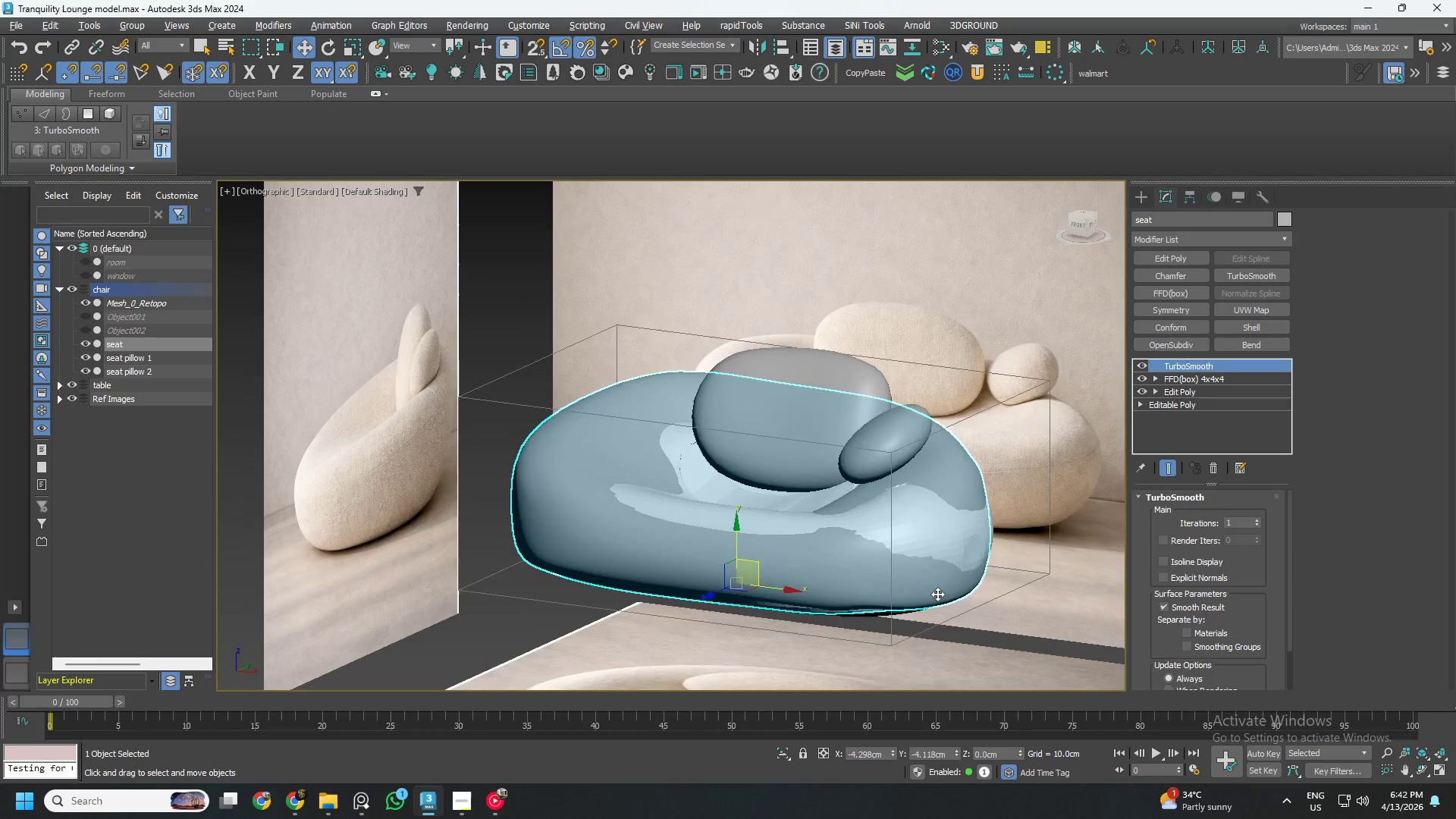 
hold_key(key=AltLeft, duration=1.5)
 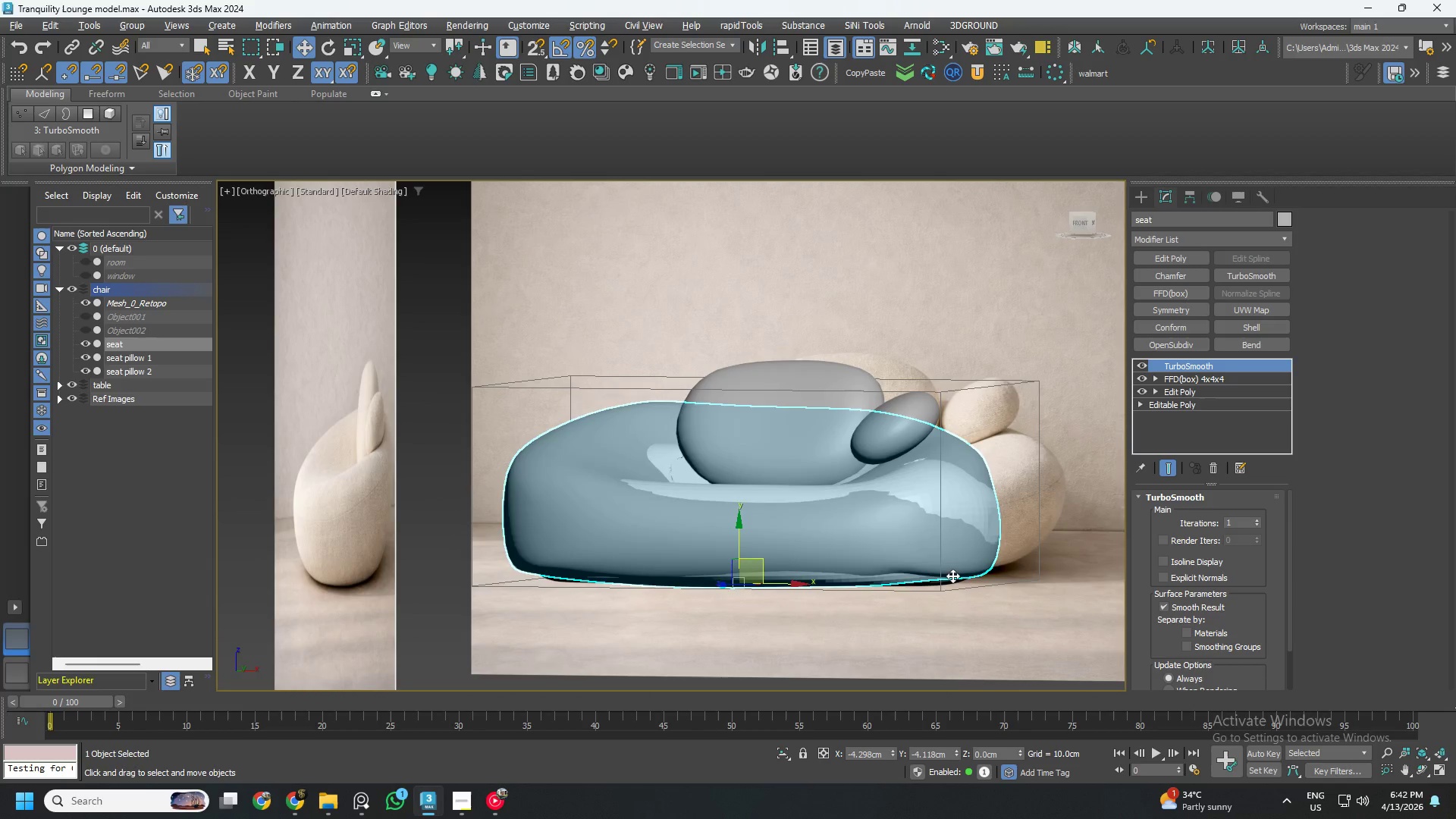 
key(Alt+AltLeft)
 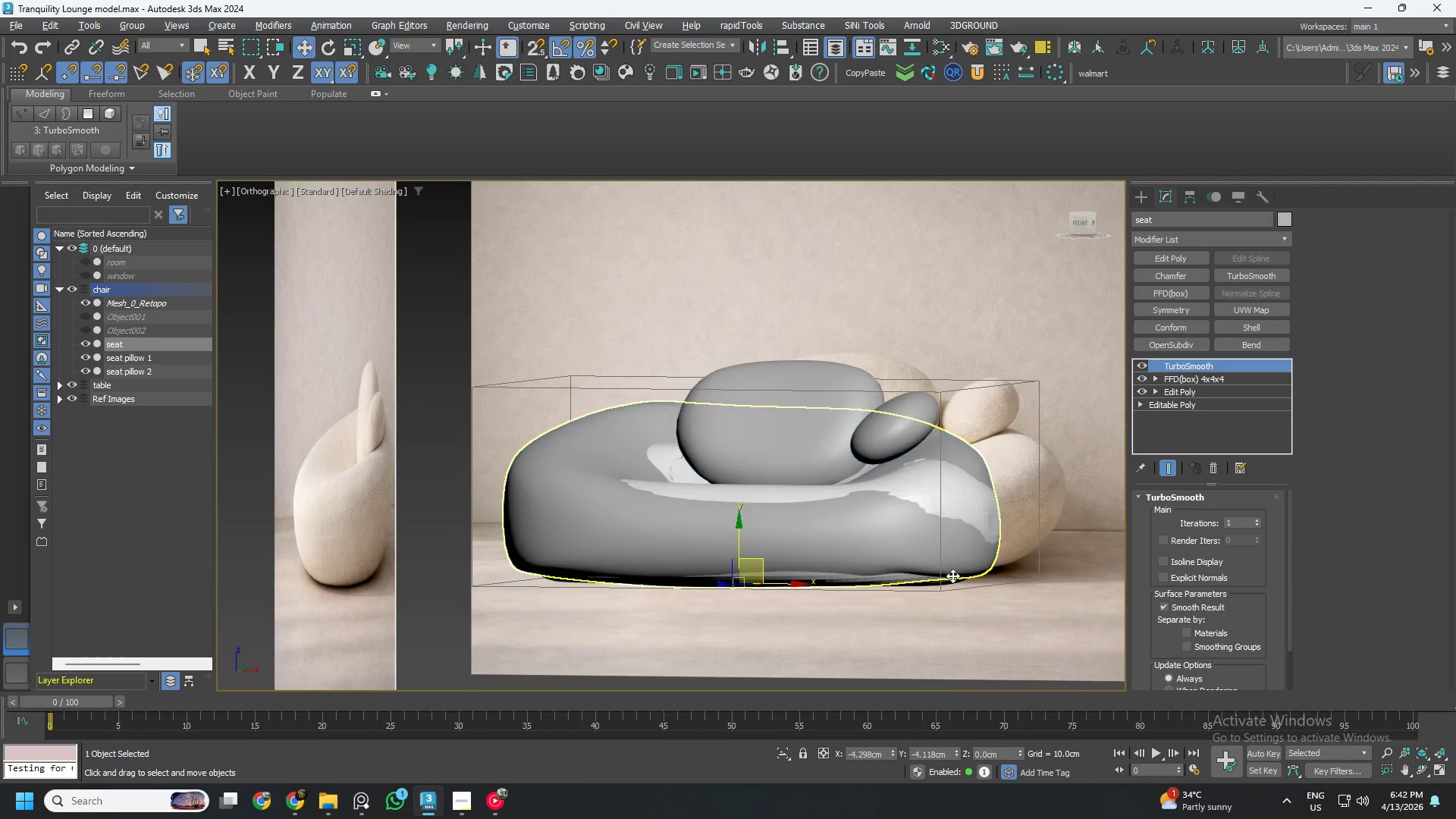 
key(Alt+AltLeft)
 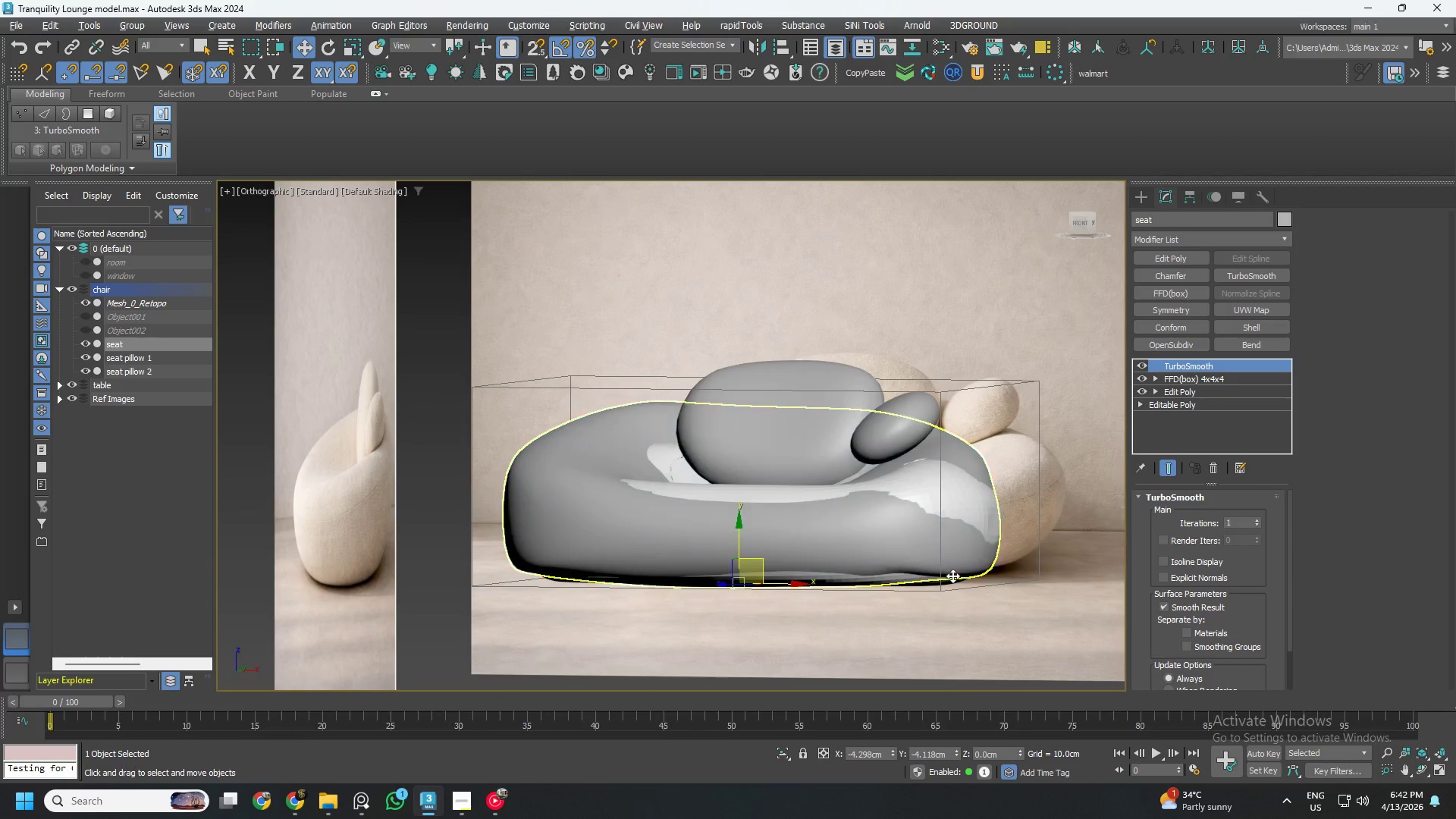 
hold_key(key=AltLeft, duration=5.16)
scroll: coordinate [956, 564], scroll_direction: down, amount: 1.0
 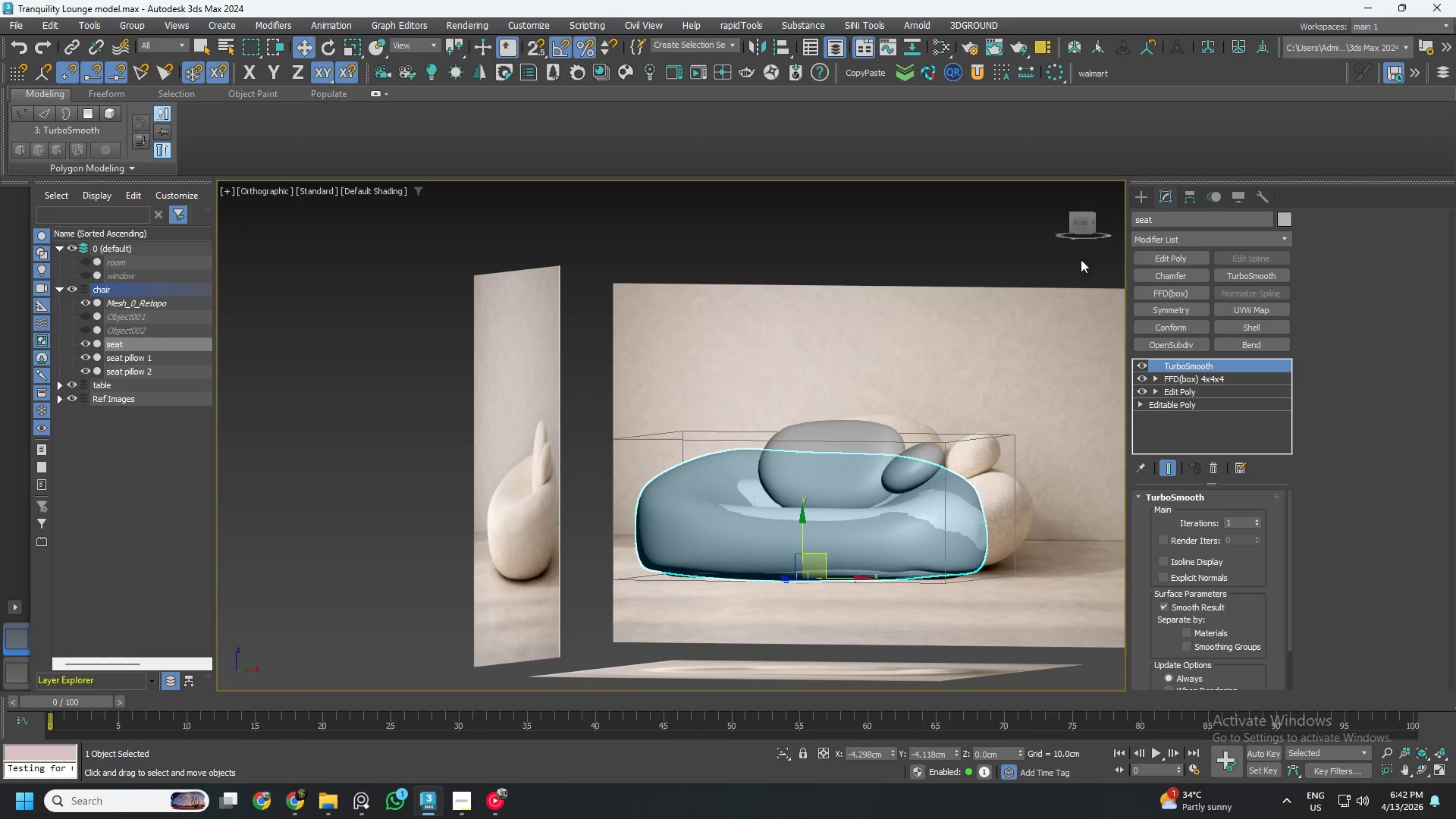 
left_click([1078, 221])
 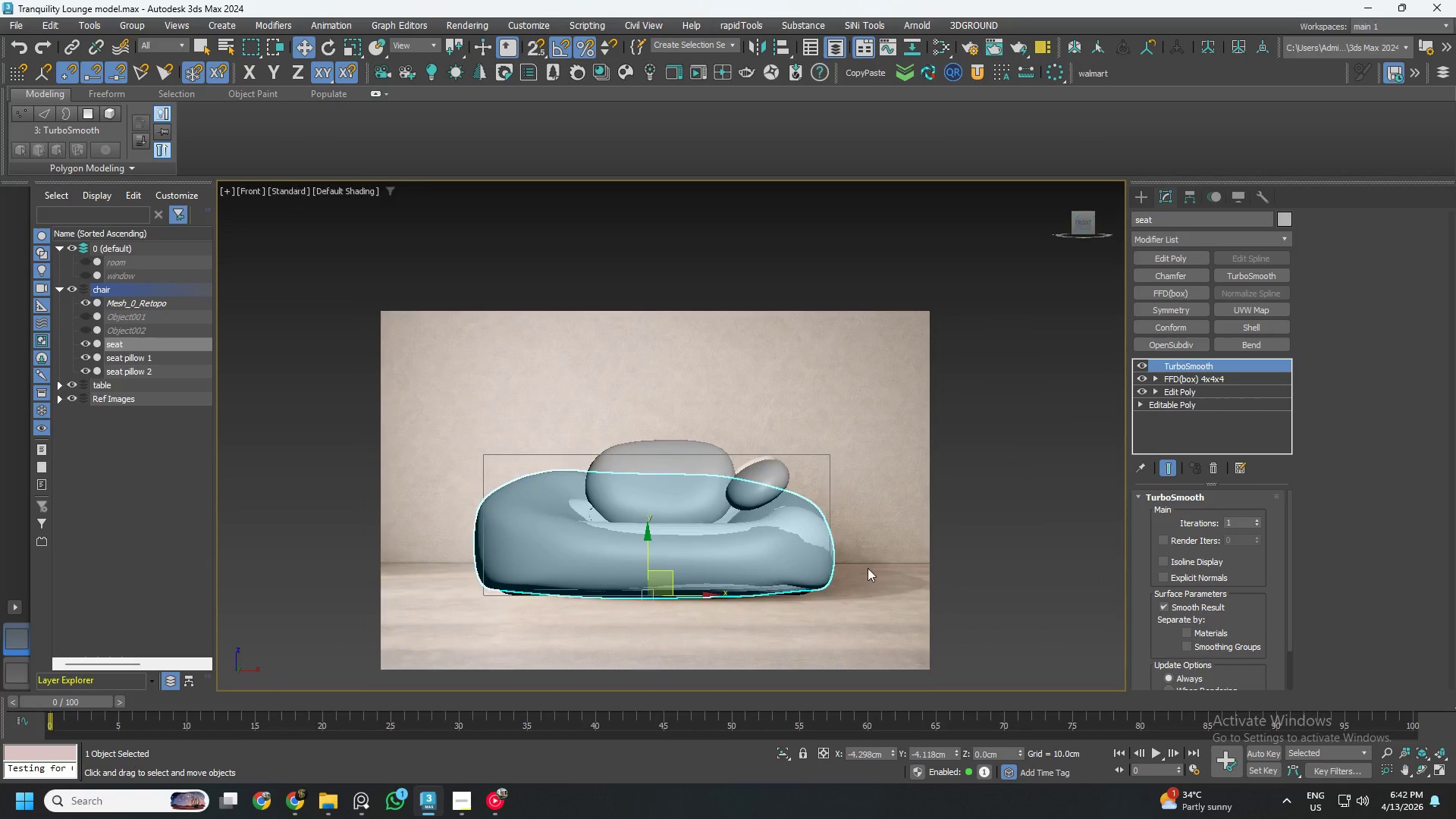 
scroll: coordinate [806, 592], scroll_direction: up, amount: 2.0
 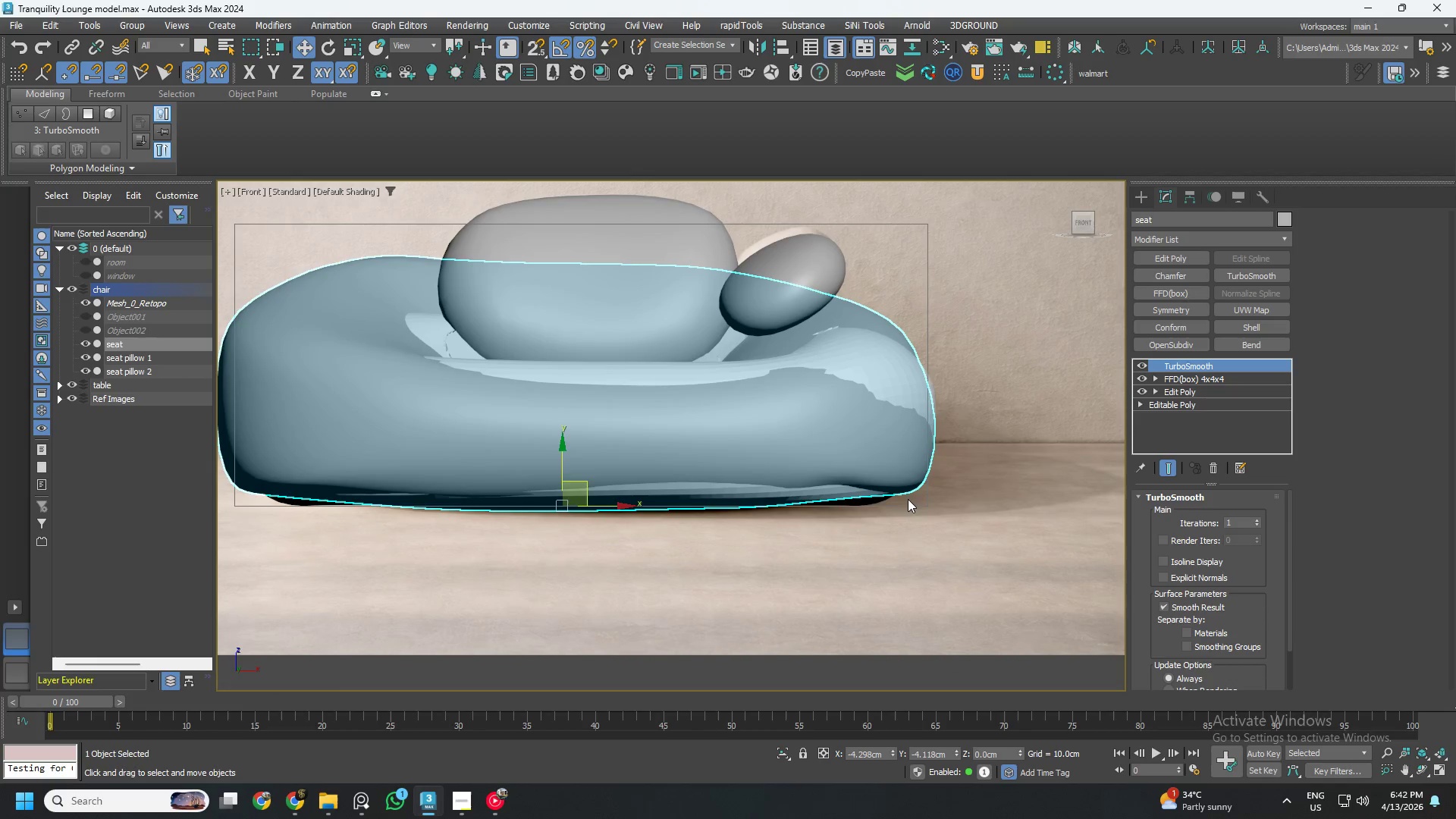 
key(Alt+X)
 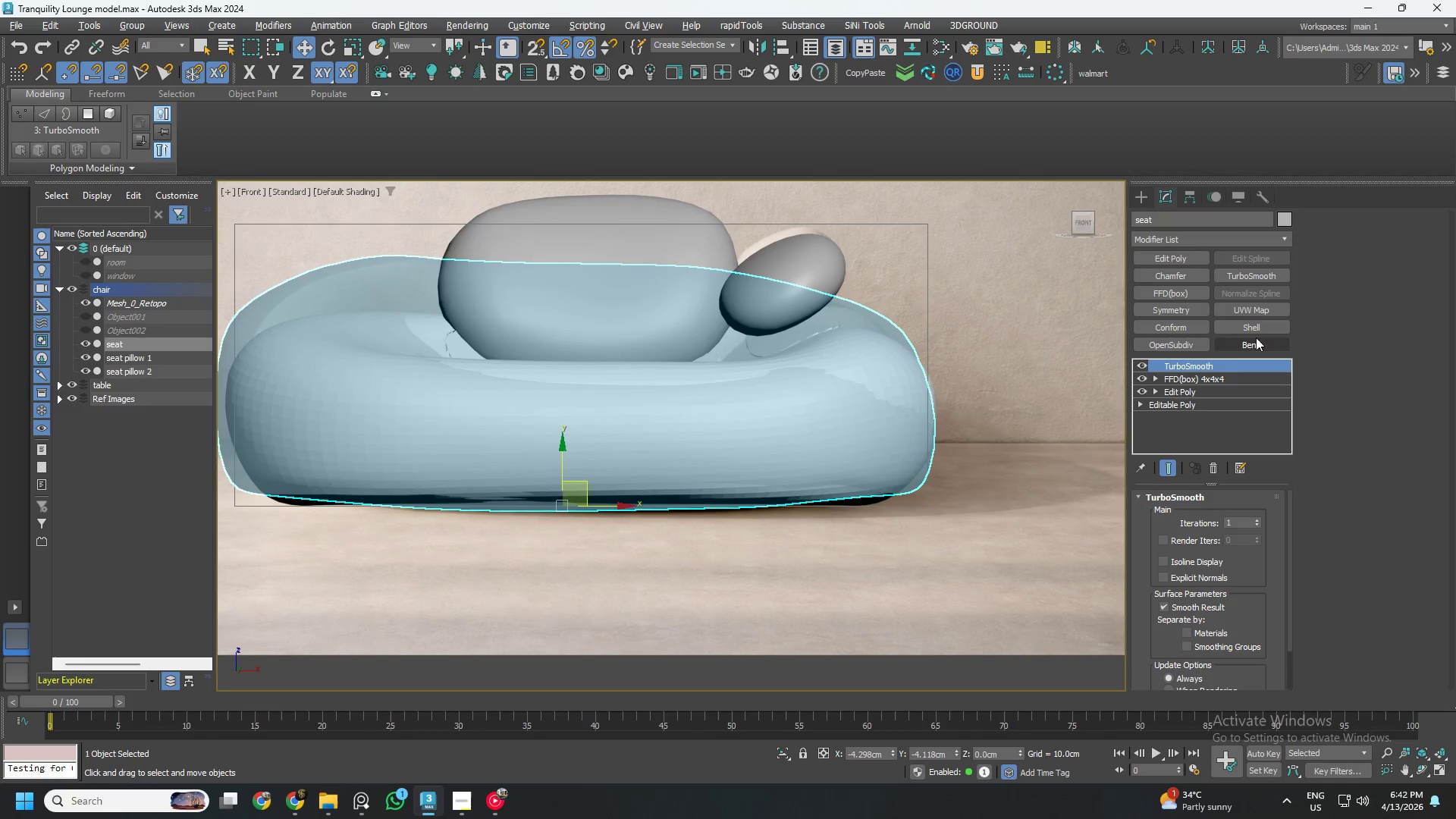 
left_click([1206, 376])
 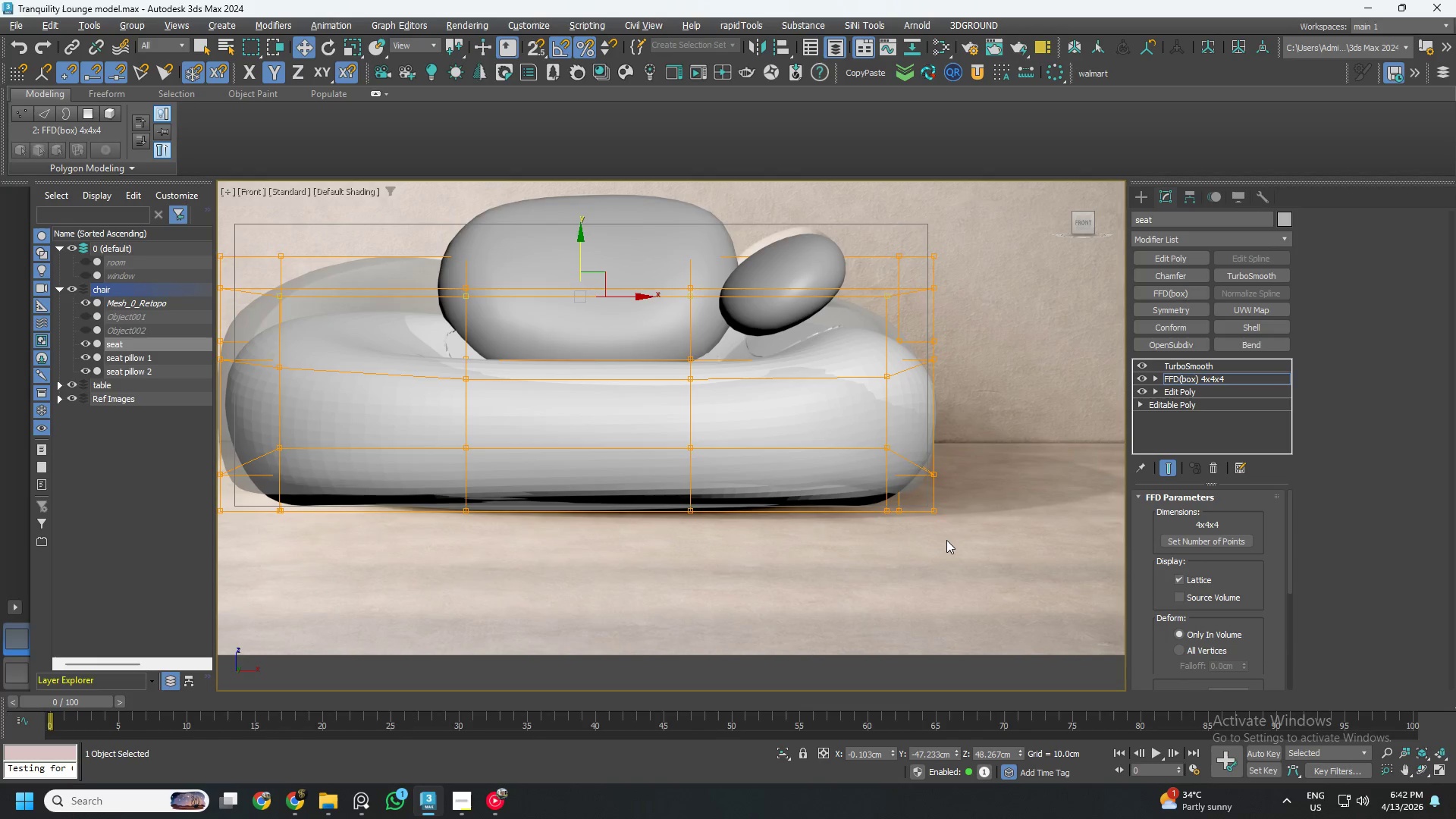 
scroll: coordinate [977, 531], scroll_direction: down, amount: 1.0
 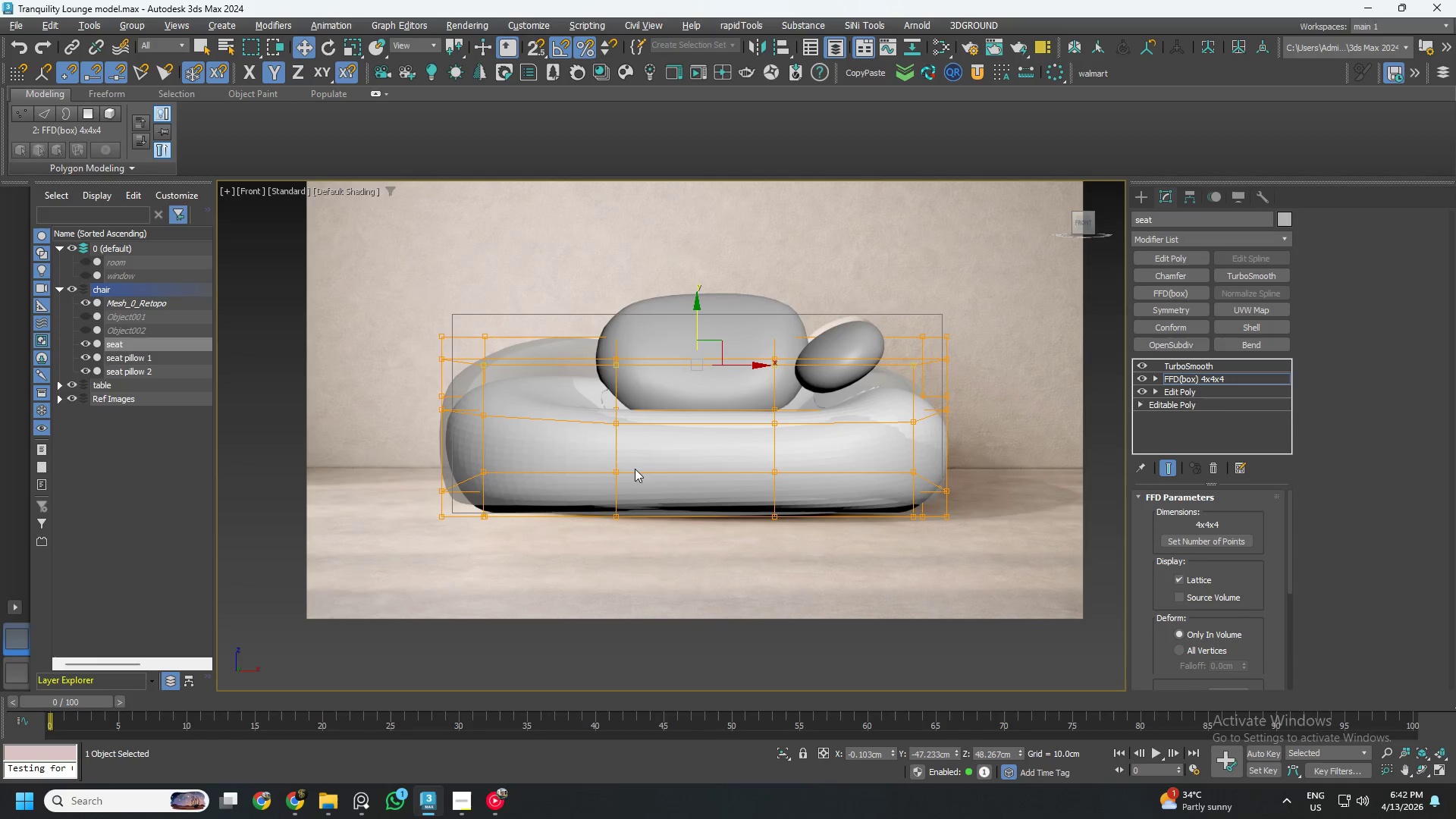 
left_click_drag(start_coordinate=[472, 465], to_coordinate=[940, 480])
 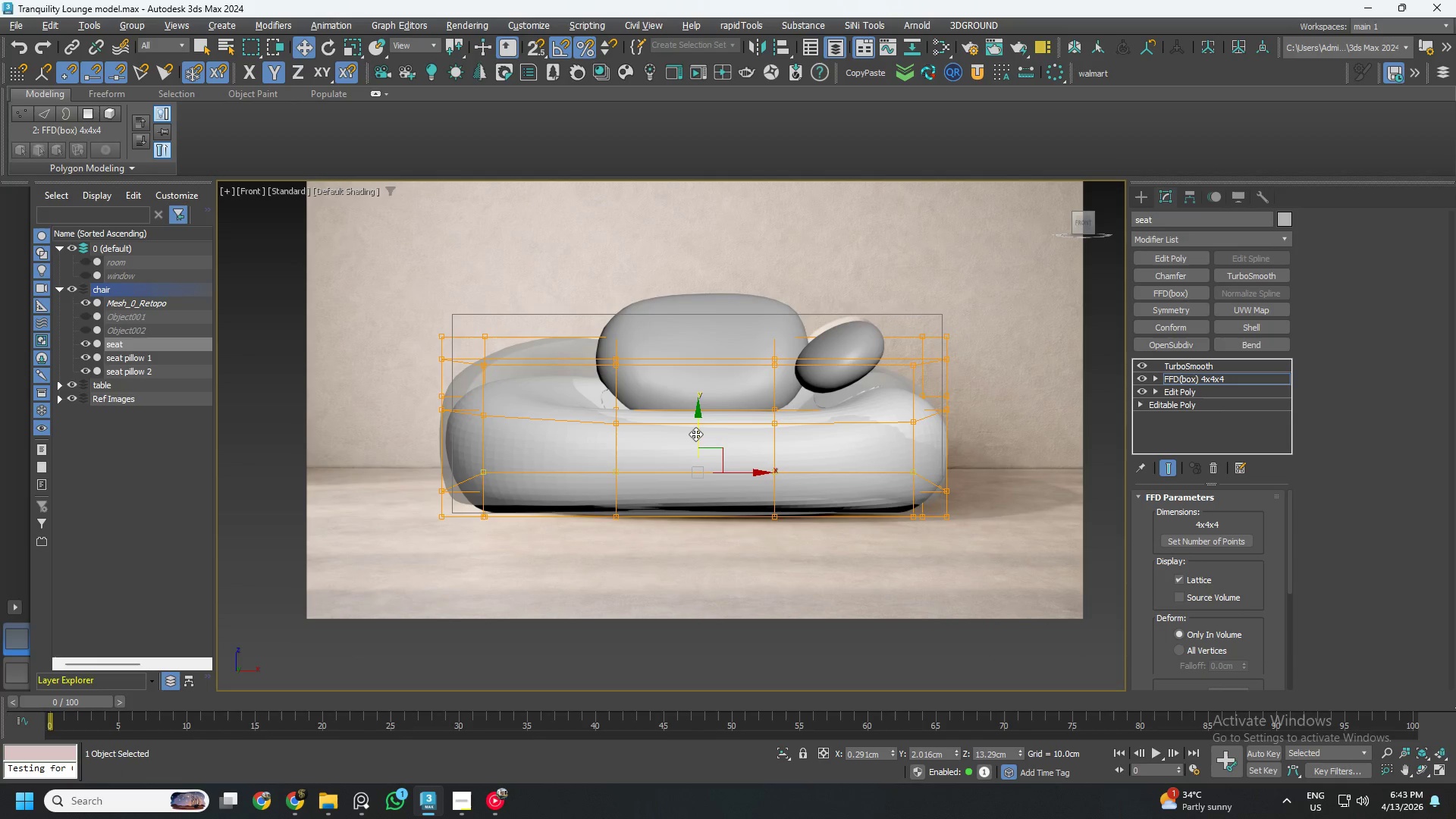 
left_click_drag(start_coordinate=[695, 434], to_coordinate=[691, 458])
 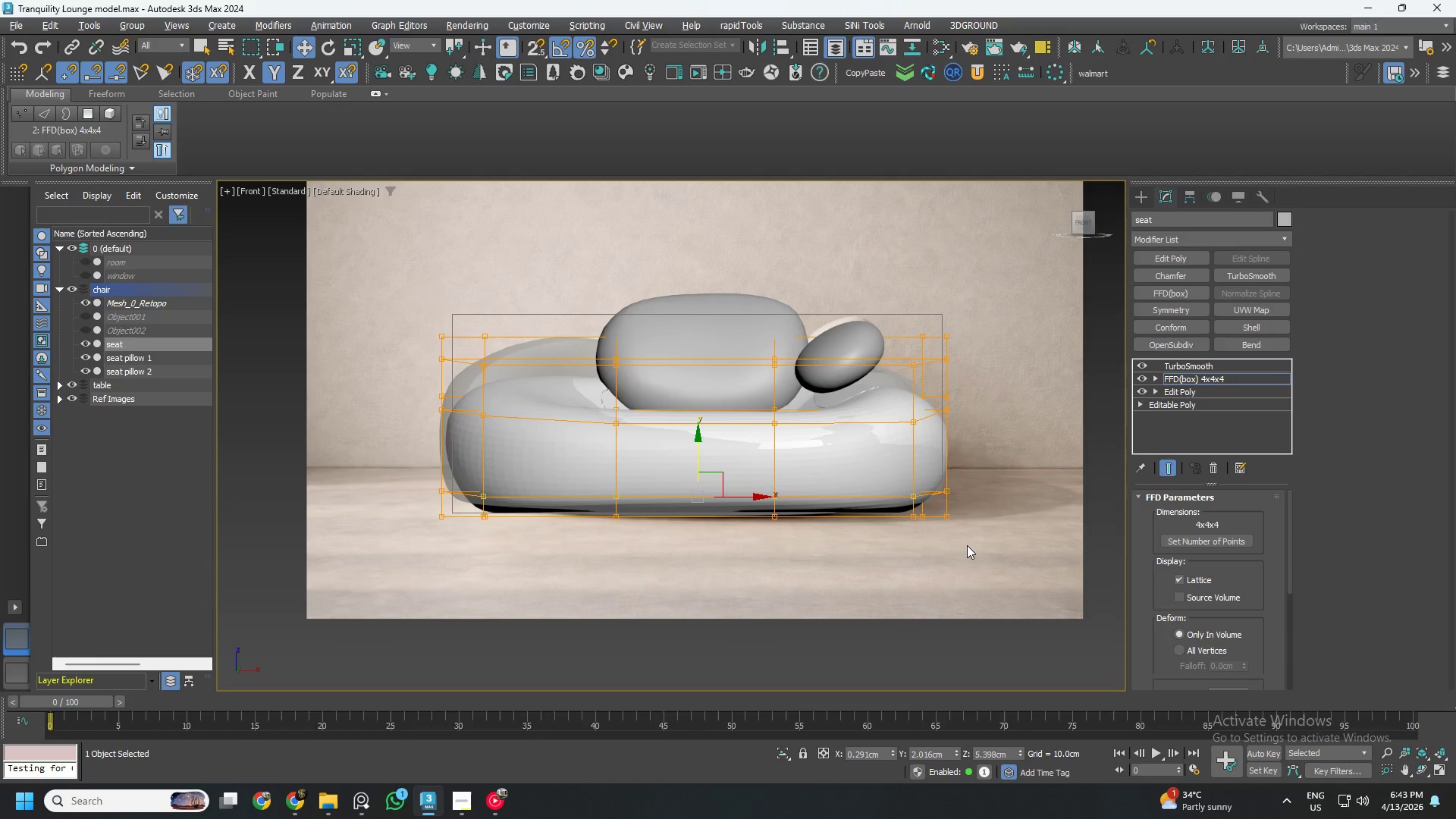 
left_click_drag(start_coordinate=[967, 545], to_coordinate=[890, 468])
 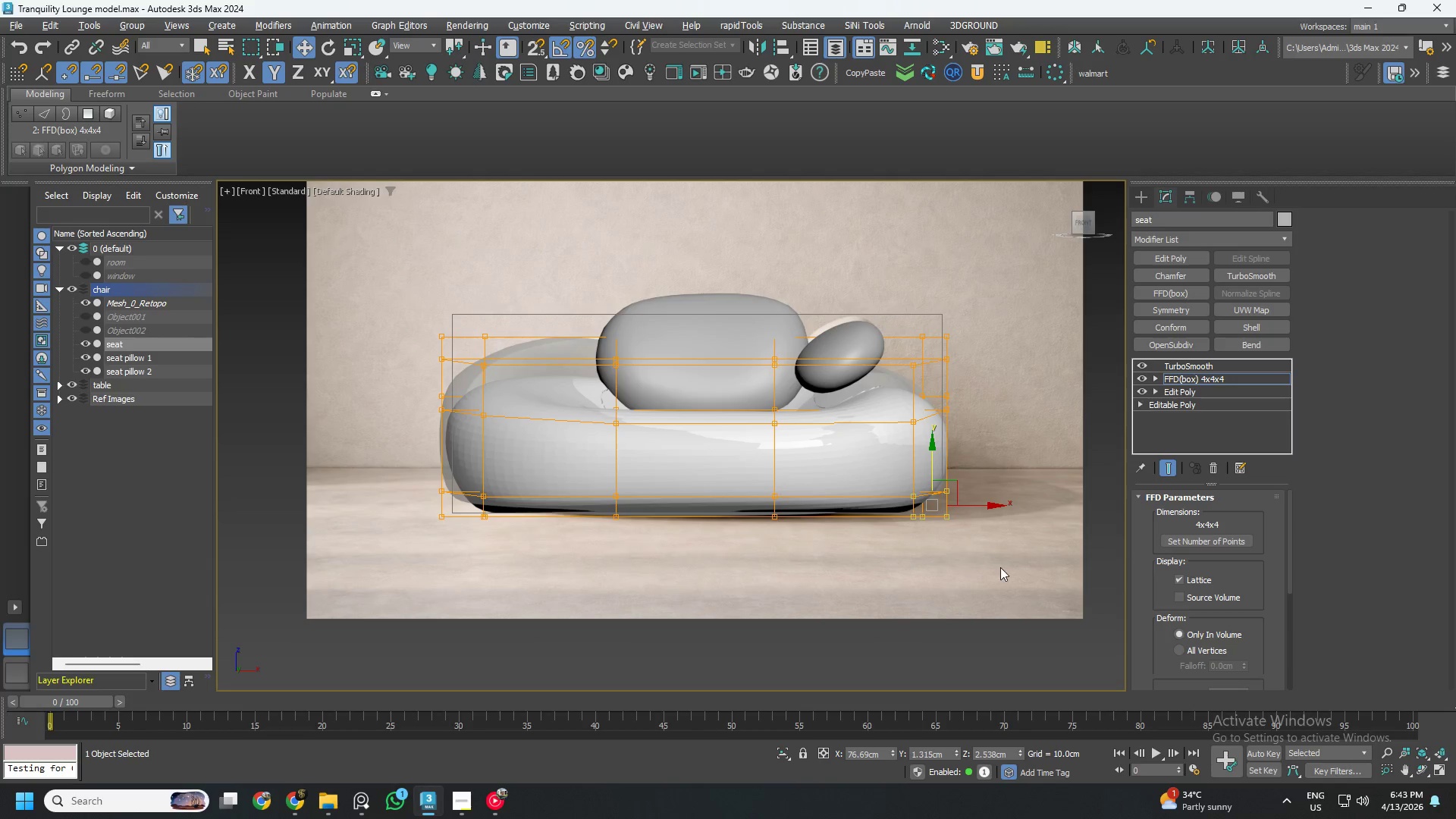 
left_click_drag(start_coordinate=[1004, 571], to_coordinate=[373, 484])
 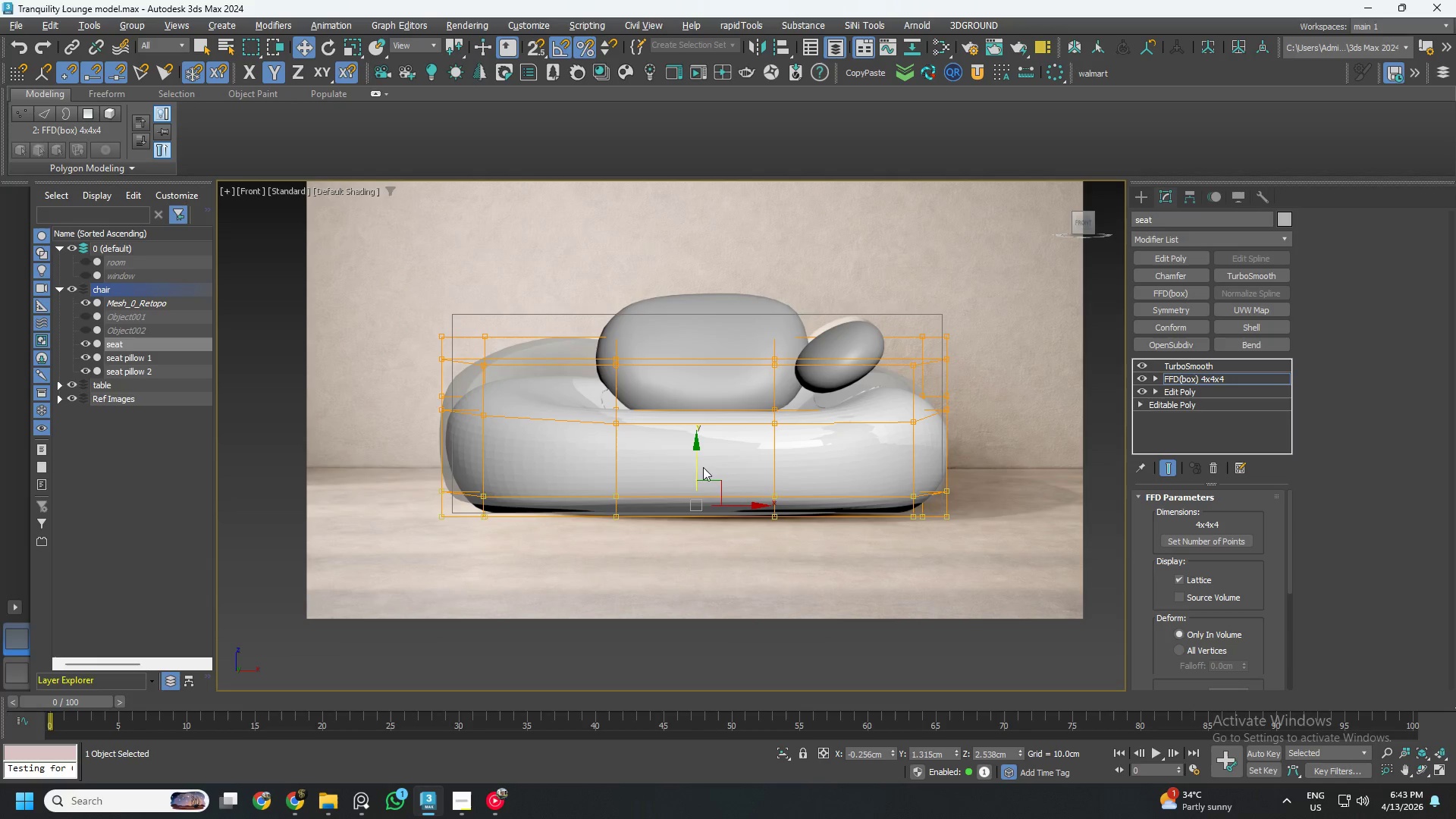 
left_click_drag(start_coordinate=[693, 466], to_coordinate=[696, 473])
 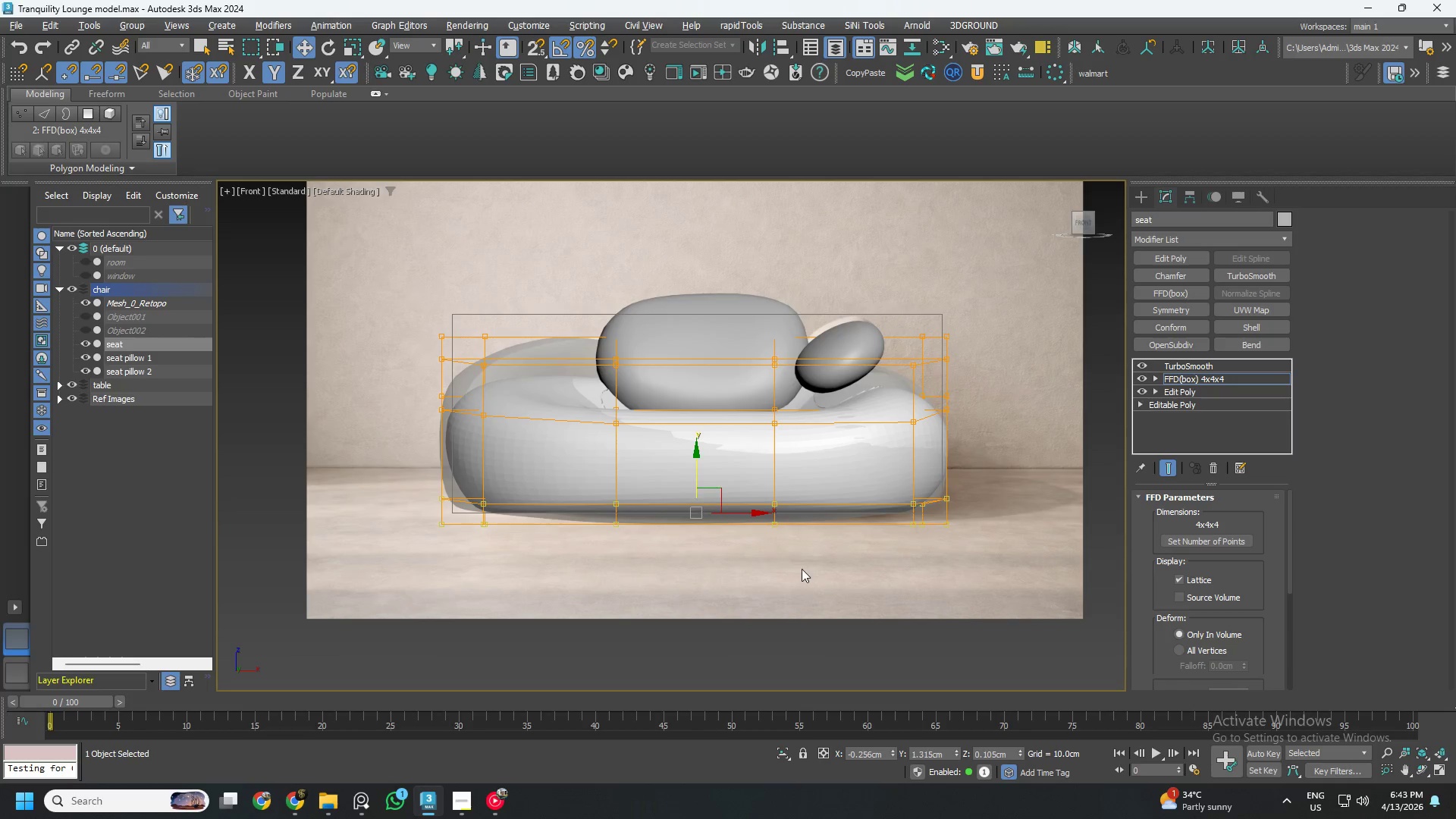 
left_click_drag(start_coordinate=[805, 570], to_coordinate=[566, 481])
 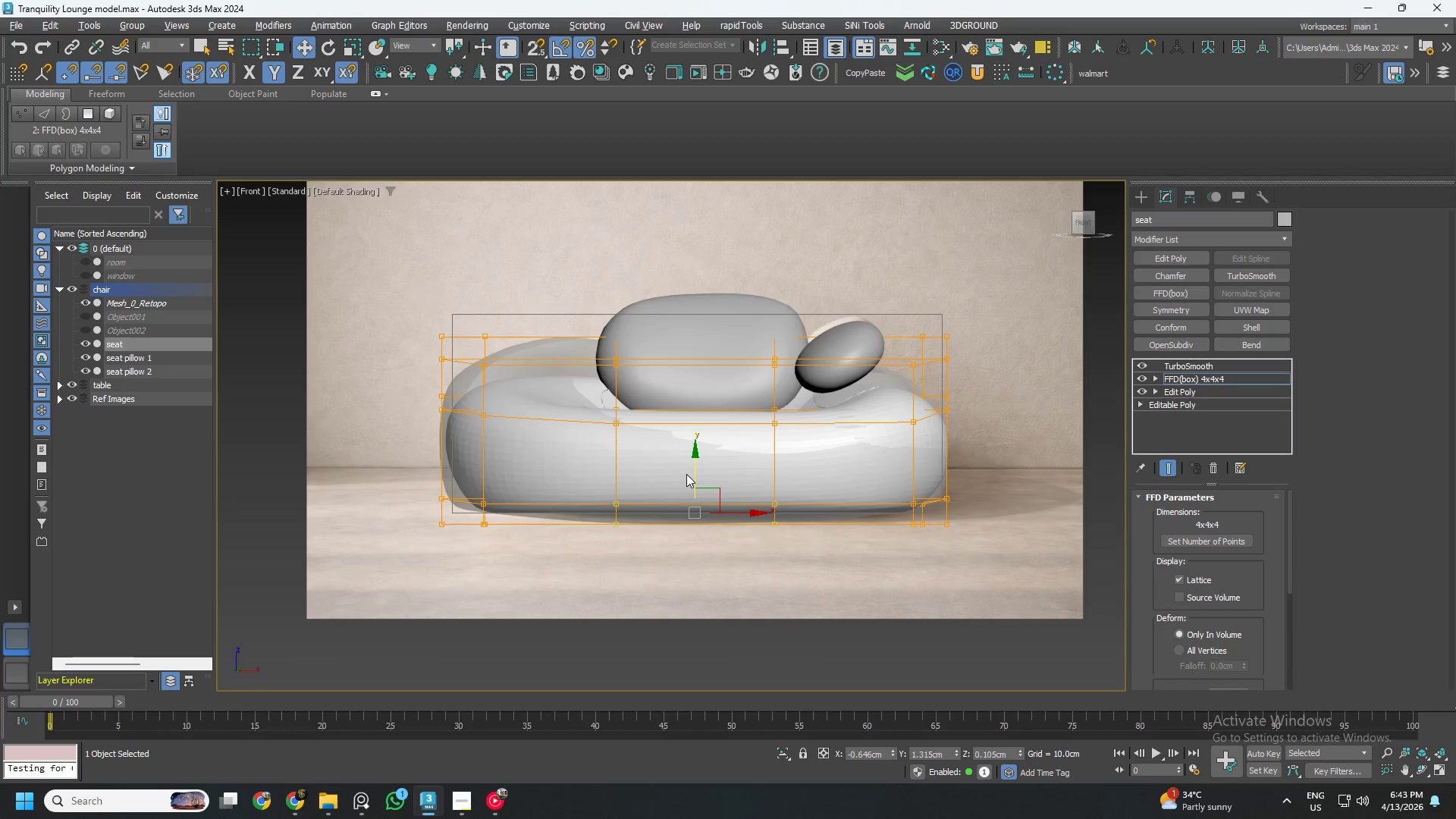 
left_click_drag(start_coordinate=[695, 472], to_coordinate=[695, 467])
 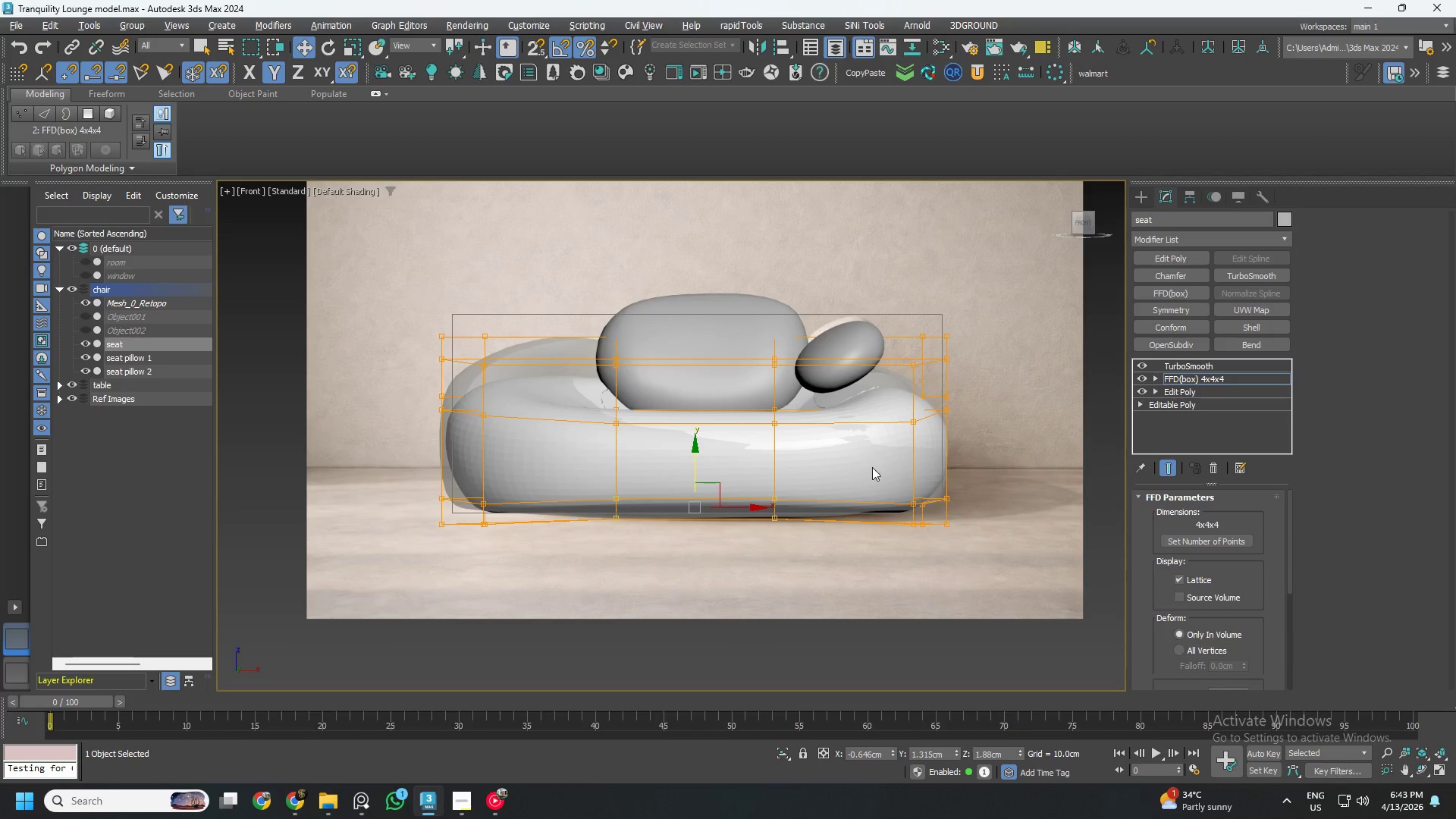 
left_click_drag(start_coordinate=[884, 468], to_coordinate=[972, 552])
 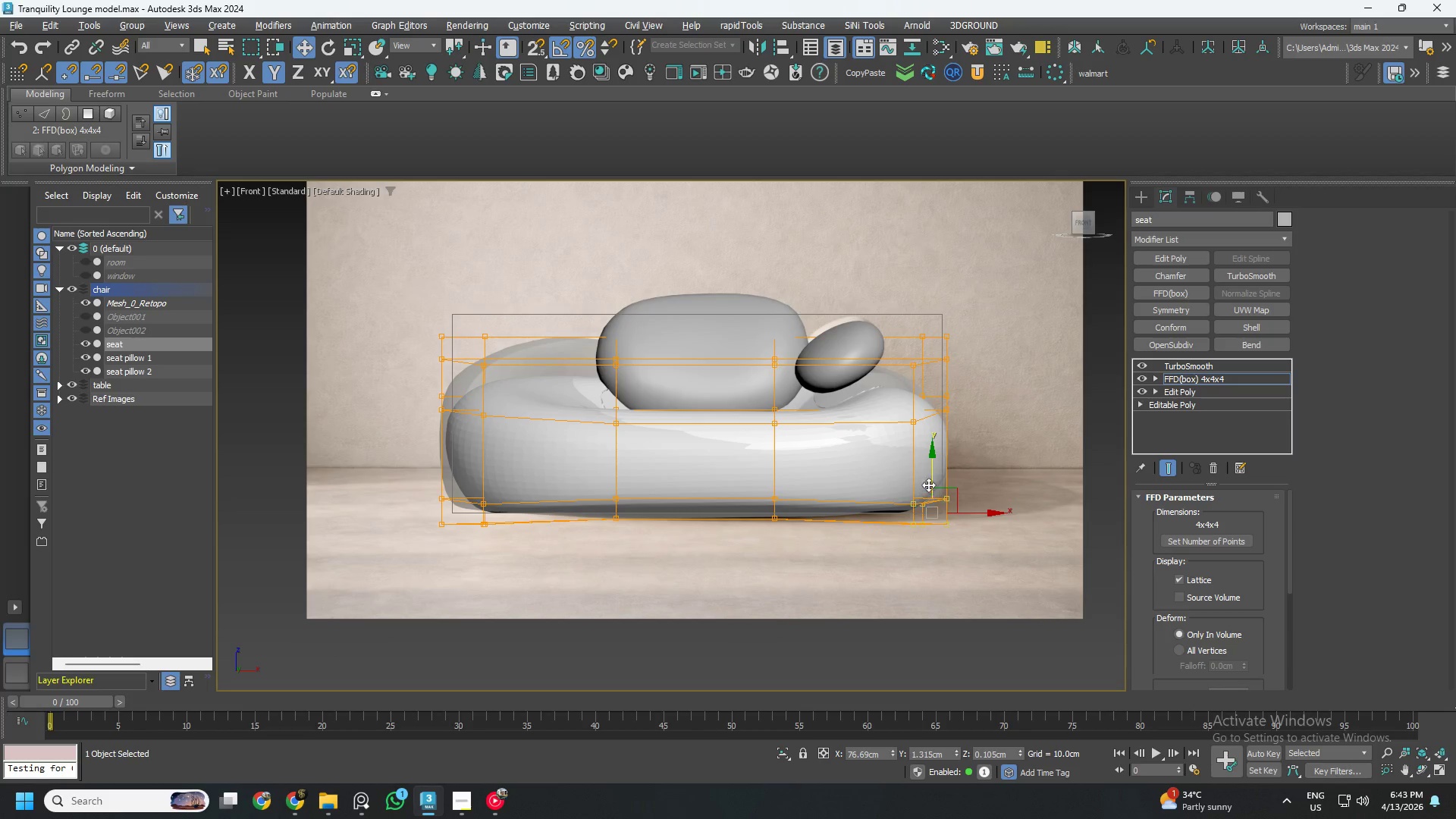 
left_click_drag(start_coordinate=[929, 482], to_coordinate=[931, 488])
 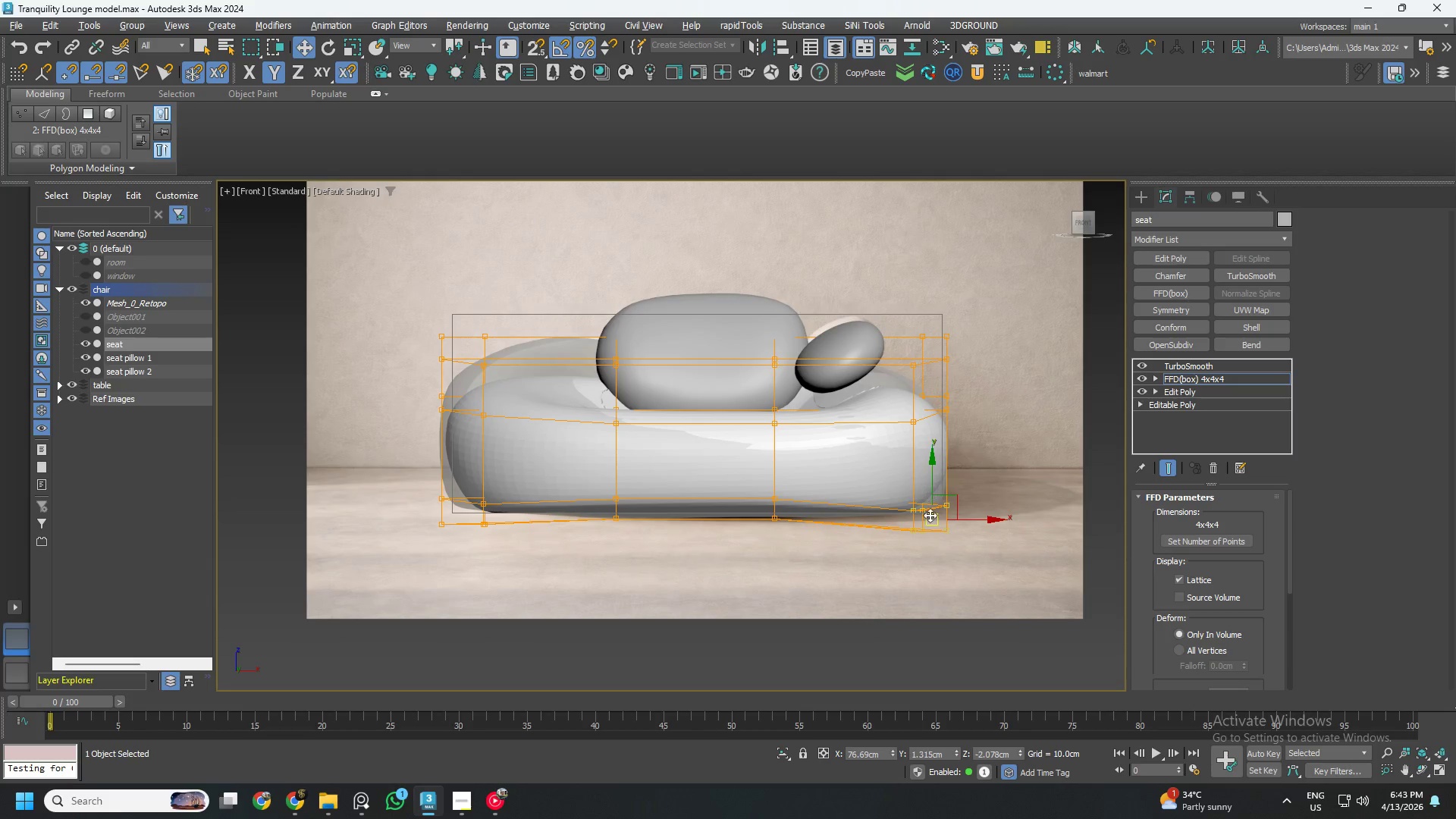 
left_click_drag(start_coordinate=[1023, 607], to_coordinate=[835, 455])
 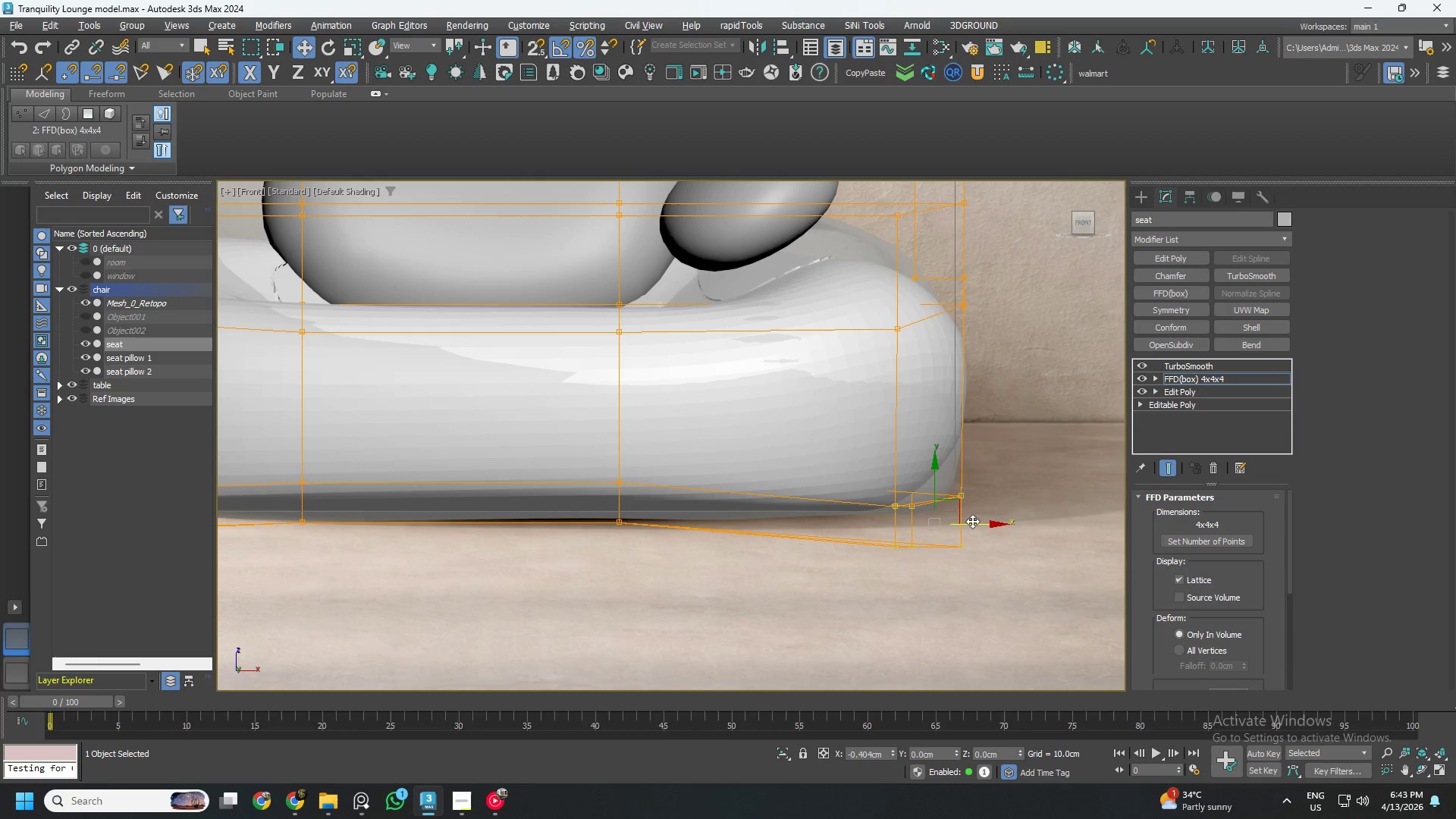 
scroll: coordinate [930, 515], scroll_direction: up, amount: 2.0
 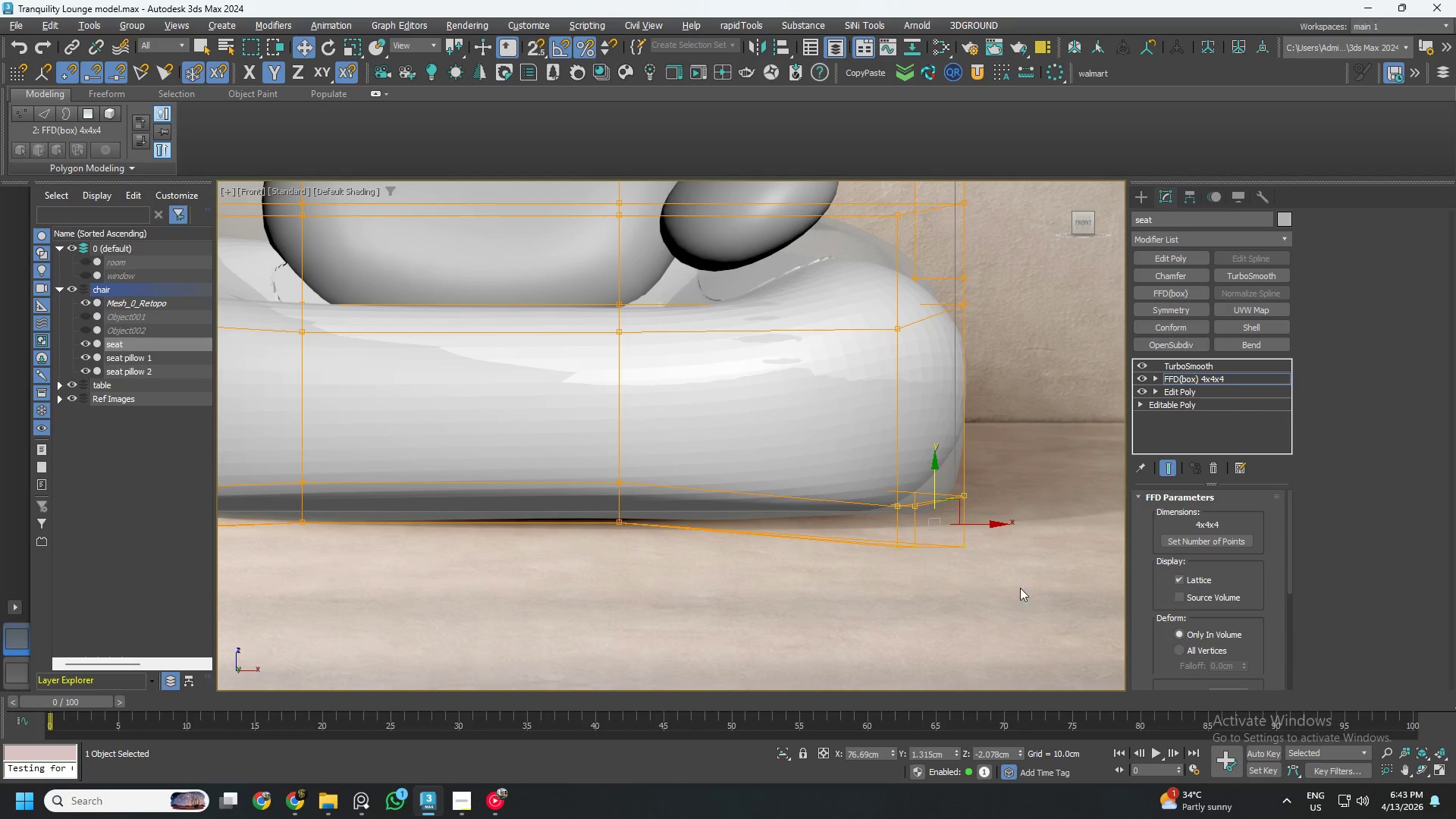 
key(Control+Z)
 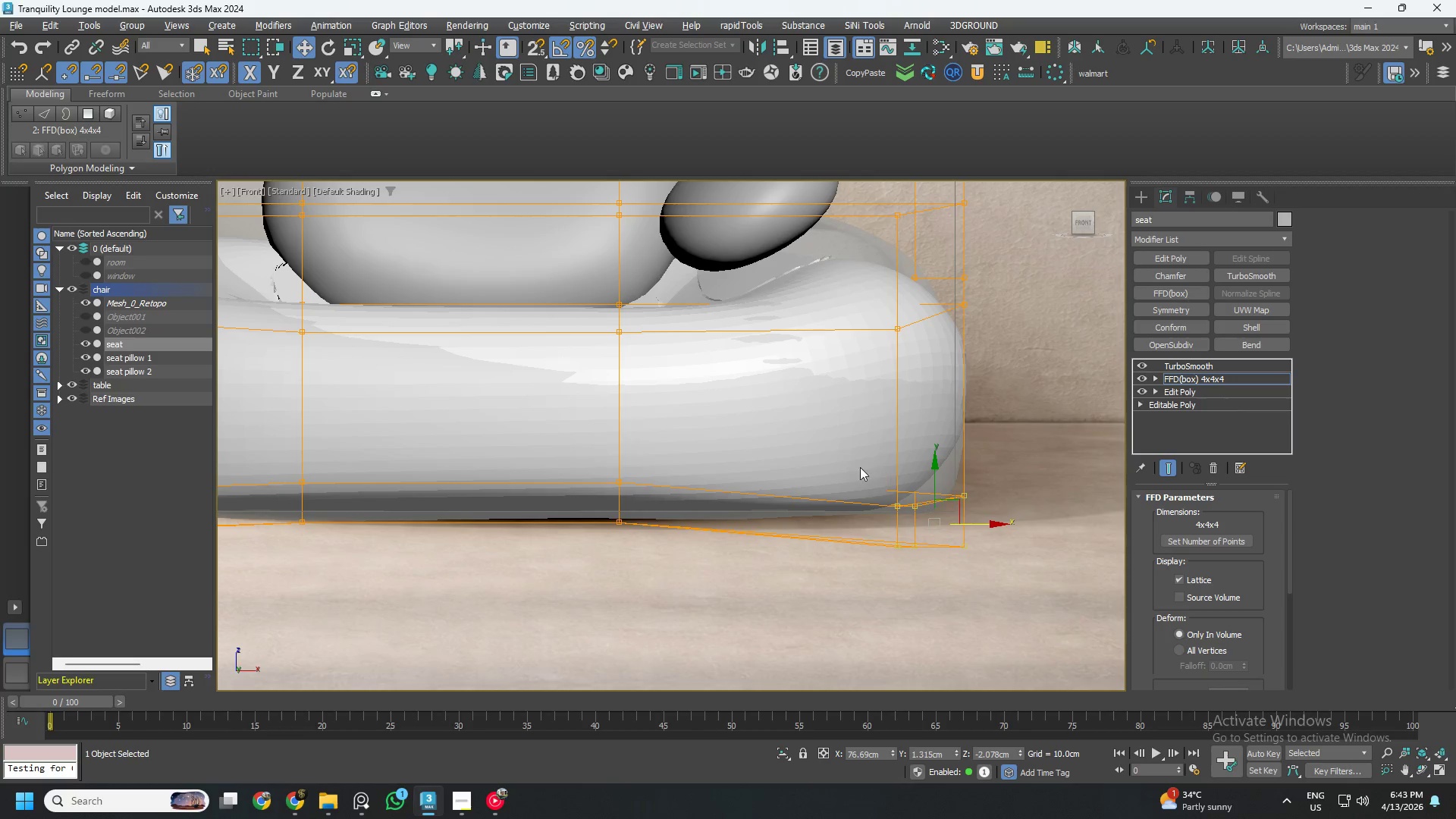 
left_click_drag(start_coordinate=[850, 459], to_coordinate=[981, 515])
 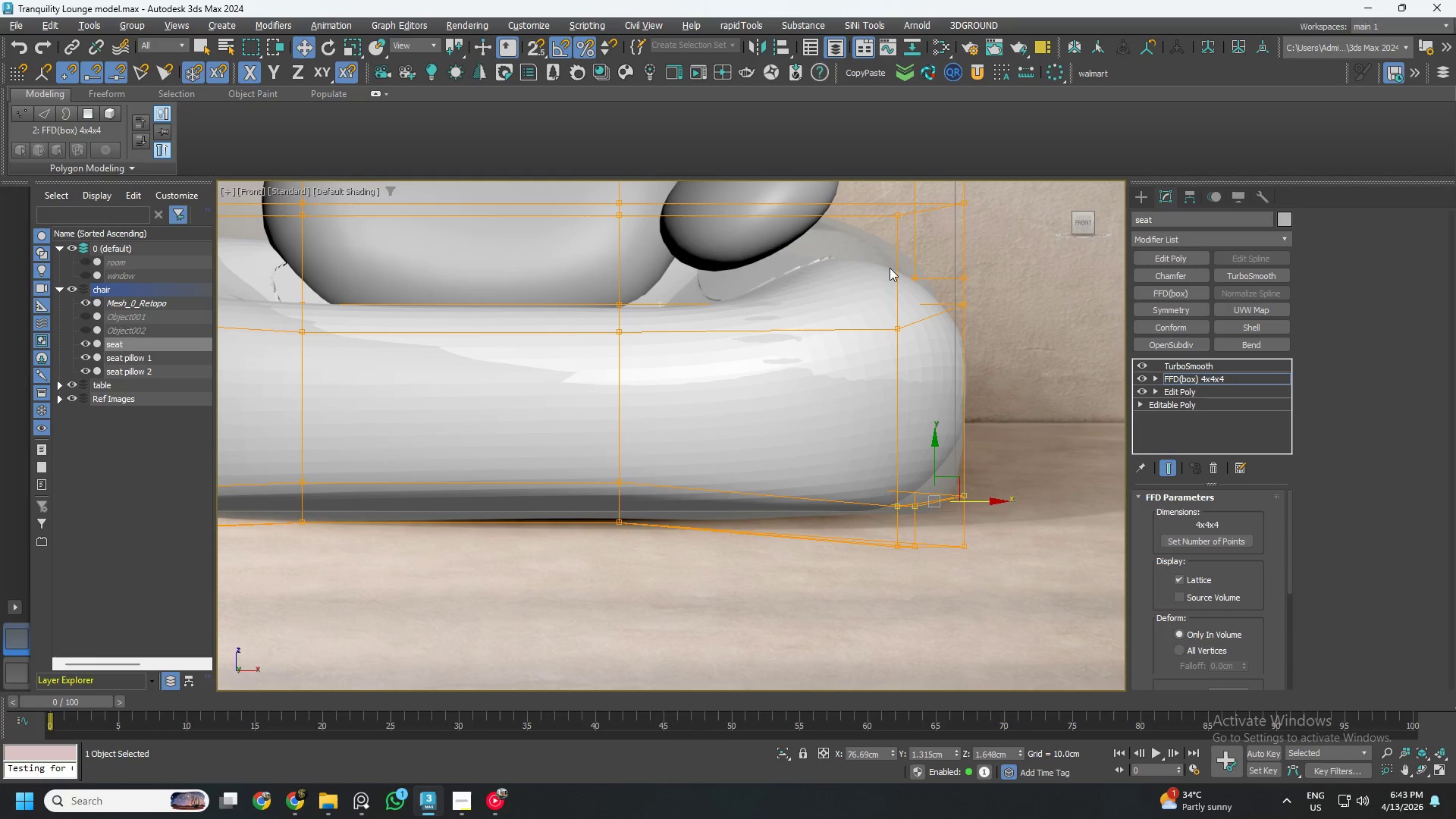 
left_click_drag(start_coordinate=[876, 265], to_coordinate=[1034, 381])
 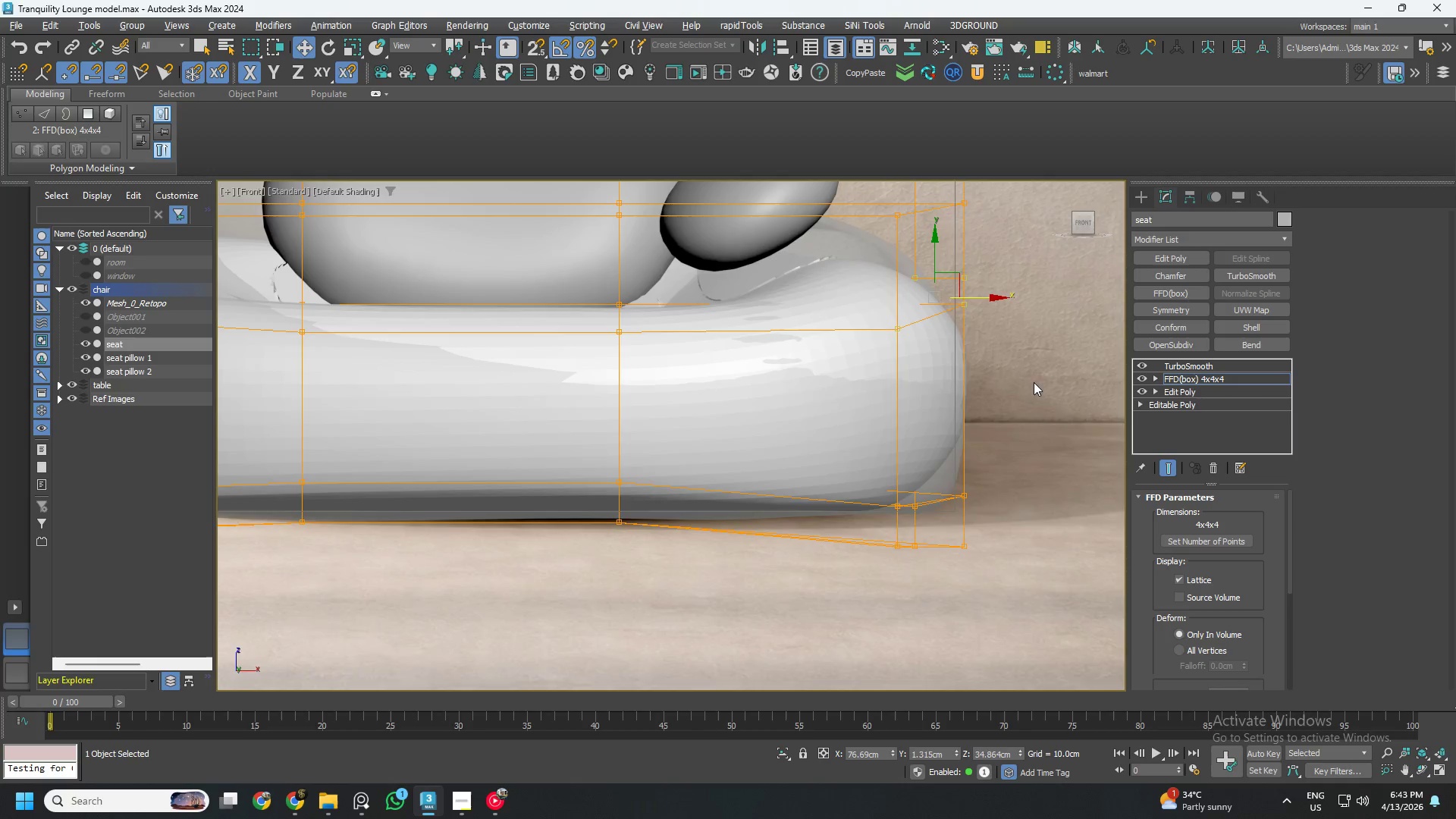 
scroll: coordinate [1029, 382], scroll_direction: down, amount: 2.0
 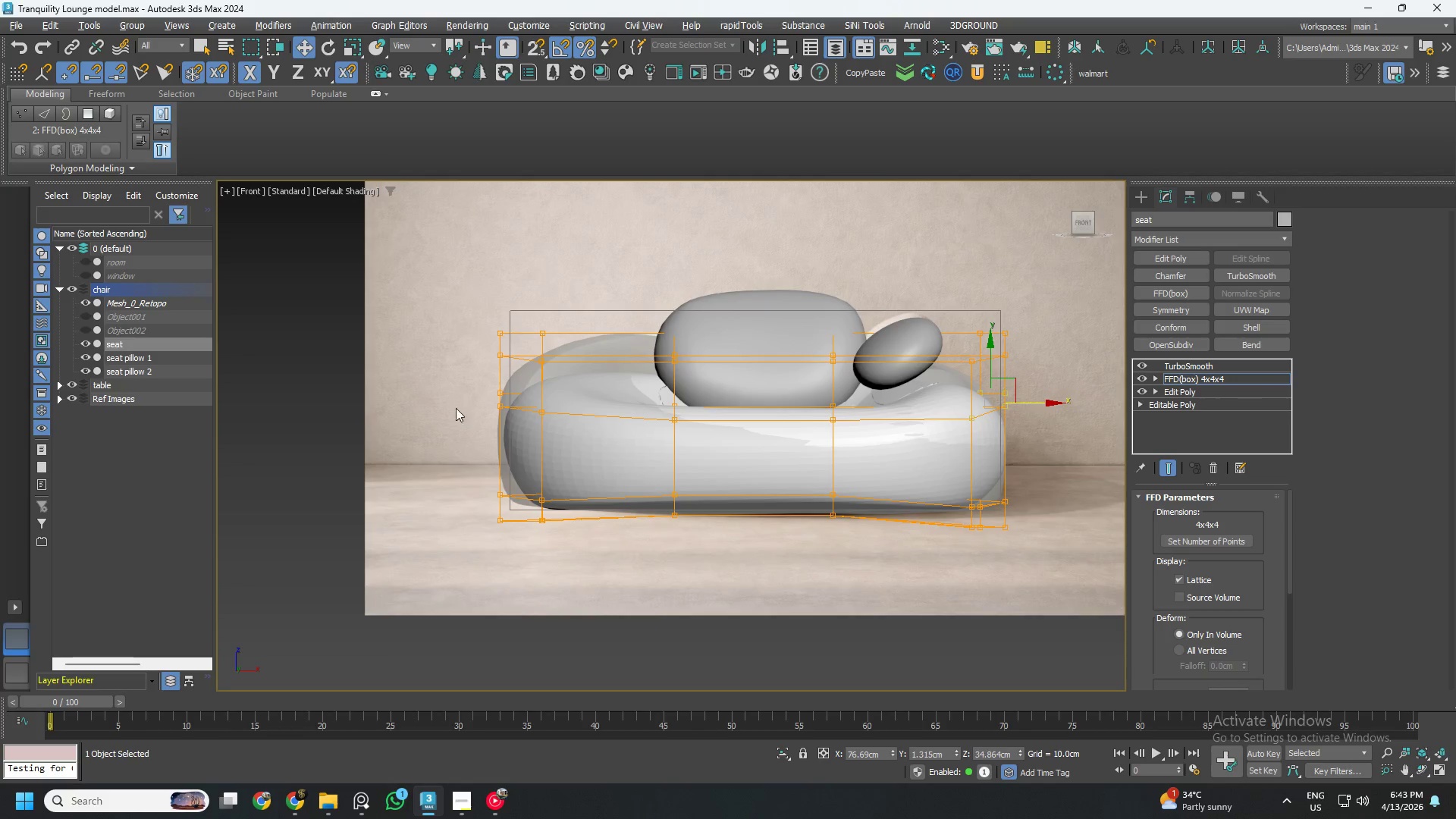 
left_click_drag(start_coordinate=[462, 286], to_coordinate=[625, 565])
 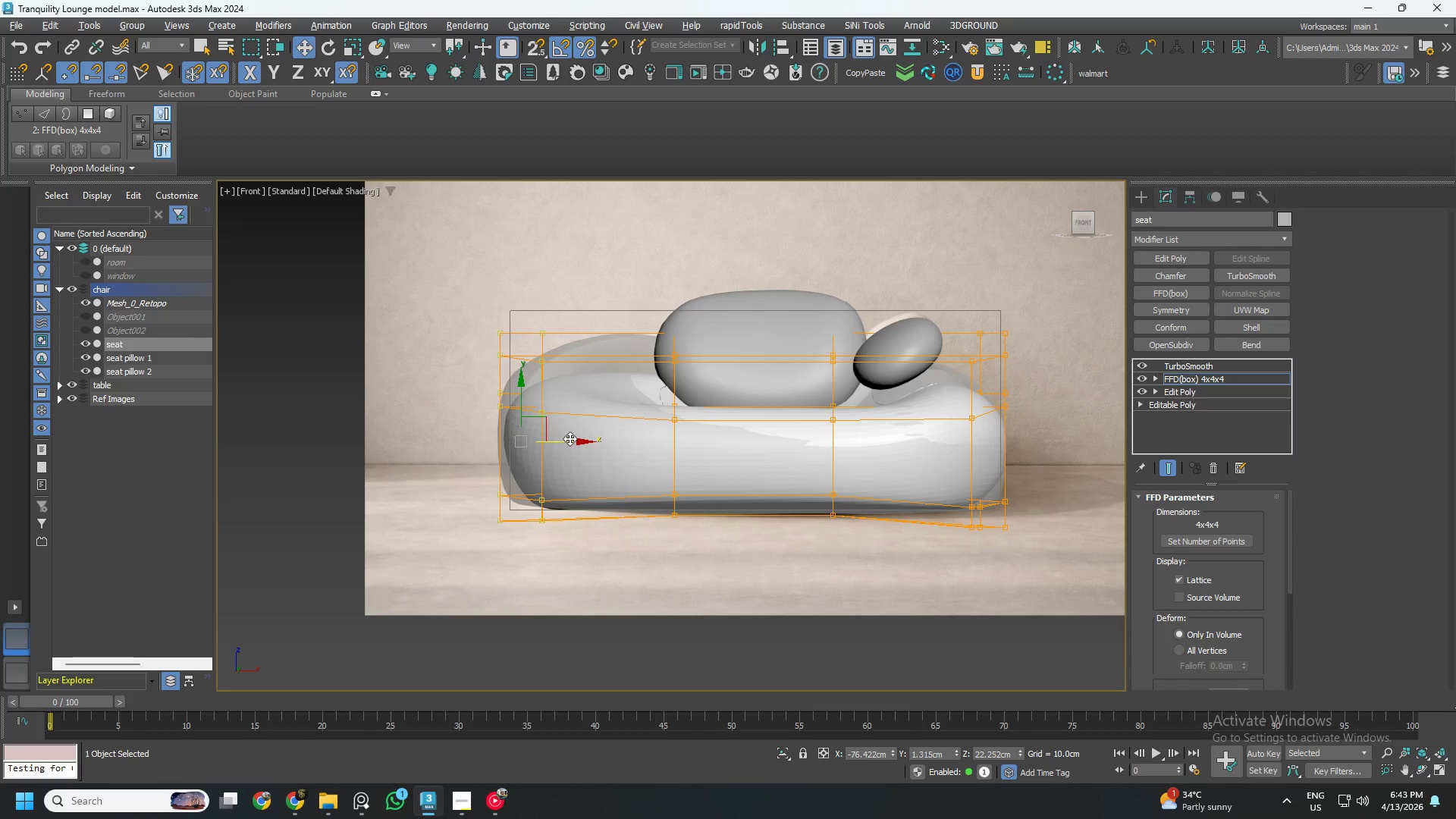 
left_click_drag(start_coordinate=[569, 438], to_coordinate=[573, 443])
 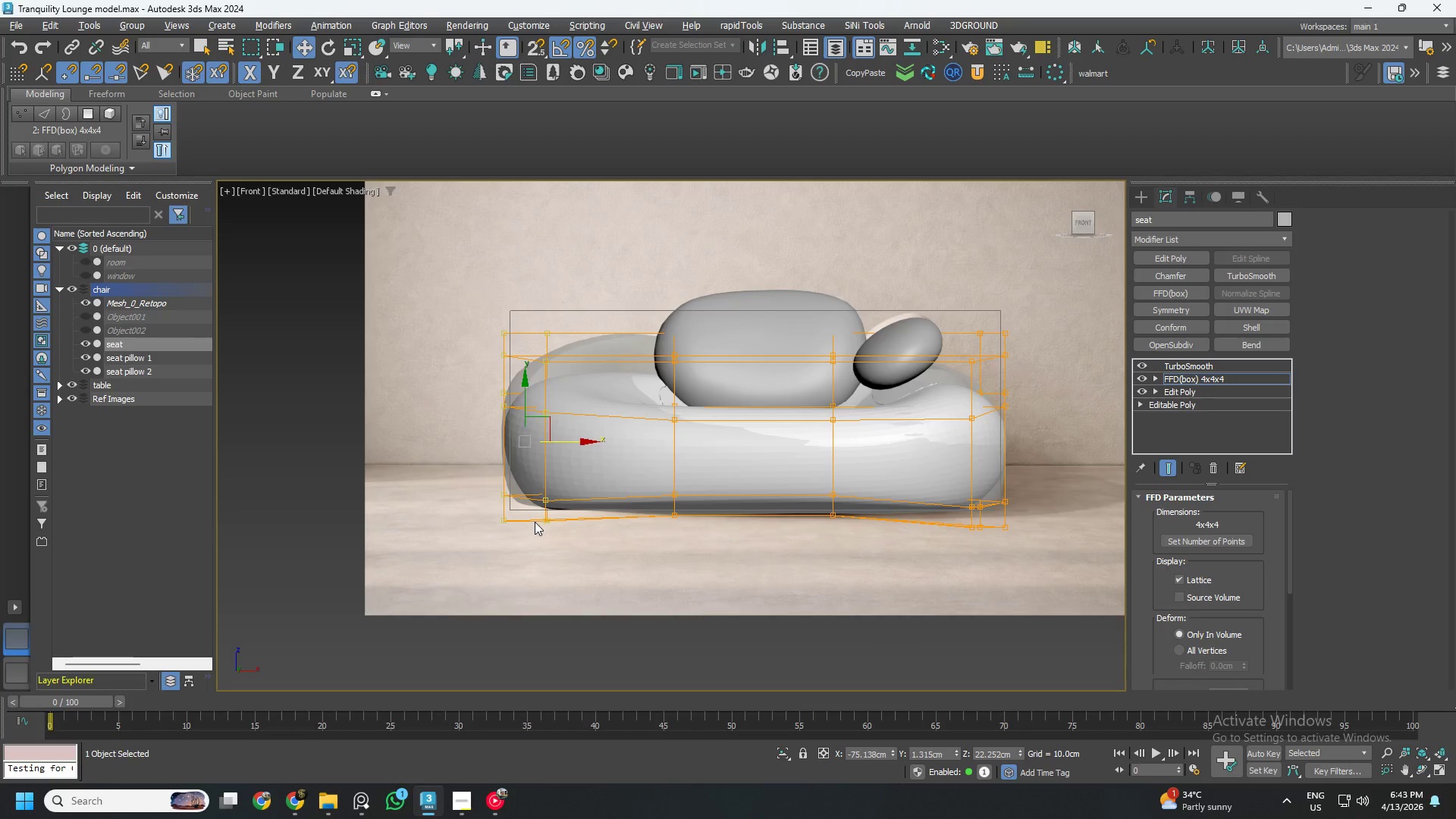 
left_click_drag(start_coordinate=[449, 456], to_coordinate=[543, 576])
 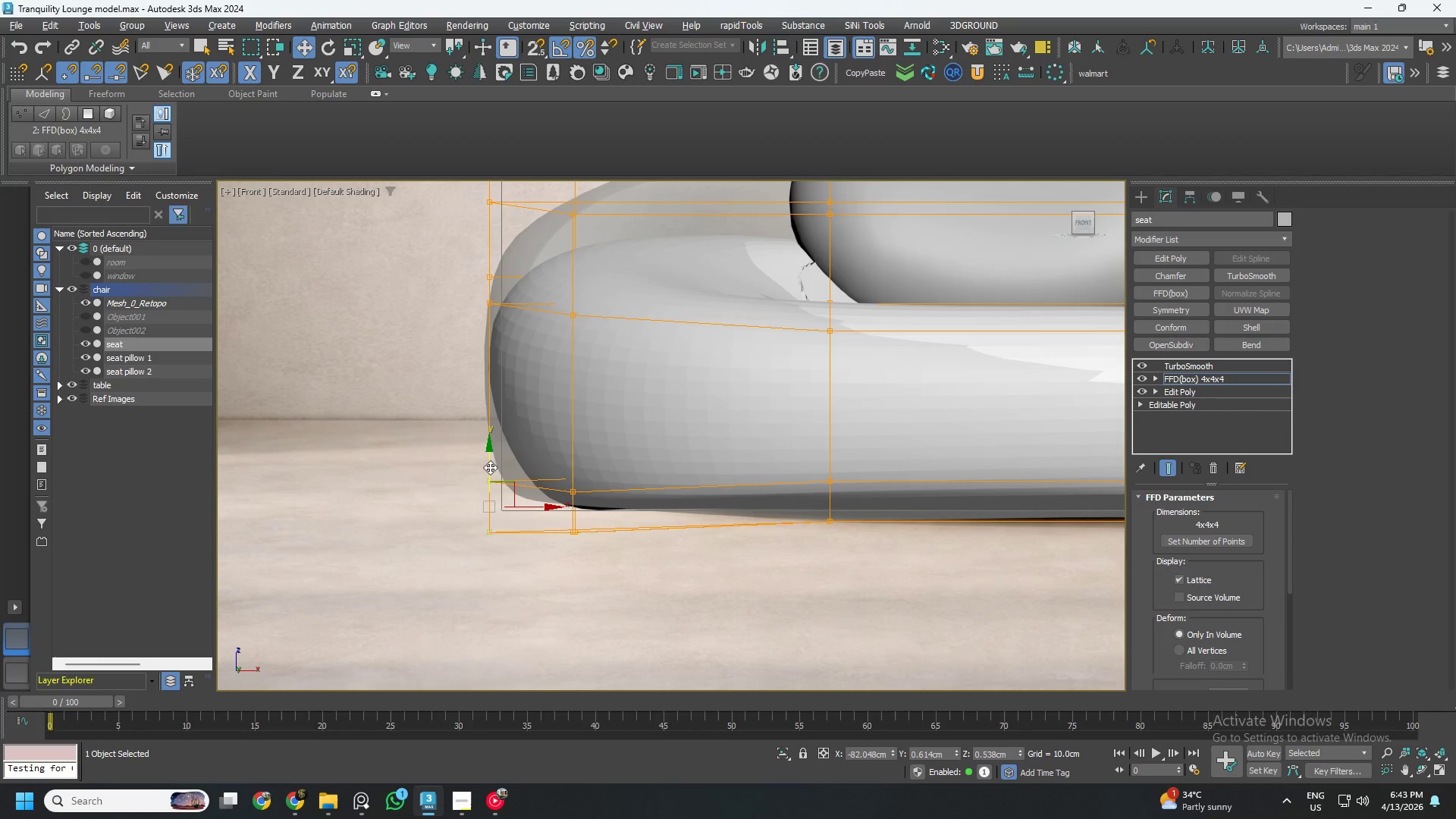 
scroll: coordinate [514, 504], scroll_direction: up, amount: 2.0
 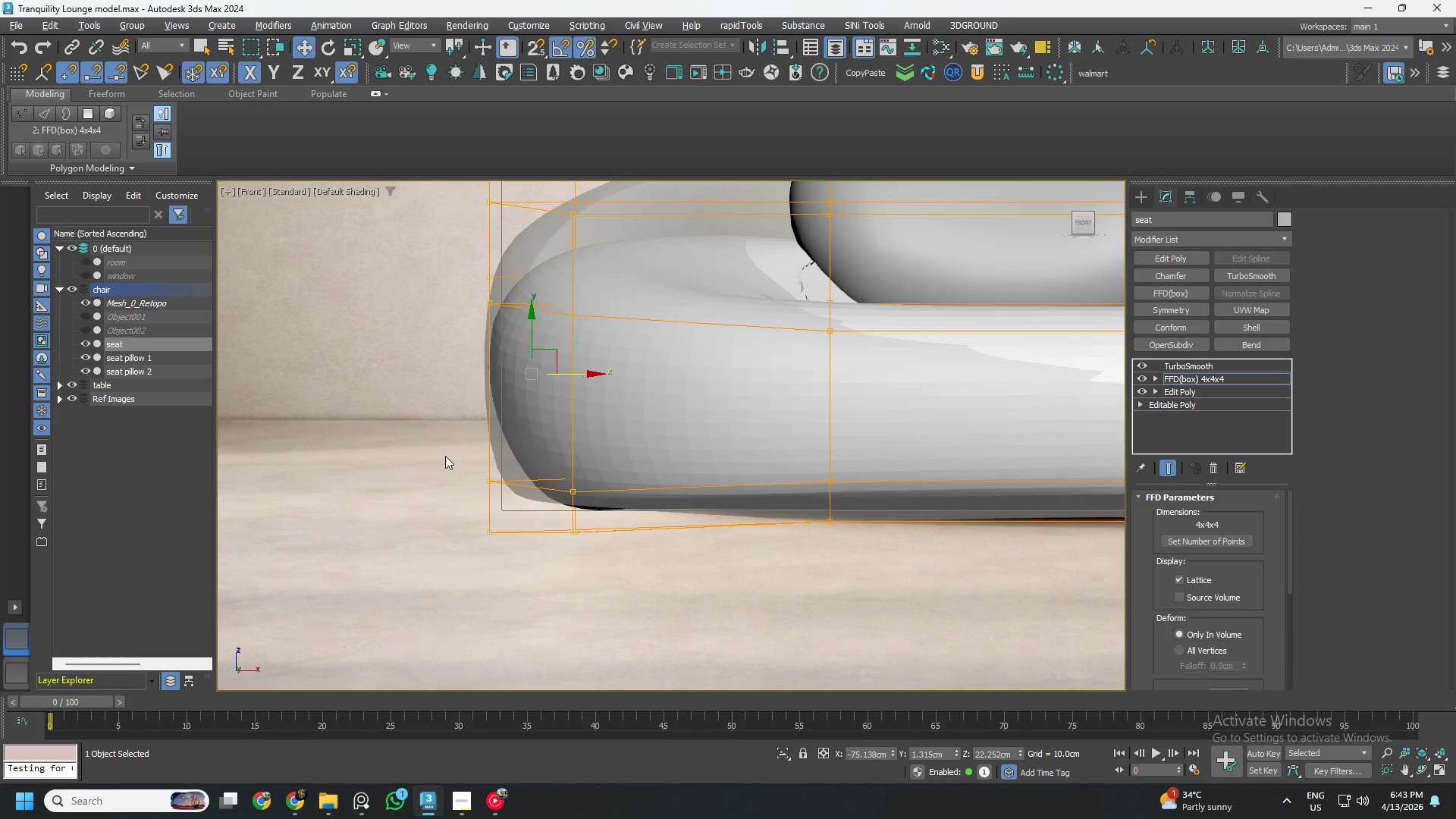 
left_click_drag(start_coordinate=[488, 466], to_coordinate=[491, 446])
 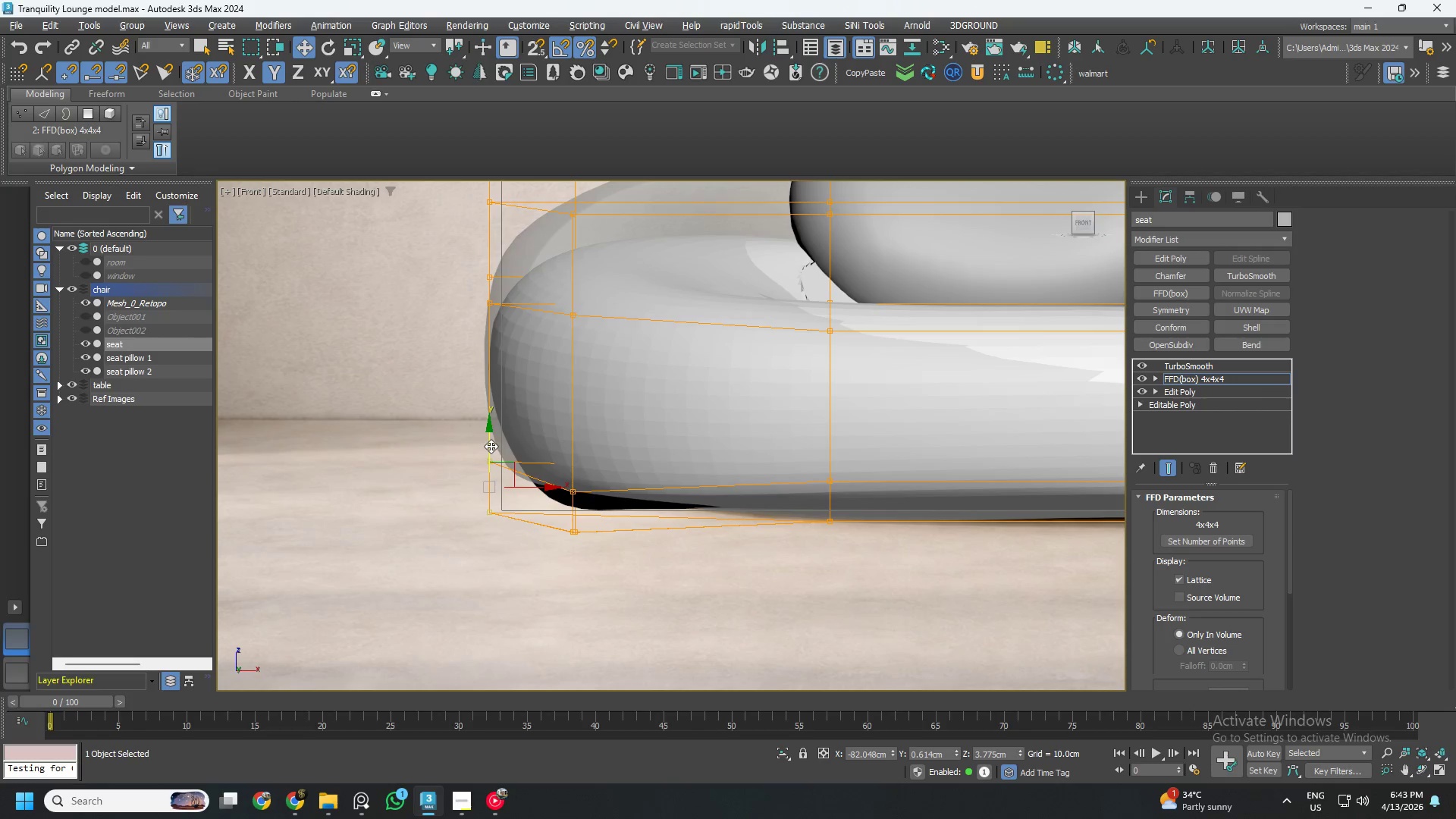 
key(Control+ControlLeft)
 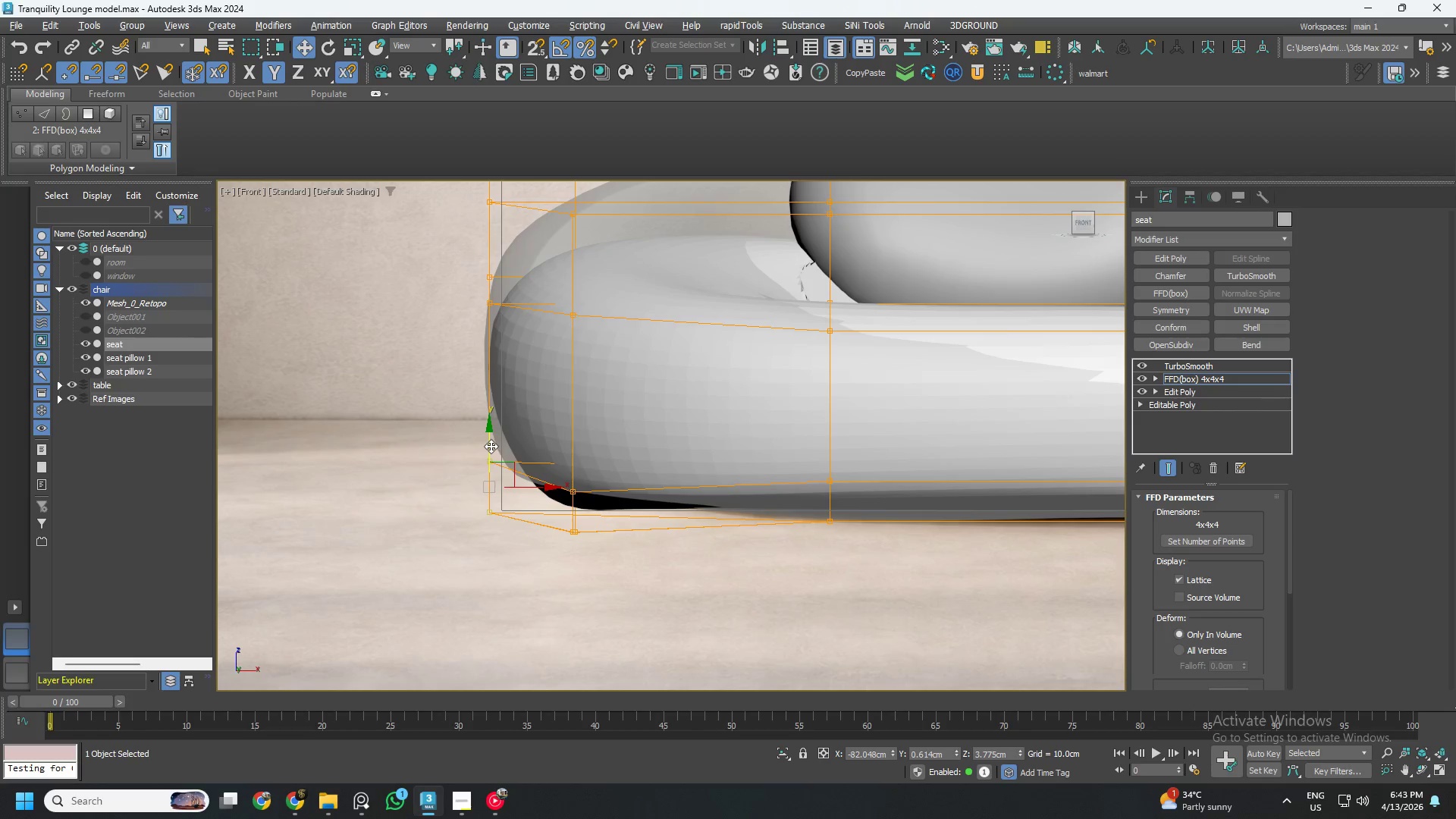 
key(Control+Z)
 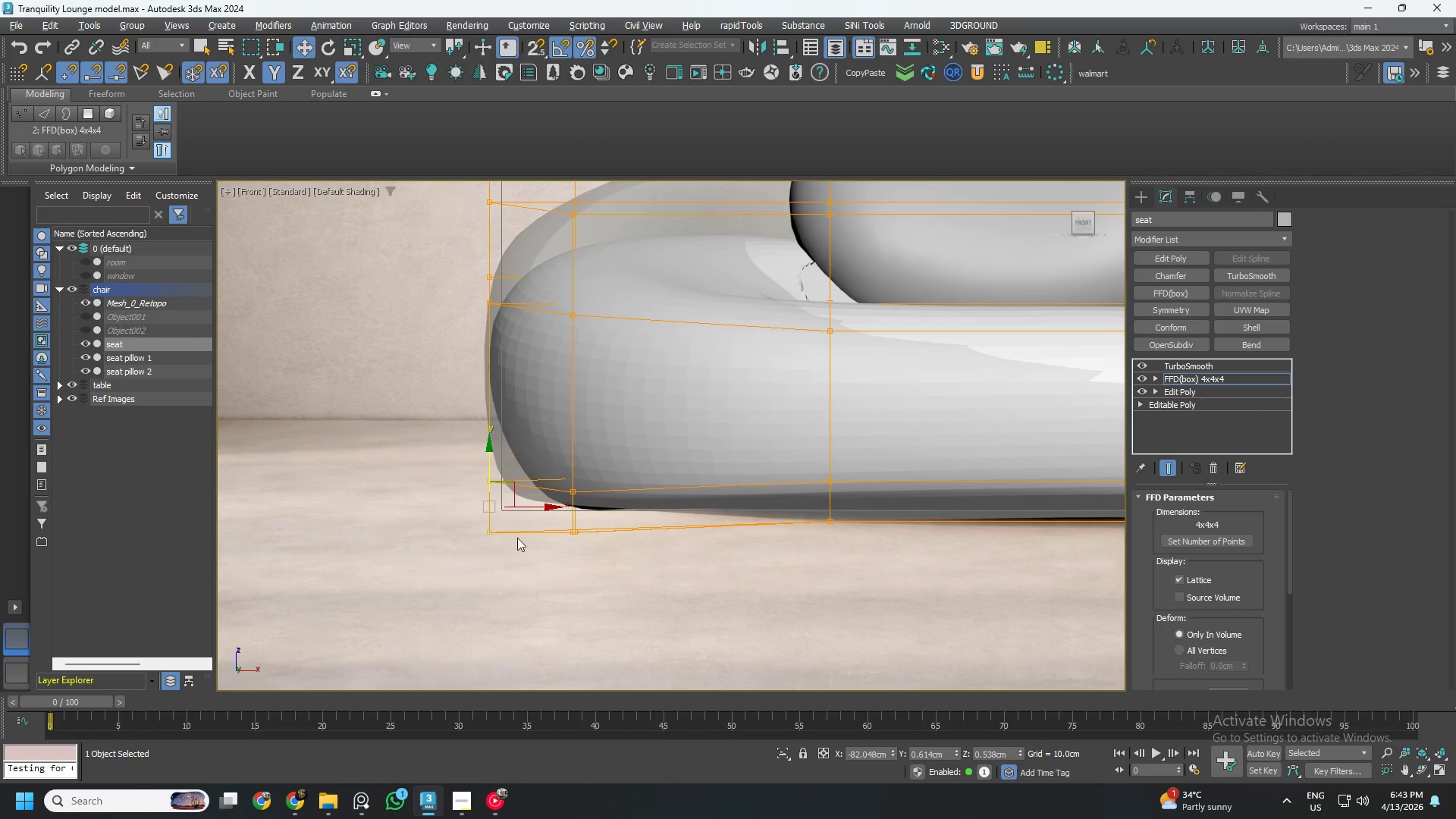 
left_click_drag(start_coordinate=[435, 450], to_coordinate=[505, 501])
 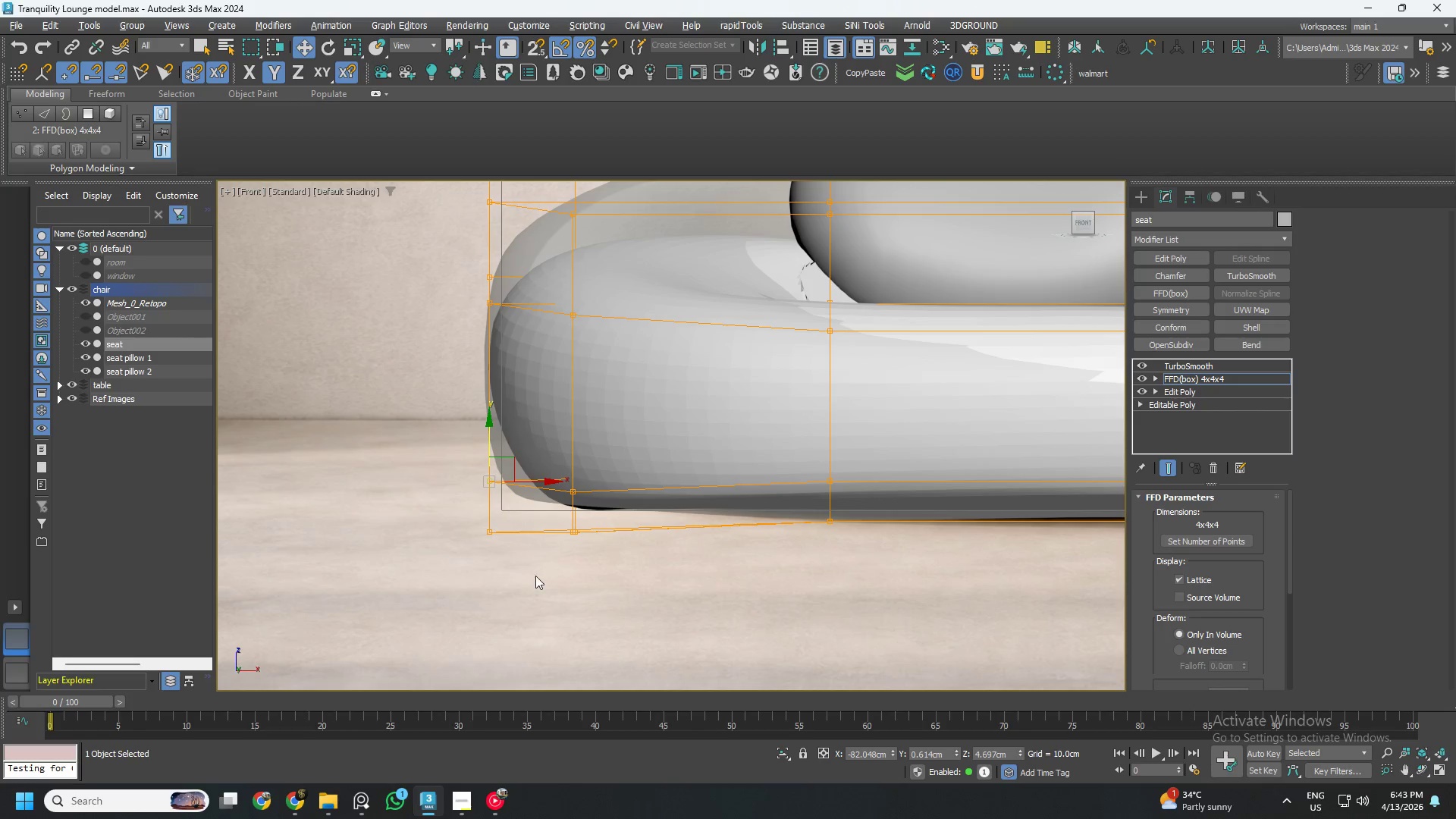 
left_click_drag(start_coordinate=[537, 579], to_coordinate=[463, 498])
 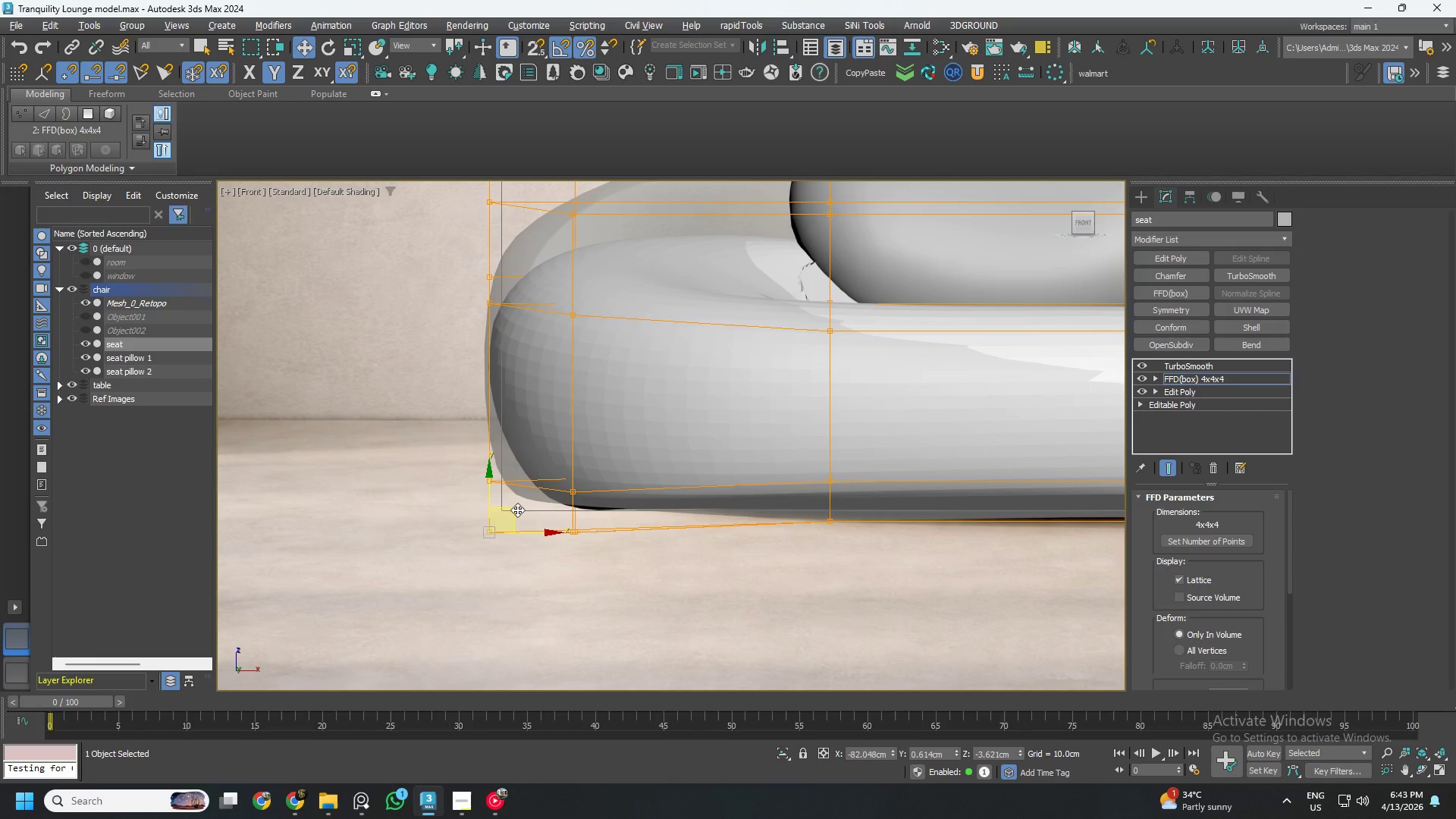 
left_click_drag(start_coordinate=[517, 510], to_coordinate=[545, 504])
 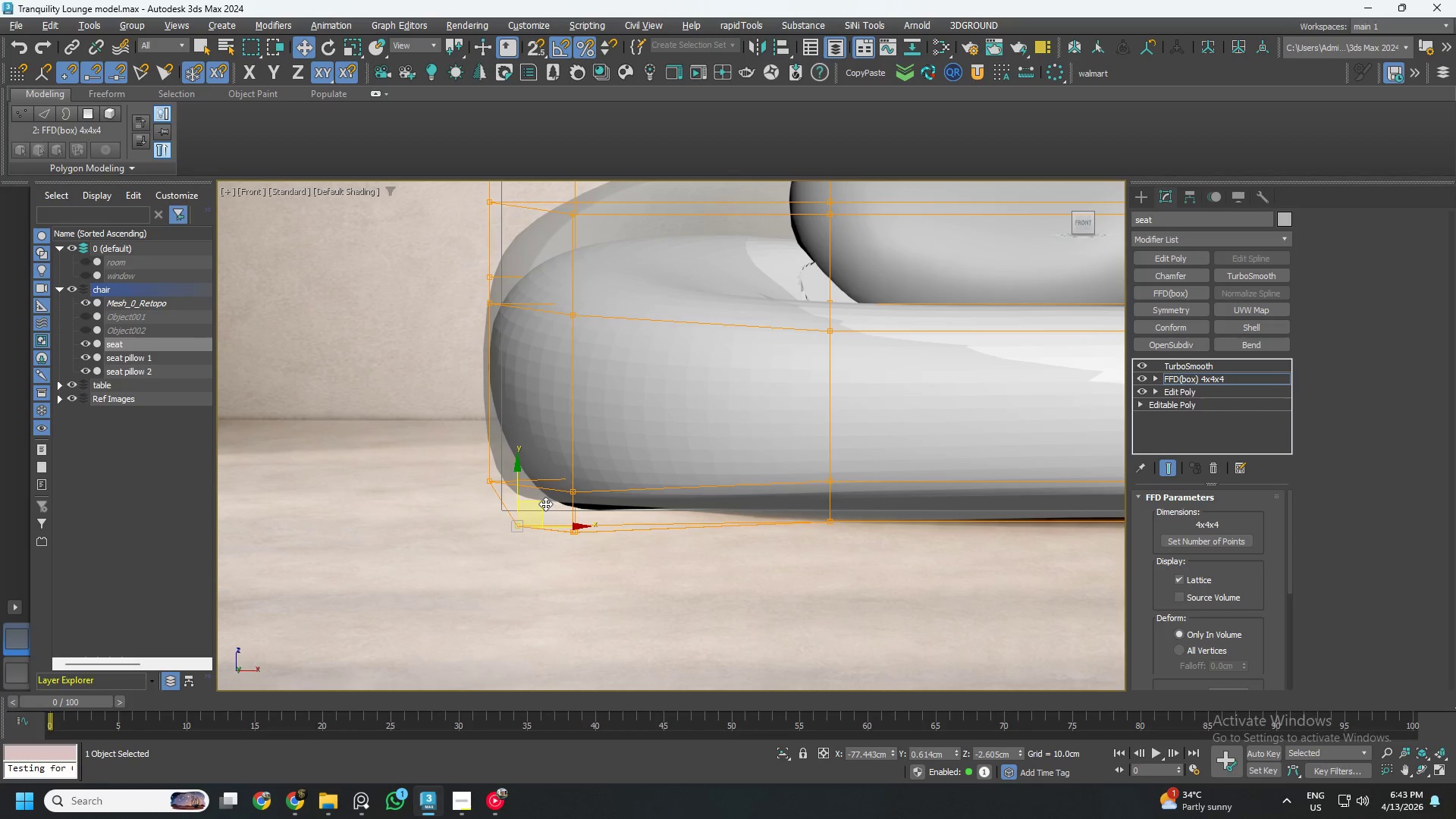 
key(Control+ControlLeft)
 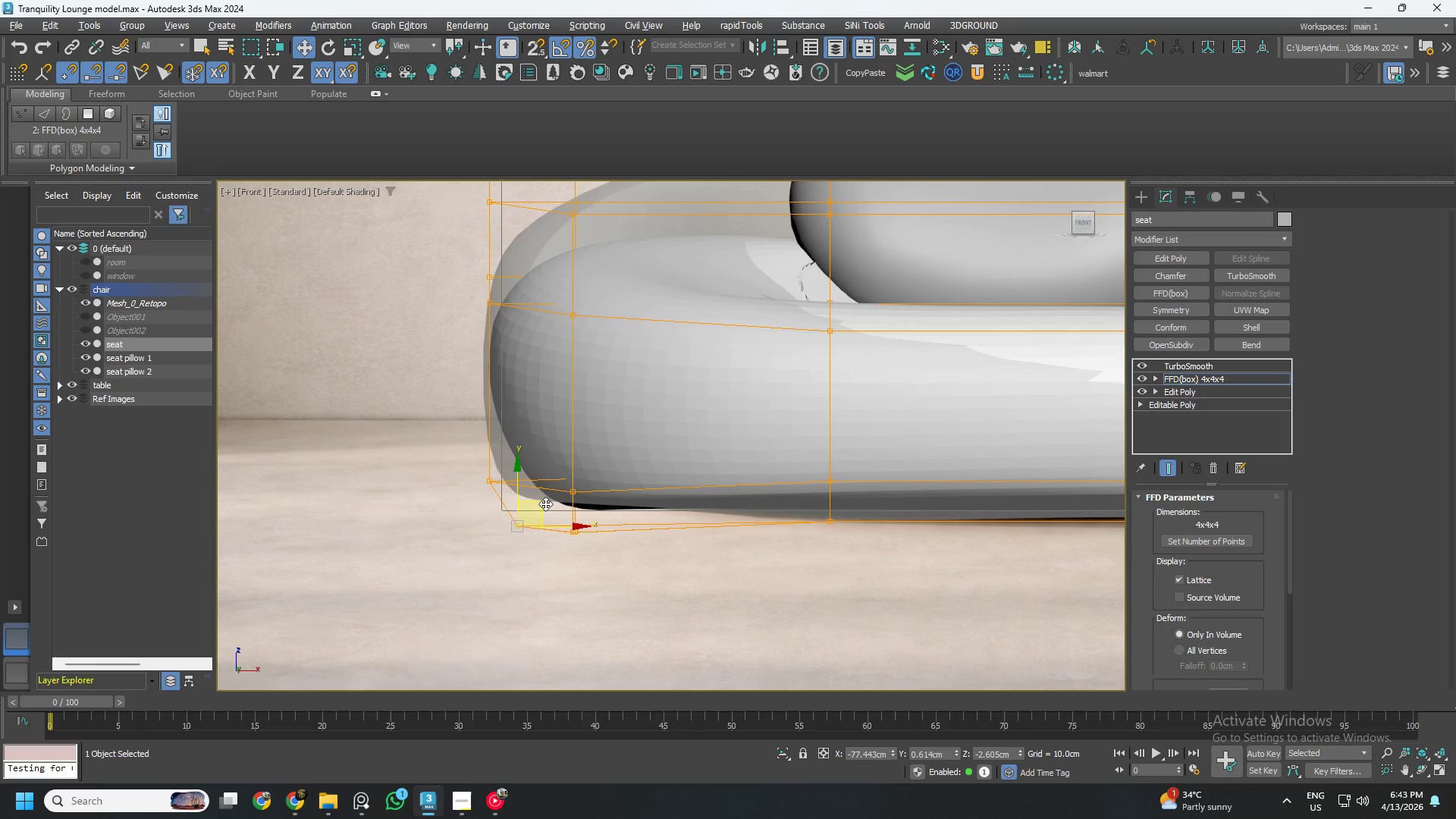 
key(Control+Z)
 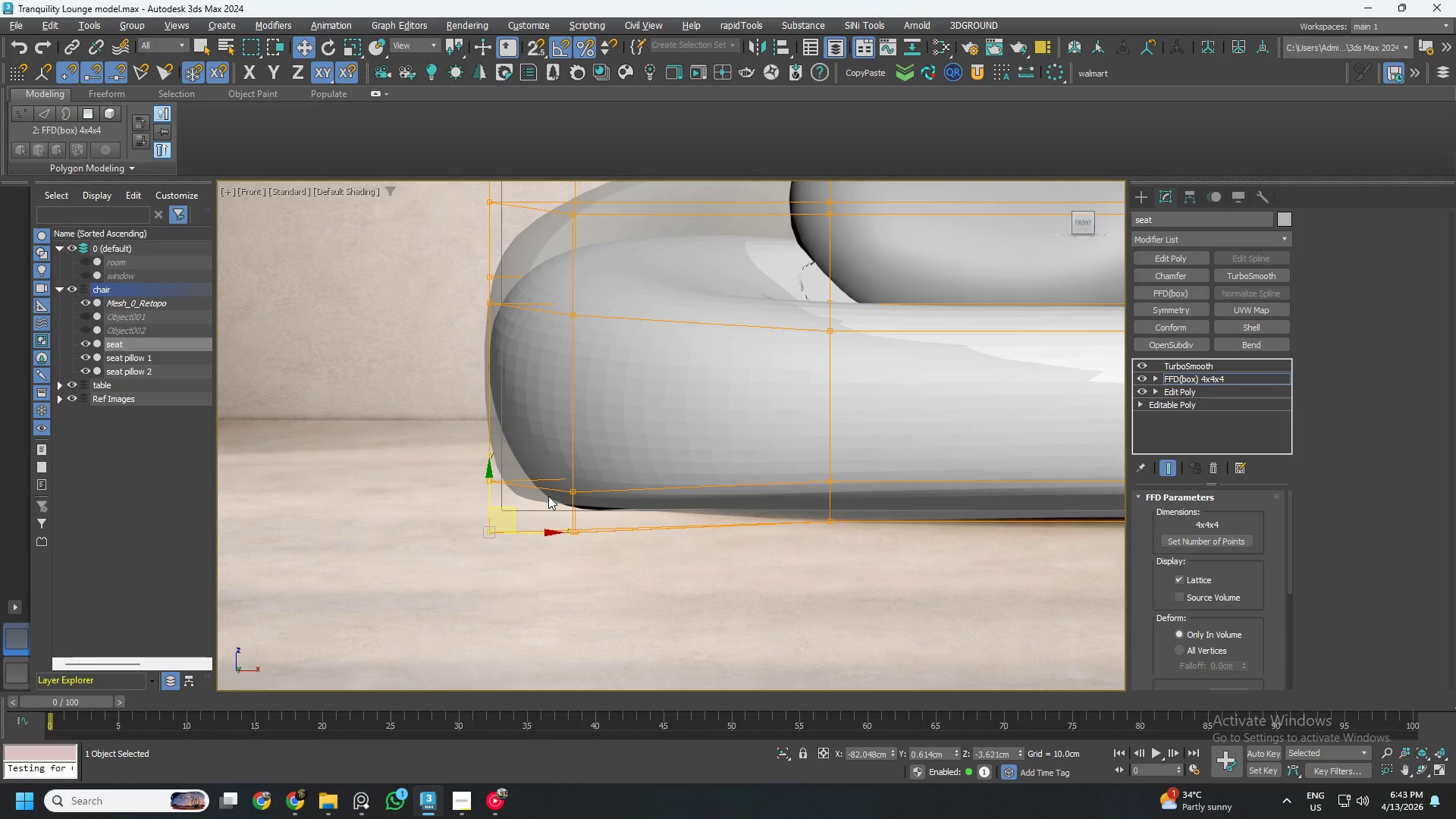 
scroll: coordinate [723, 530], scroll_direction: down, amount: 2.0
 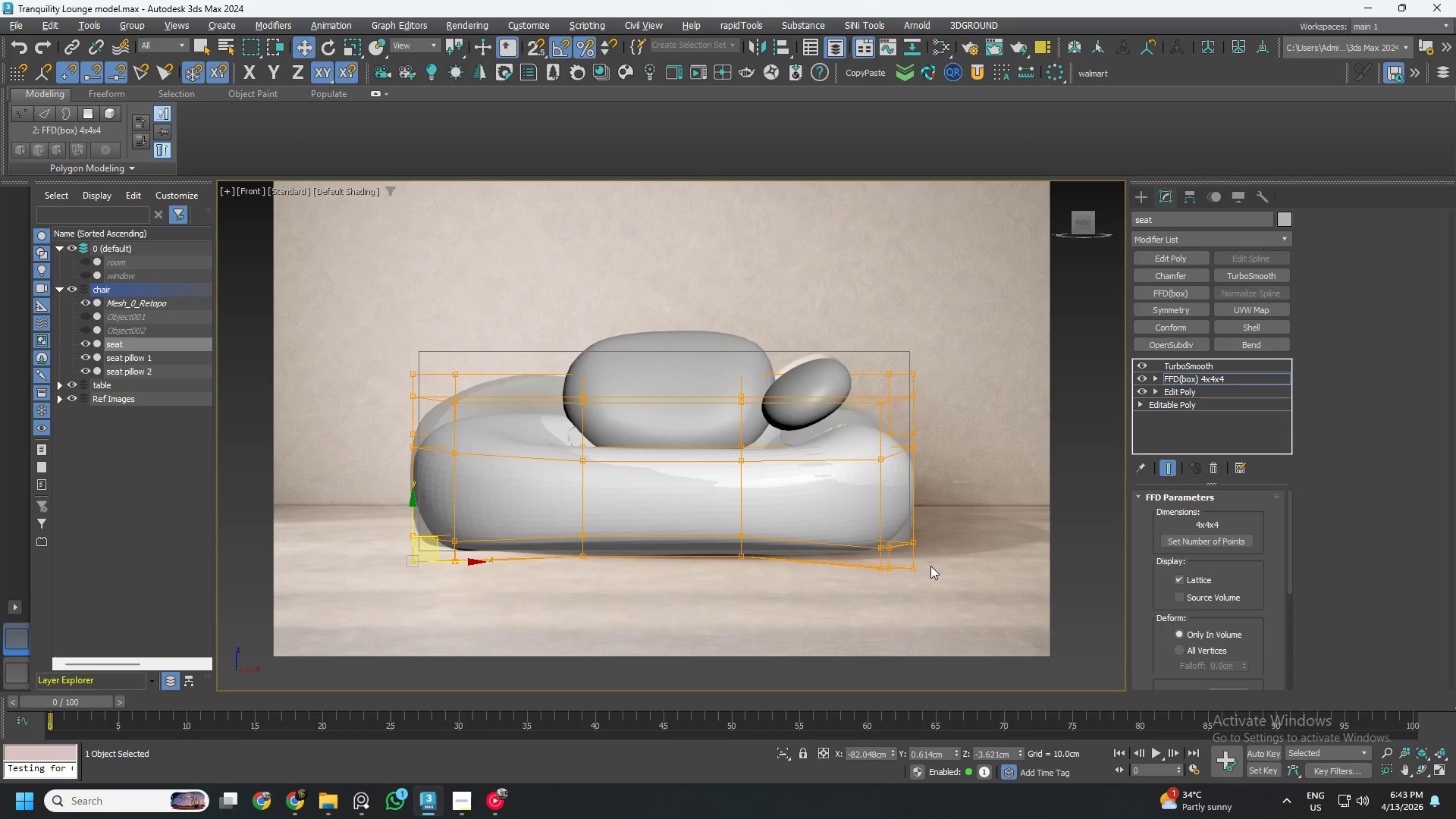 
scroll: coordinate [930, 566], scroll_direction: up, amount: 1.0
 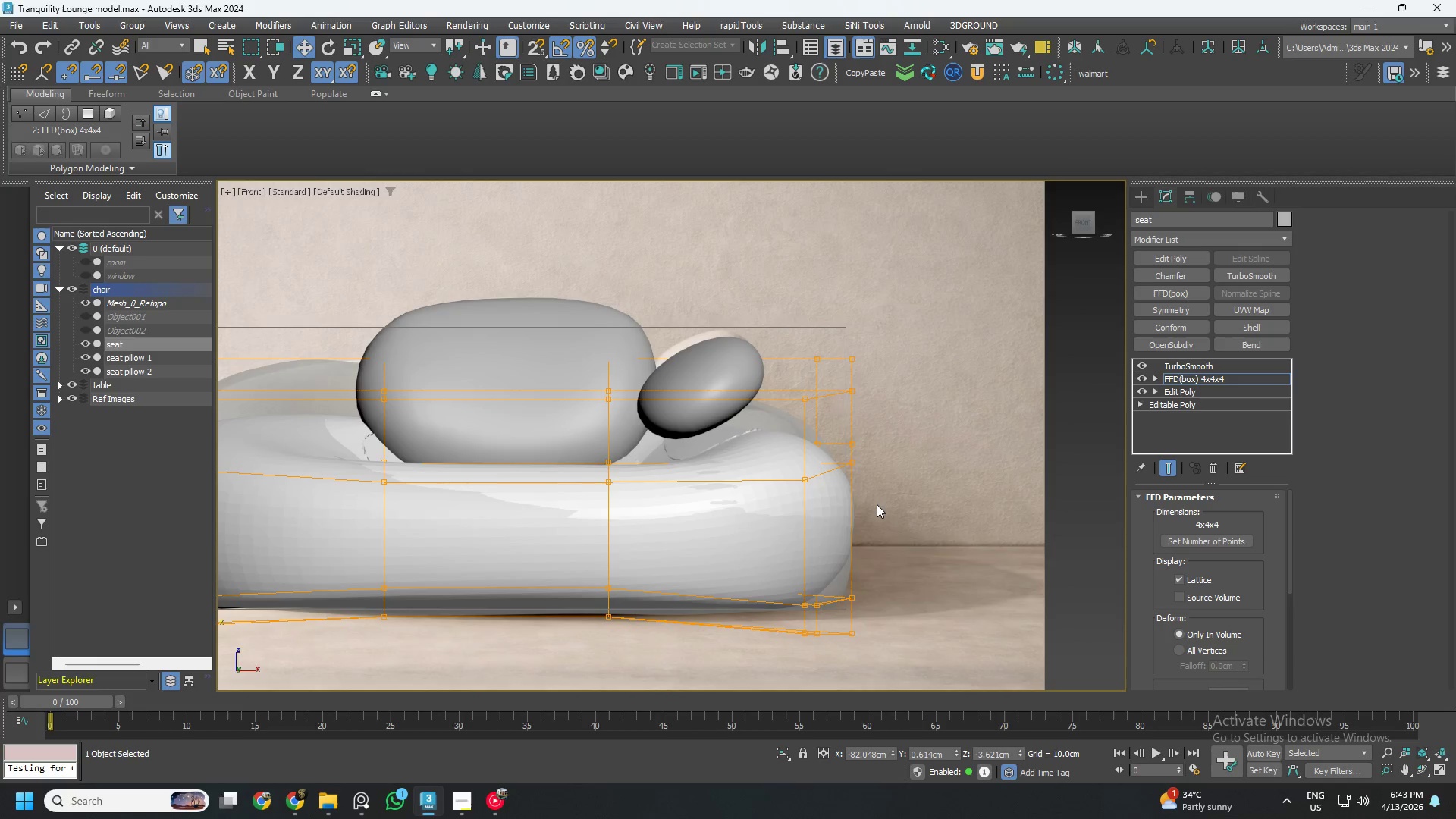 
hold_key(key=AltLeft, duration=1.5)
 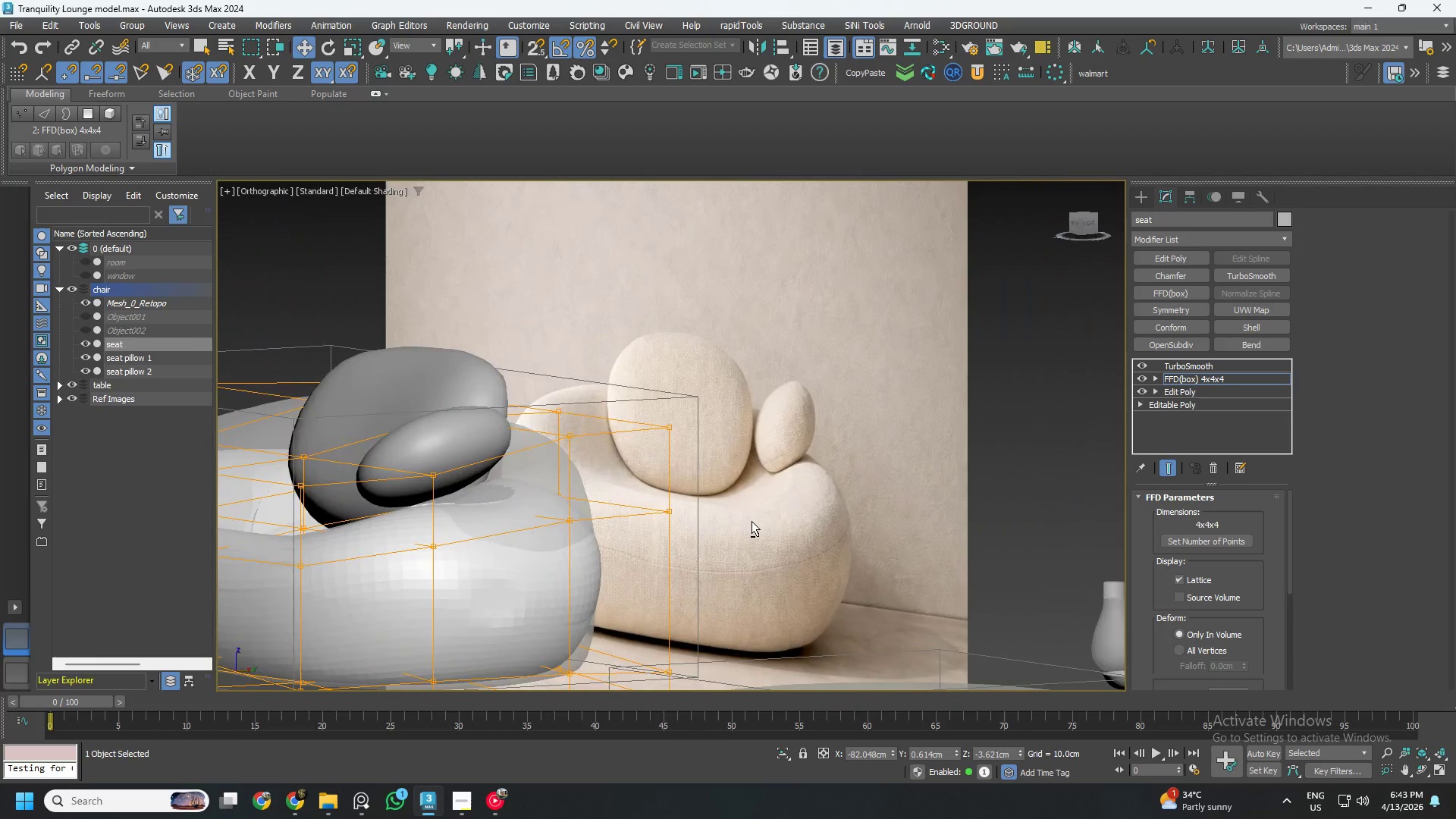 
hold_key(key=AltLeft, duration=0.44)
 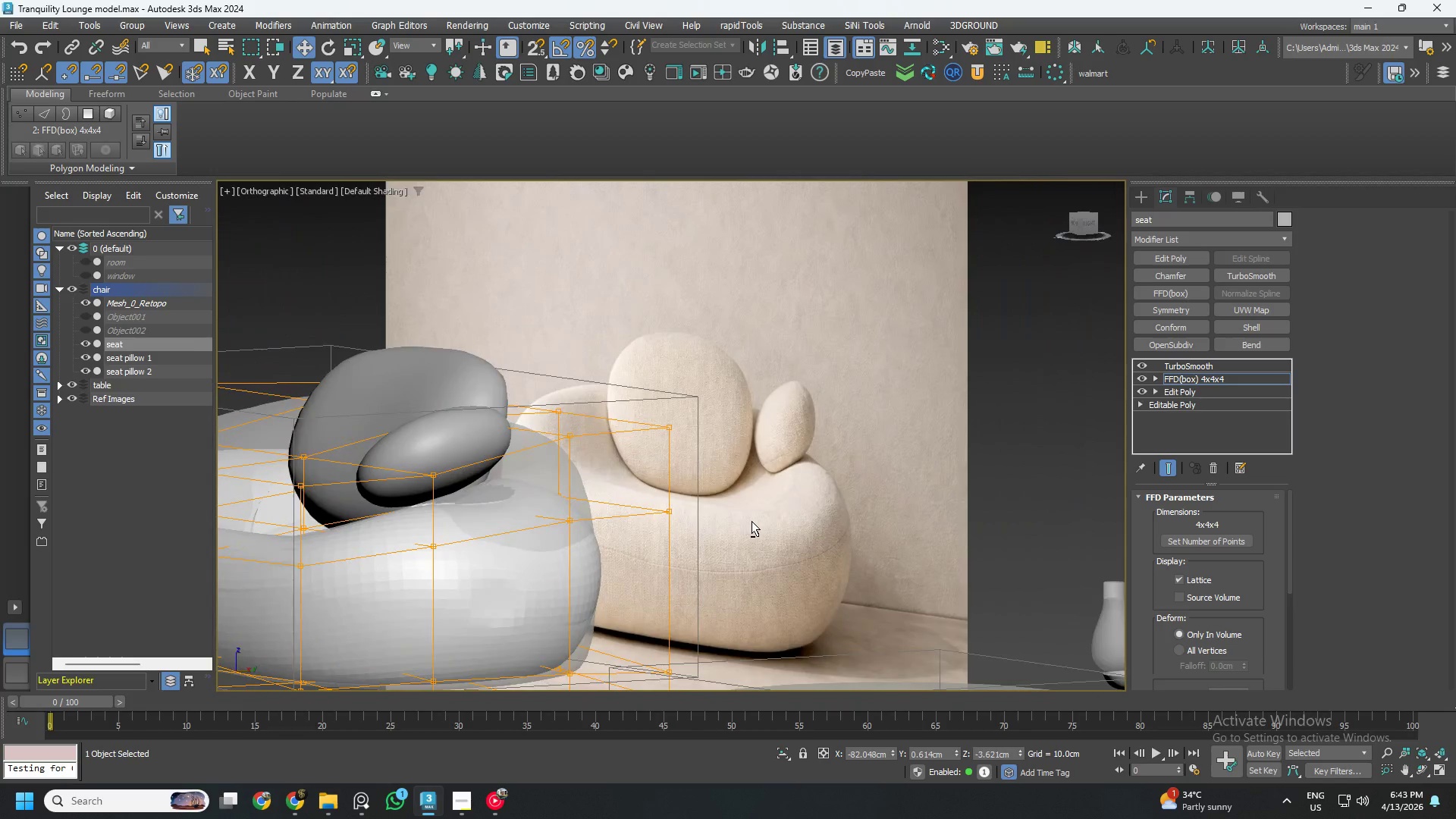 
hold_key(key=AltLeft, duration=1.5)
 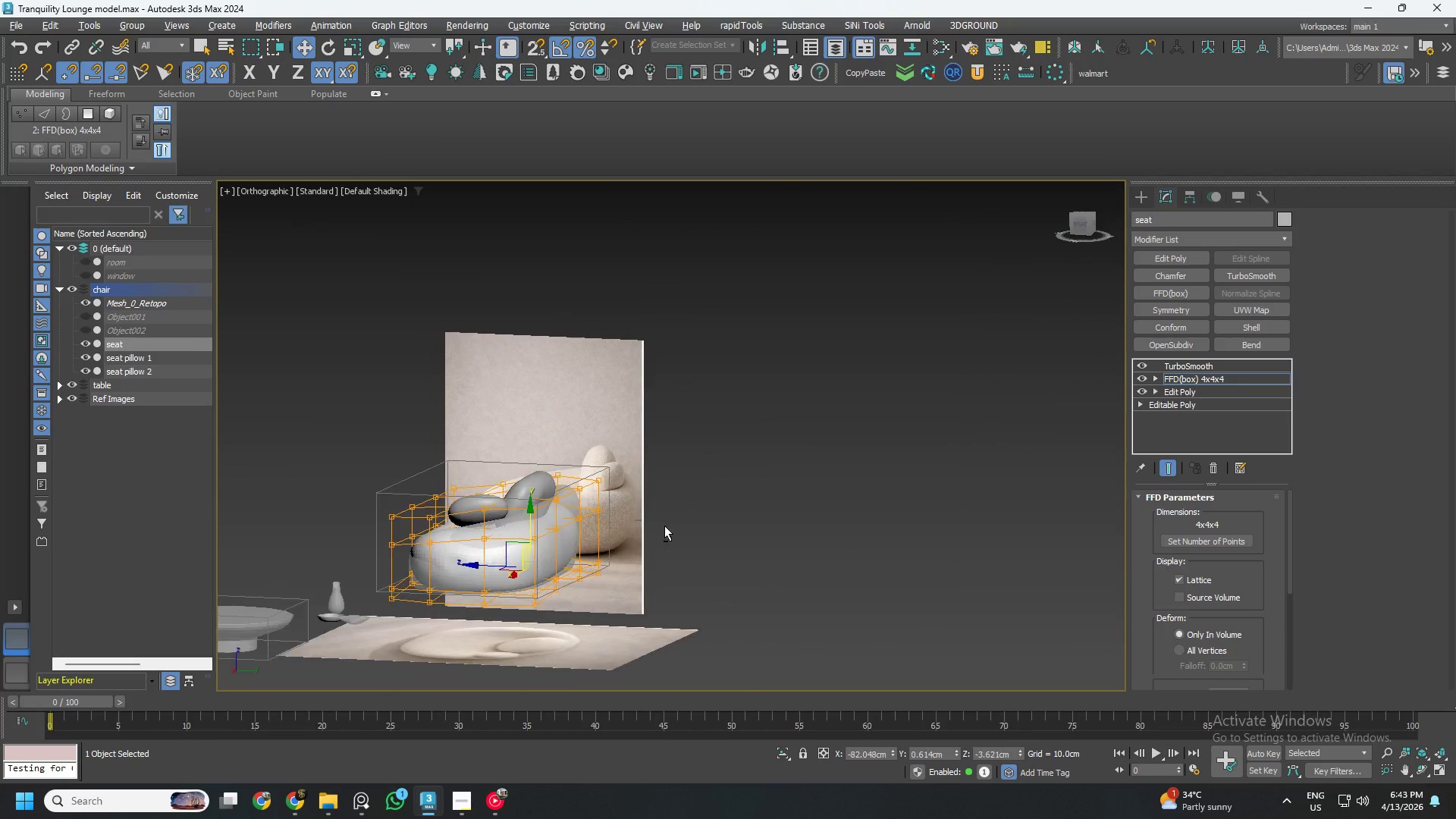 
scroll: coordinate [752, 521], scroll_direction: down, amount: 3.0
 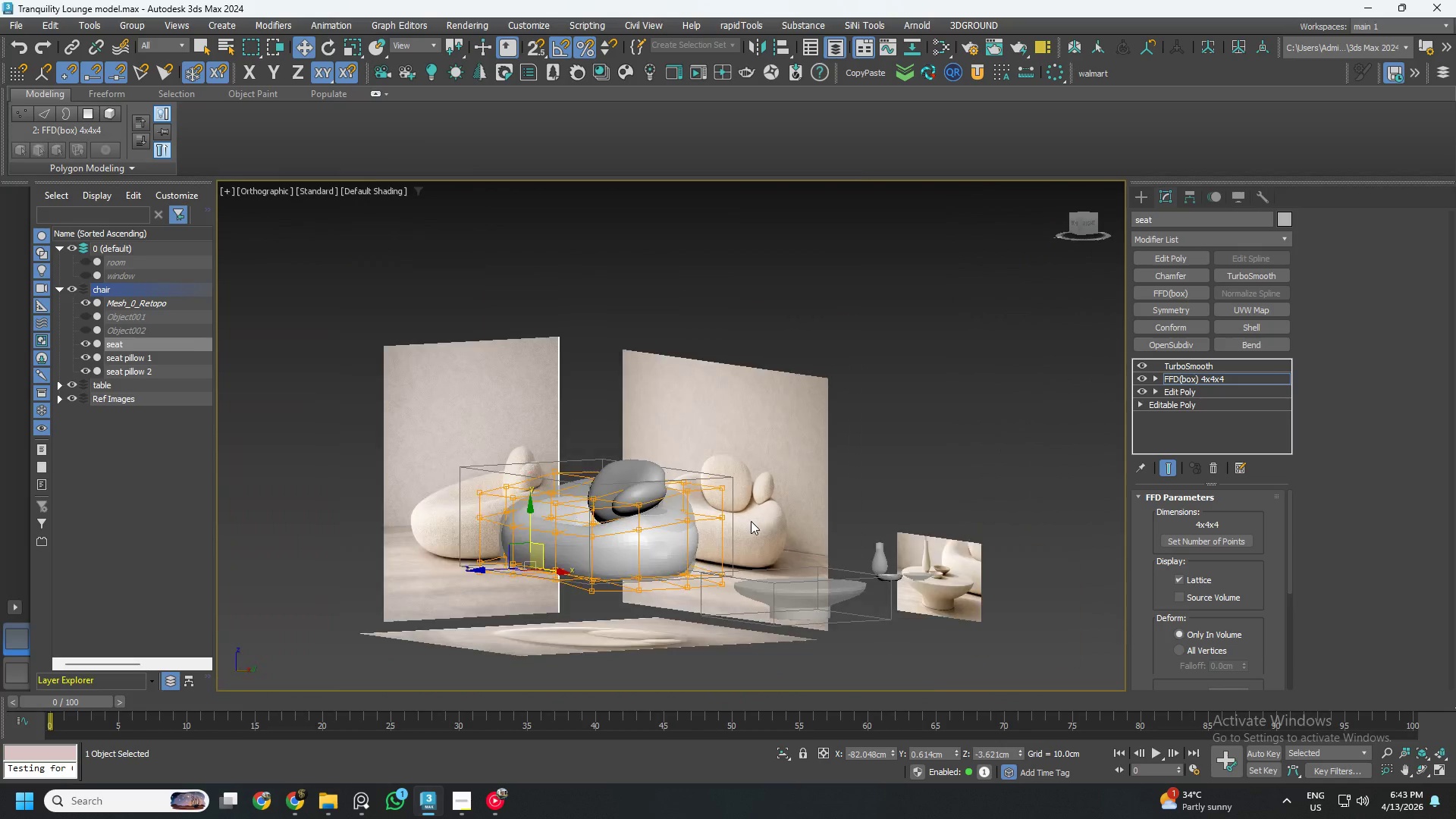 
hold_key(key=AltLeft, duration=1.52)
 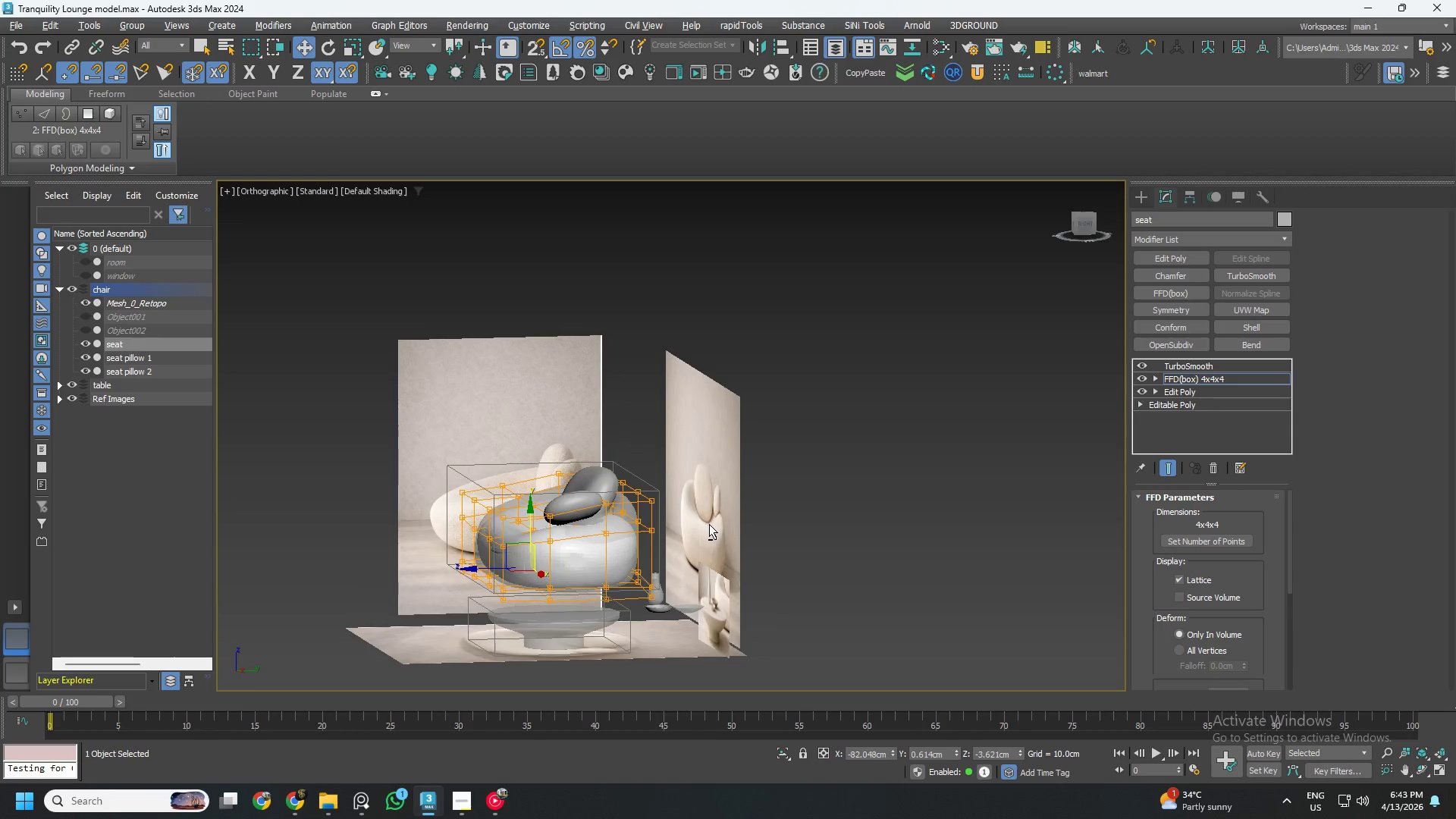 
hold_key(key=AltLeft, duration=1.51)
 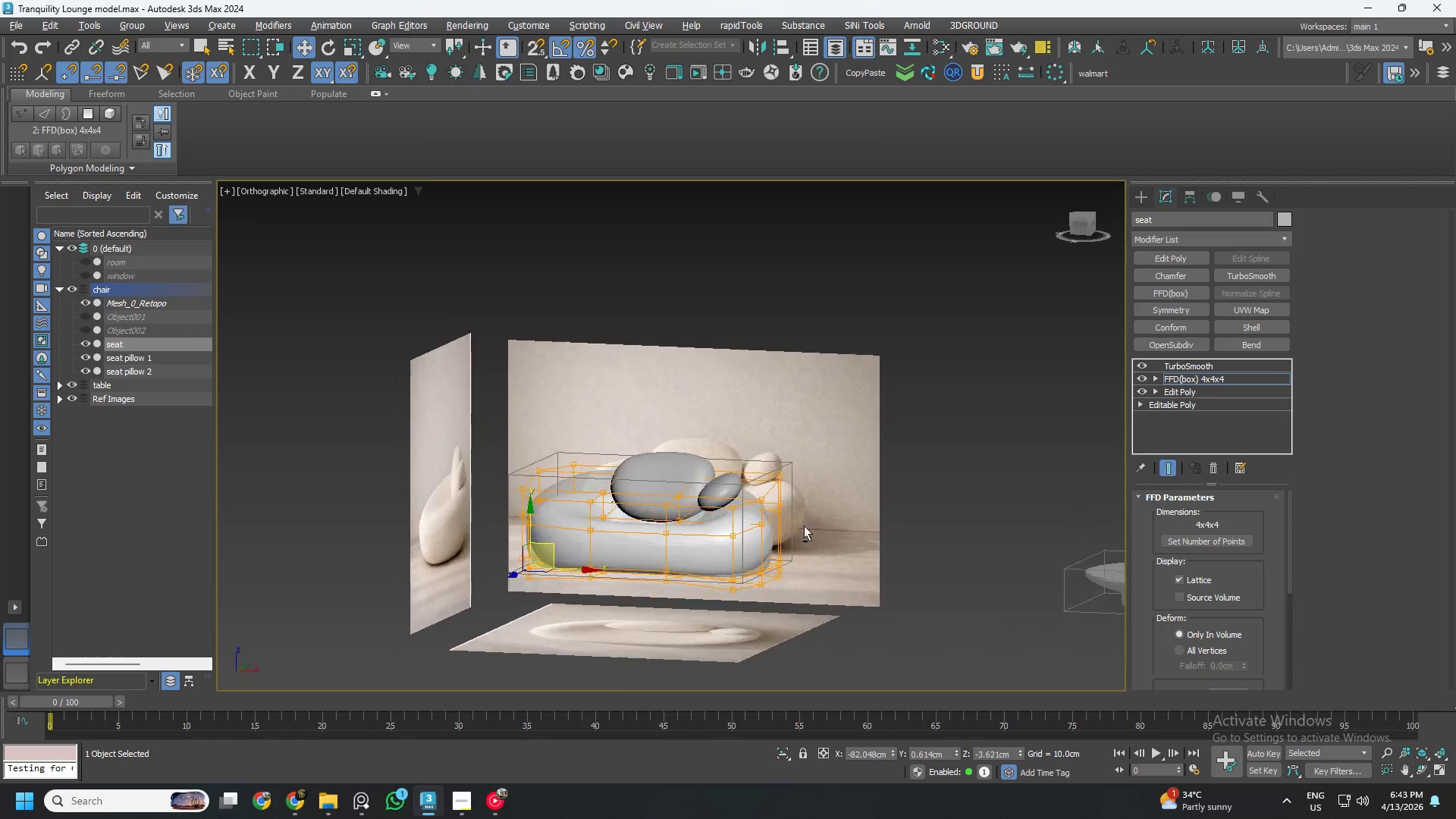 
hold_key(key=AltLeft, duration=1.52)
 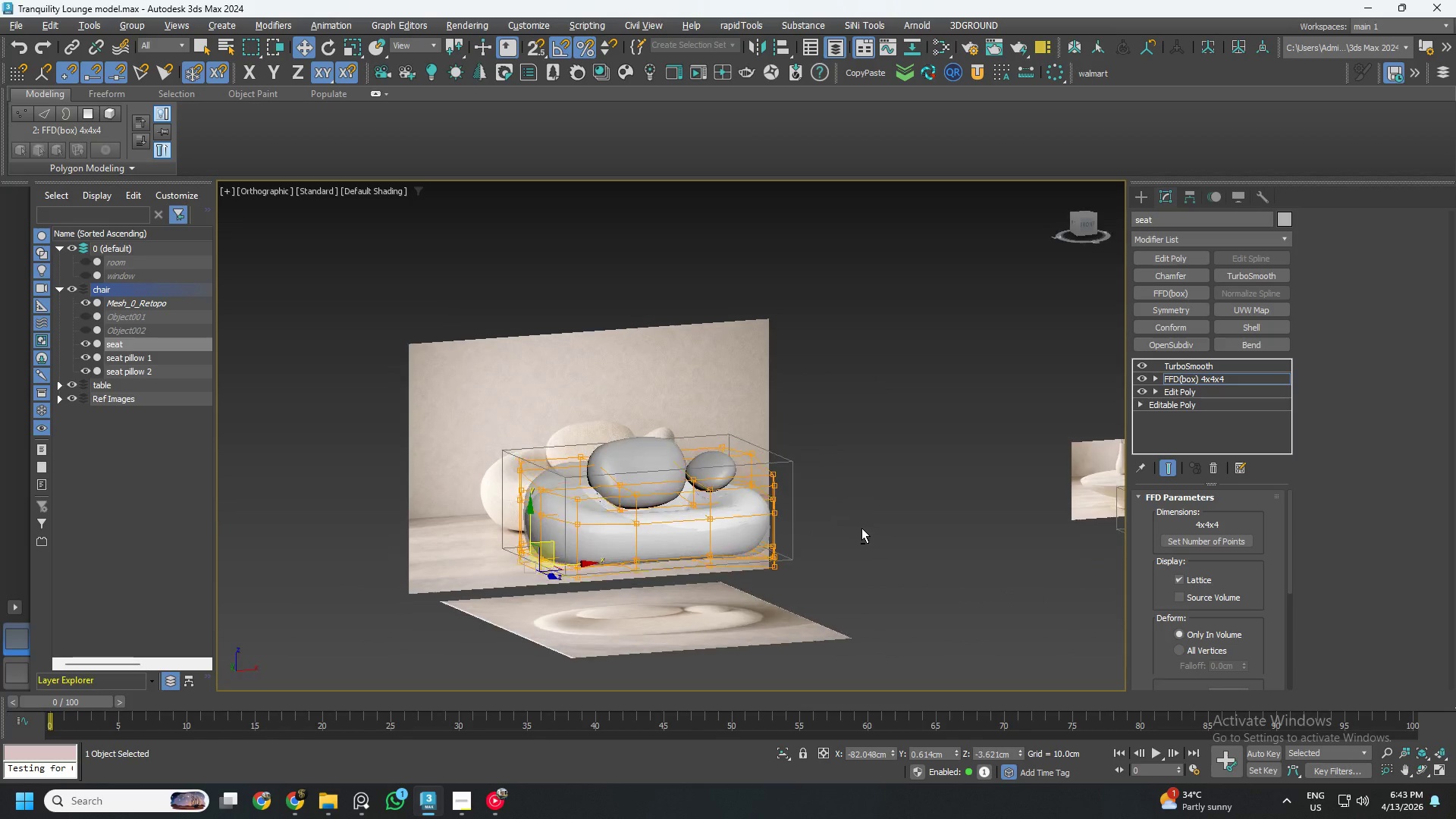 
hold_key(key=AltLeft, duration=1.5)
 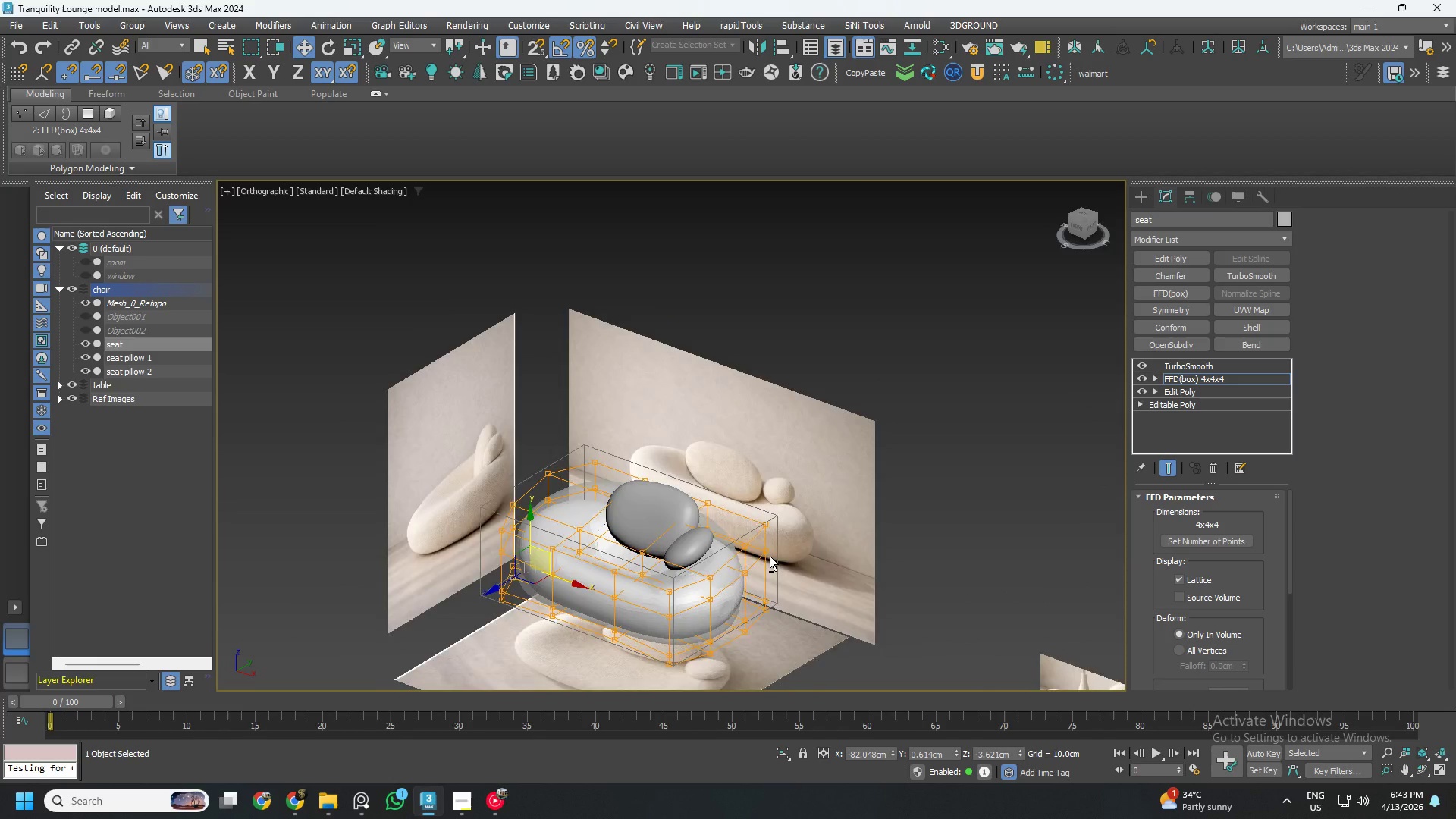 
hold_key(key=AltLeft, duration=1.38)
 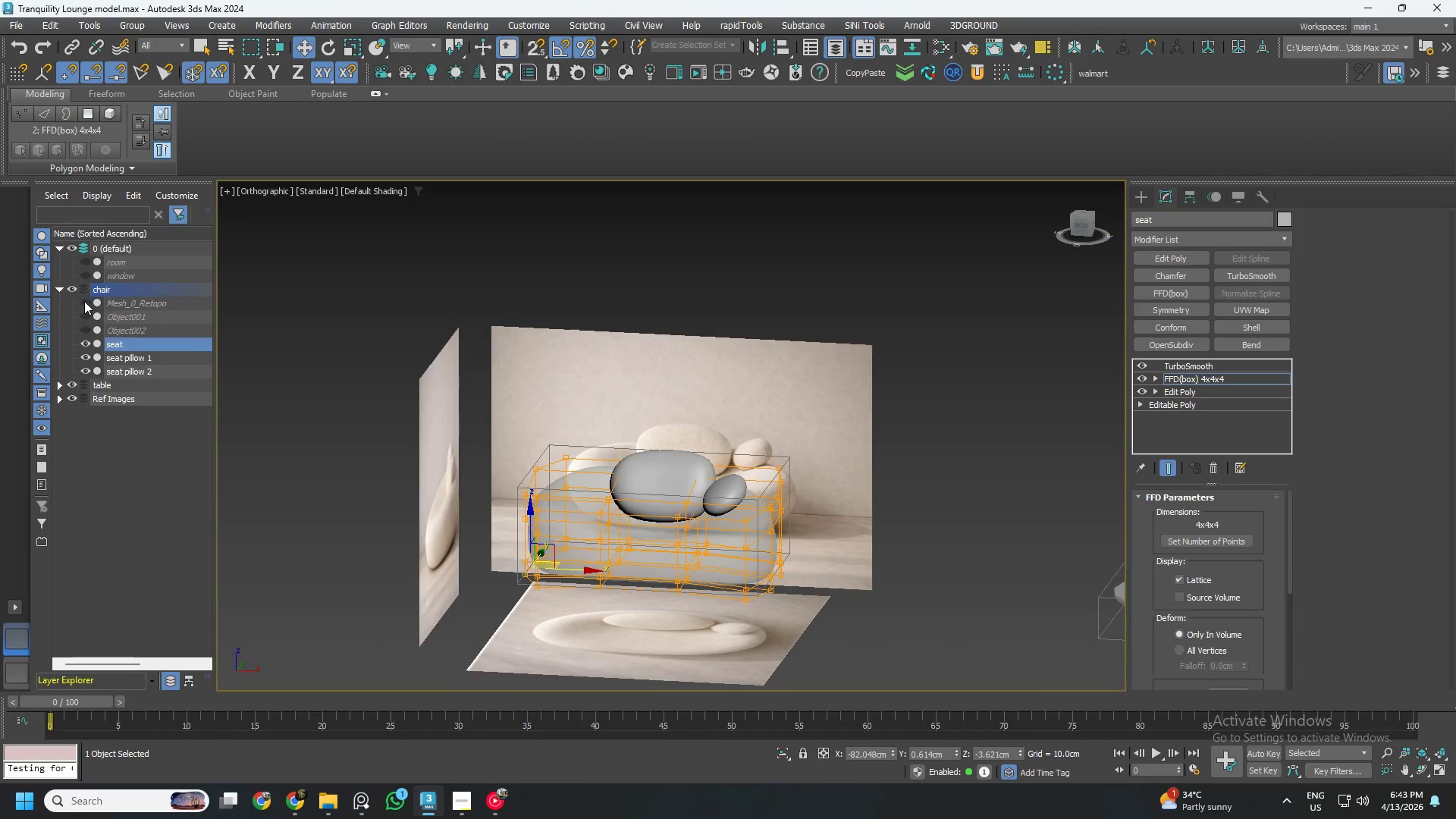 
hold_key(key=AltLeft, duration=0.7)
 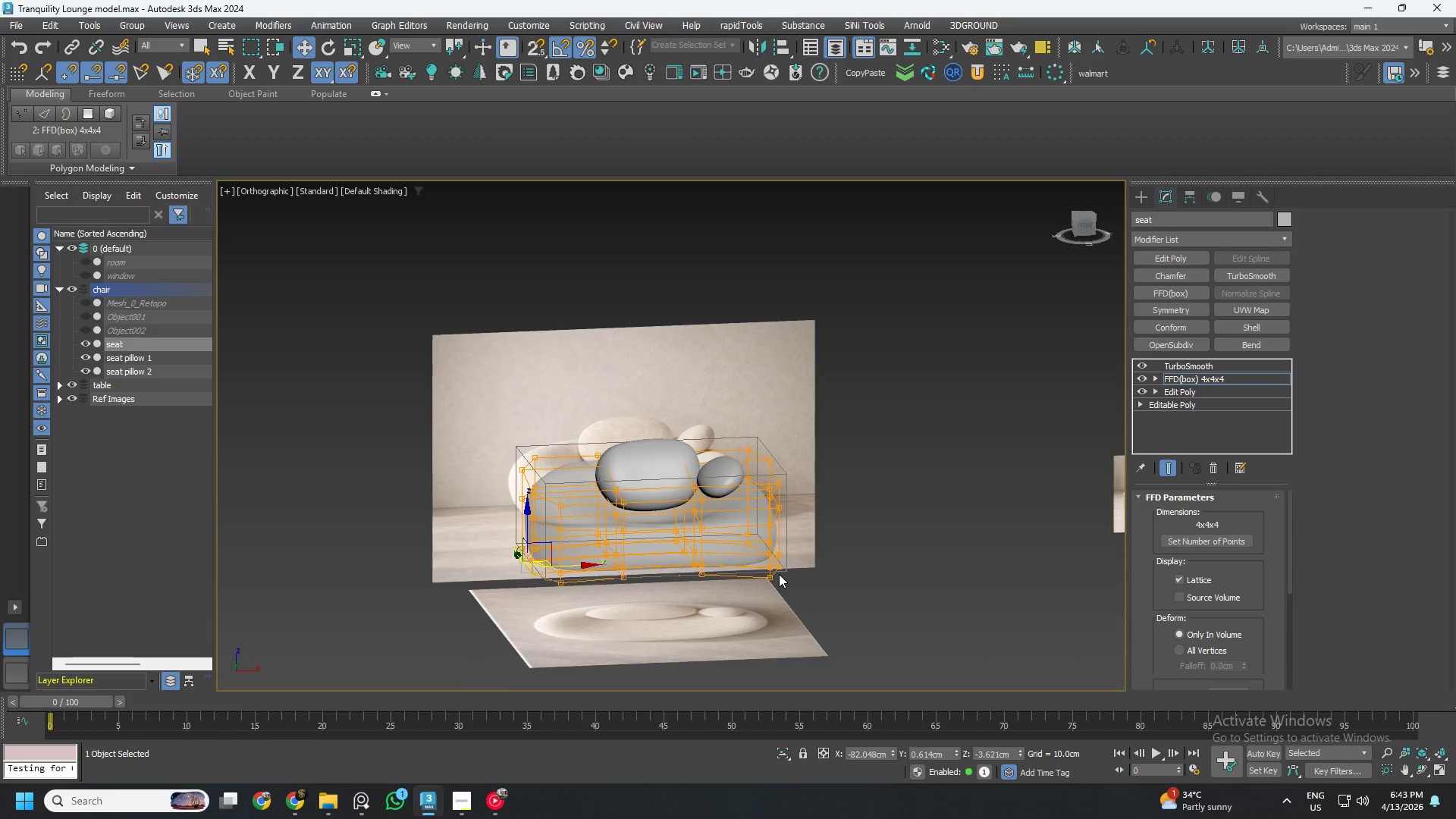 
key(Alt+AltLeft)
 